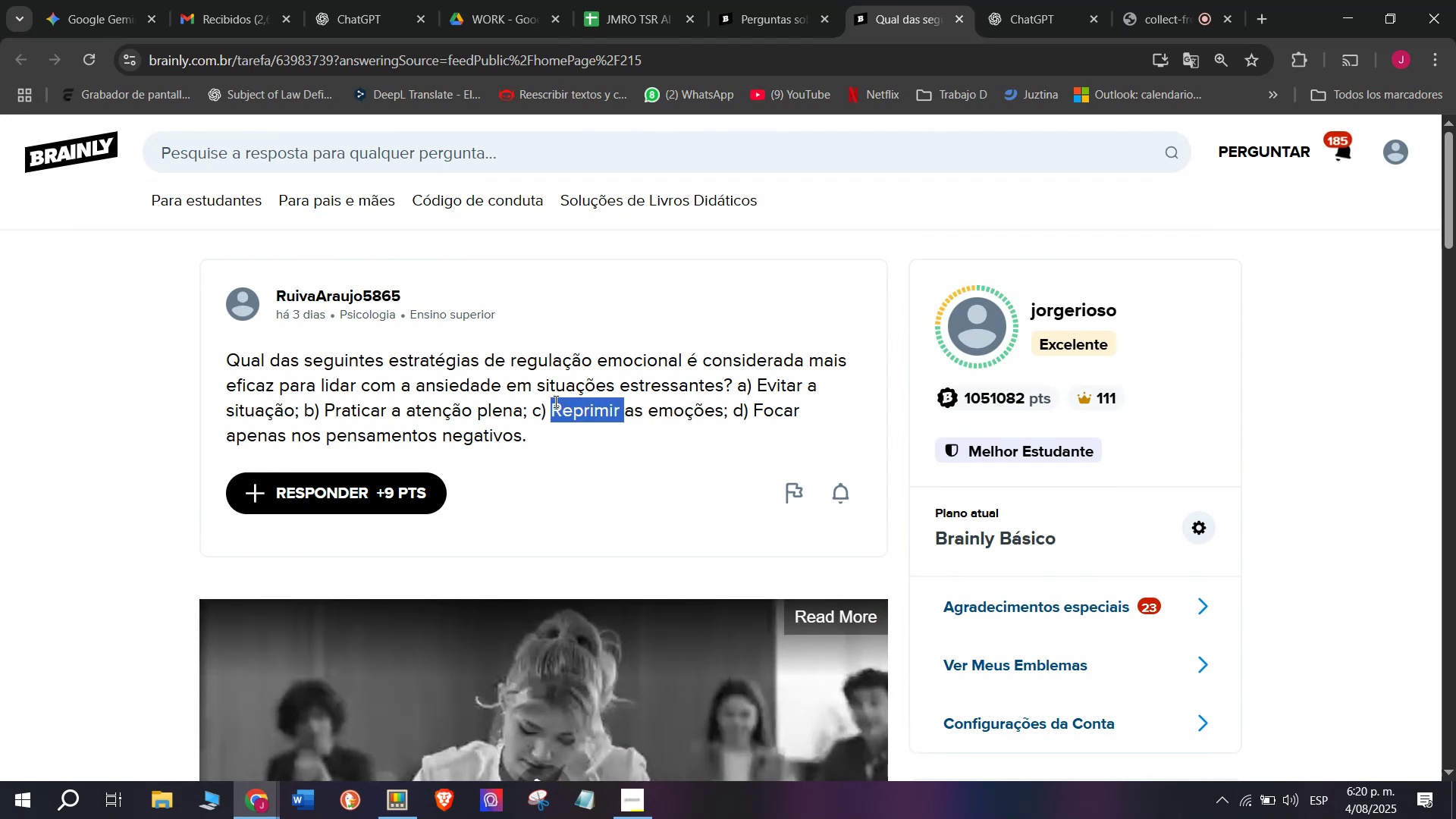 
triple_click([554, 401])
 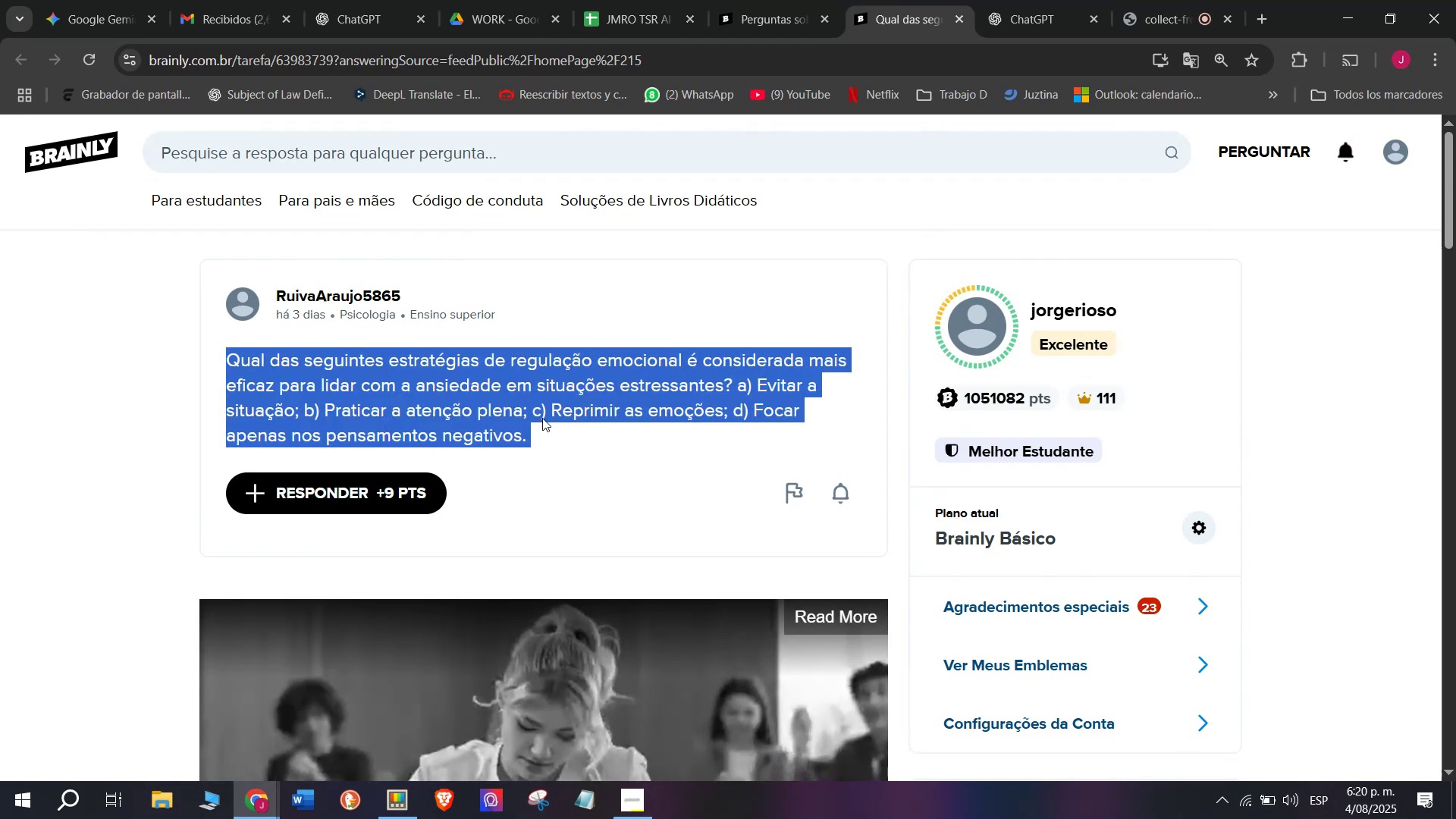 
double_click([525, 375])
 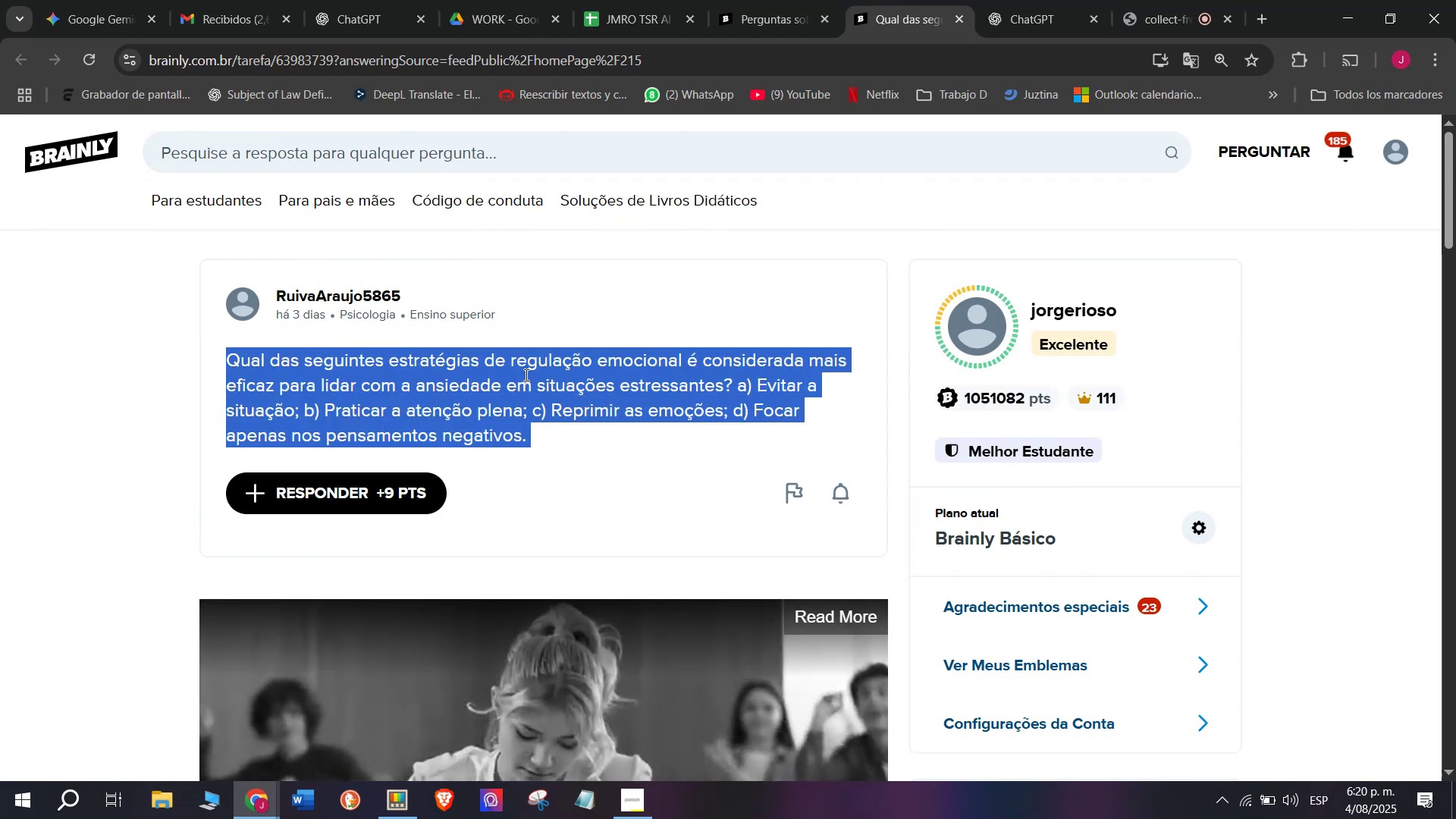 
triple_click([525, 375])
 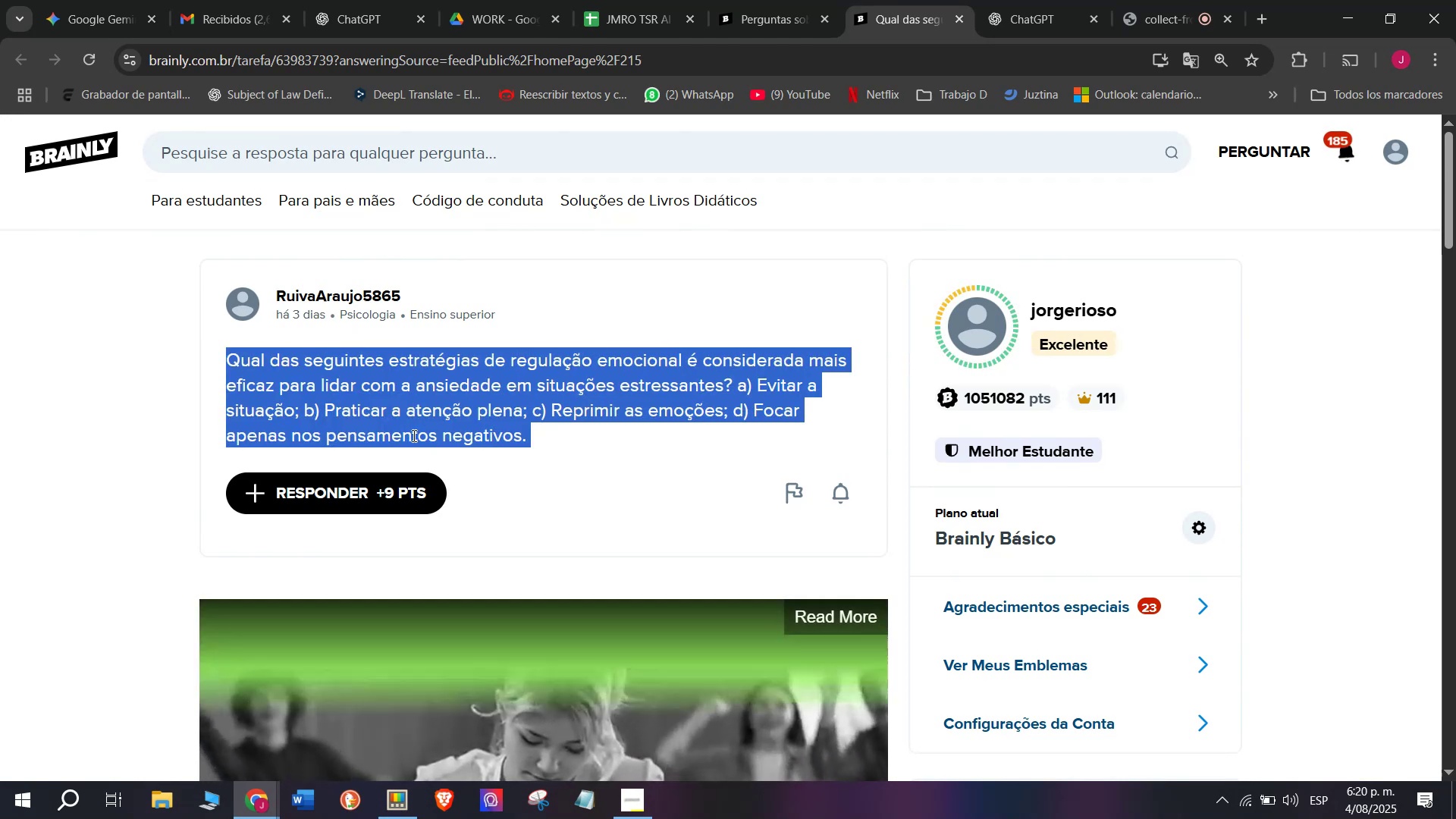 
left_click([431, 410])
 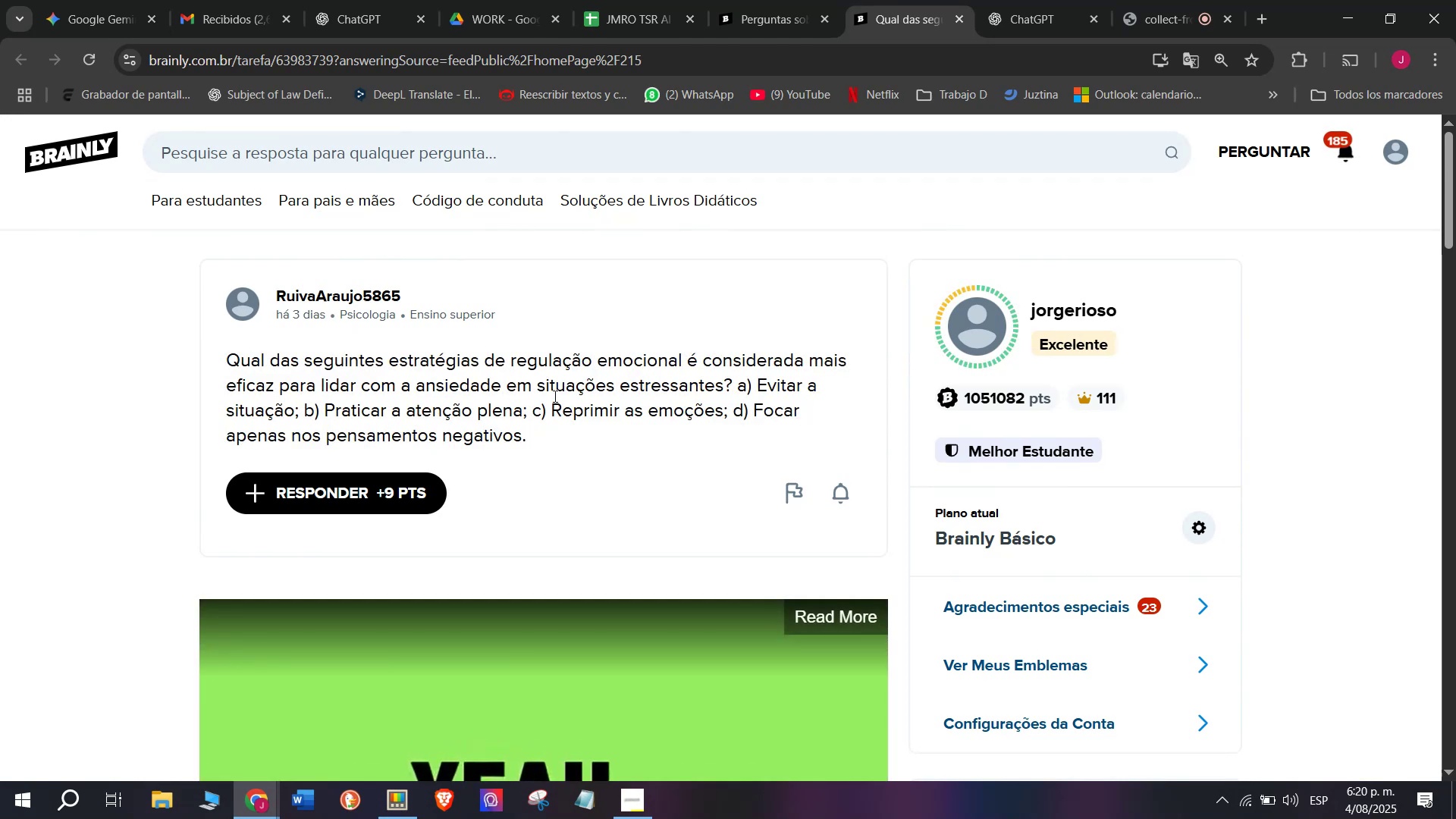 
double_click([554, 396])
 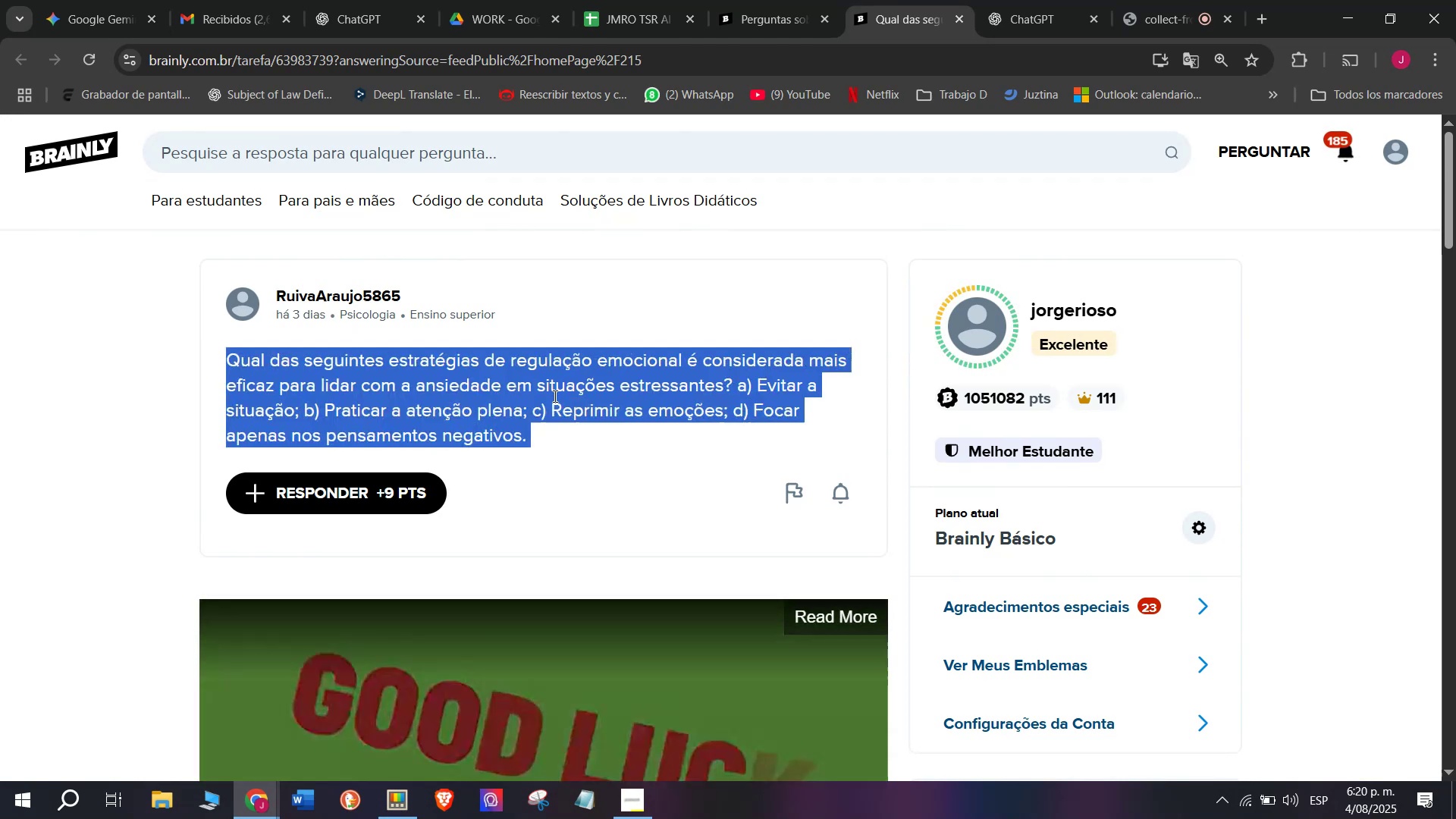 
triple_click([554, 396])
 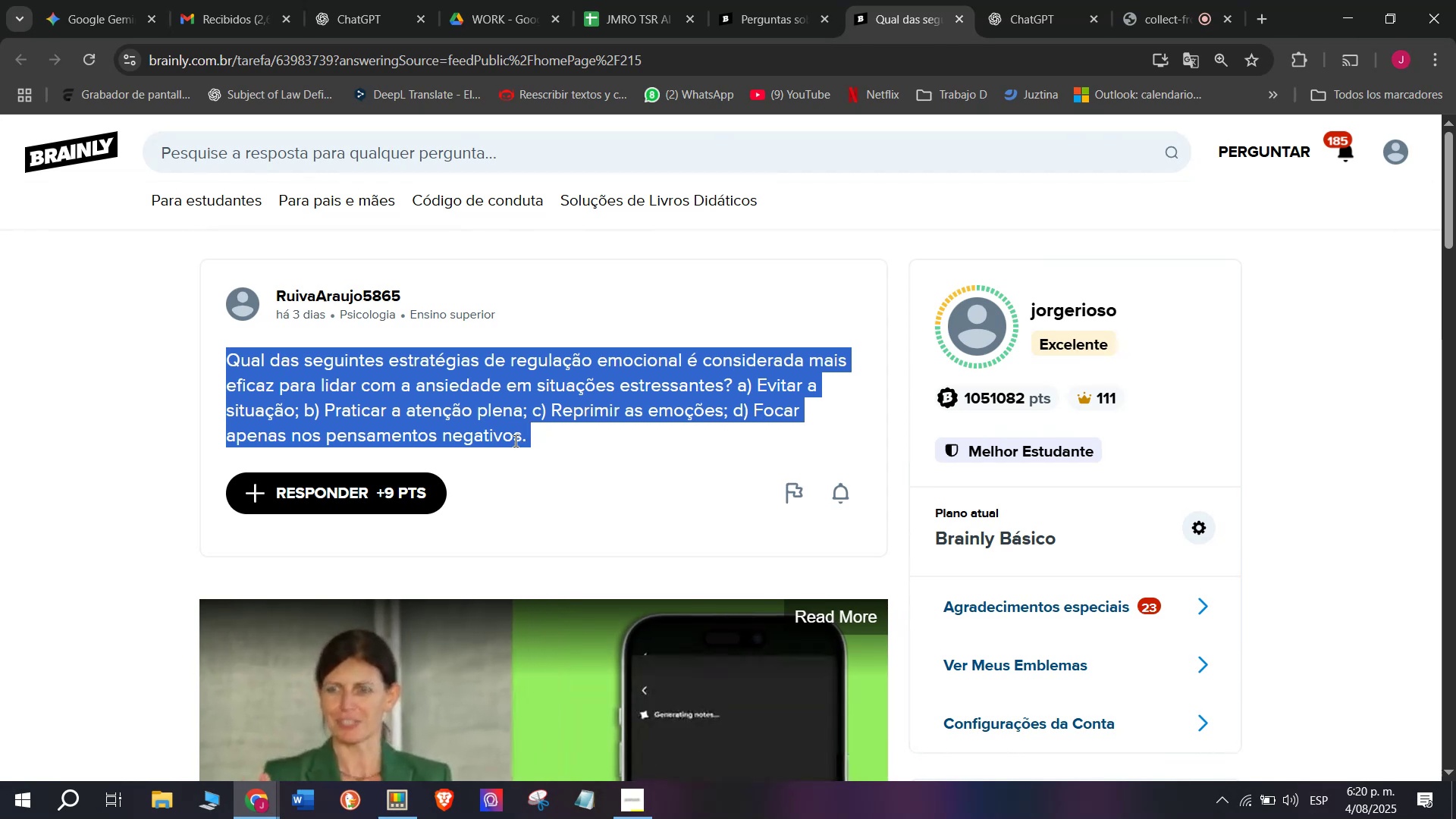 
wait(6.98)
 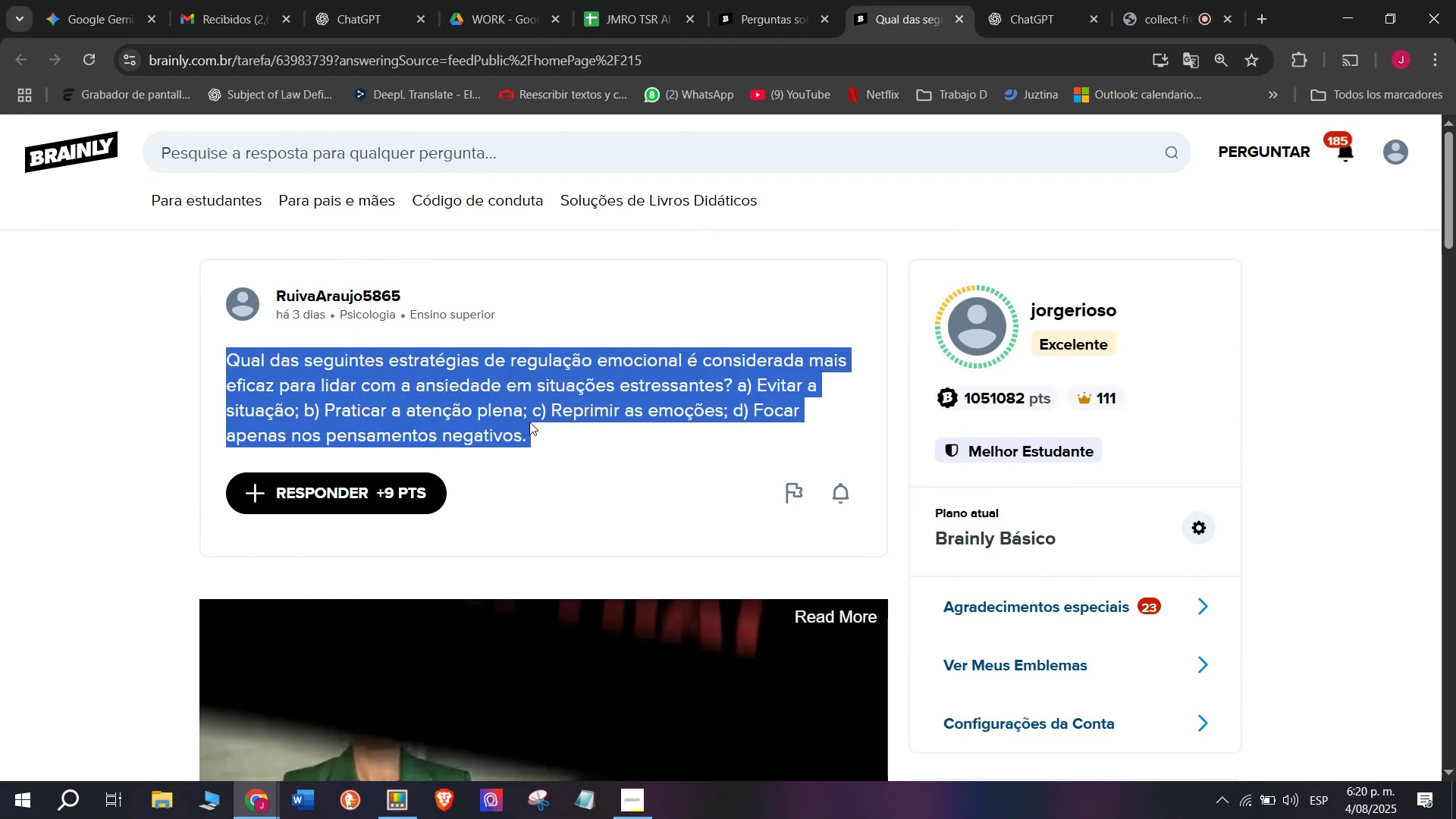 
key(Control+ControlLeft)
 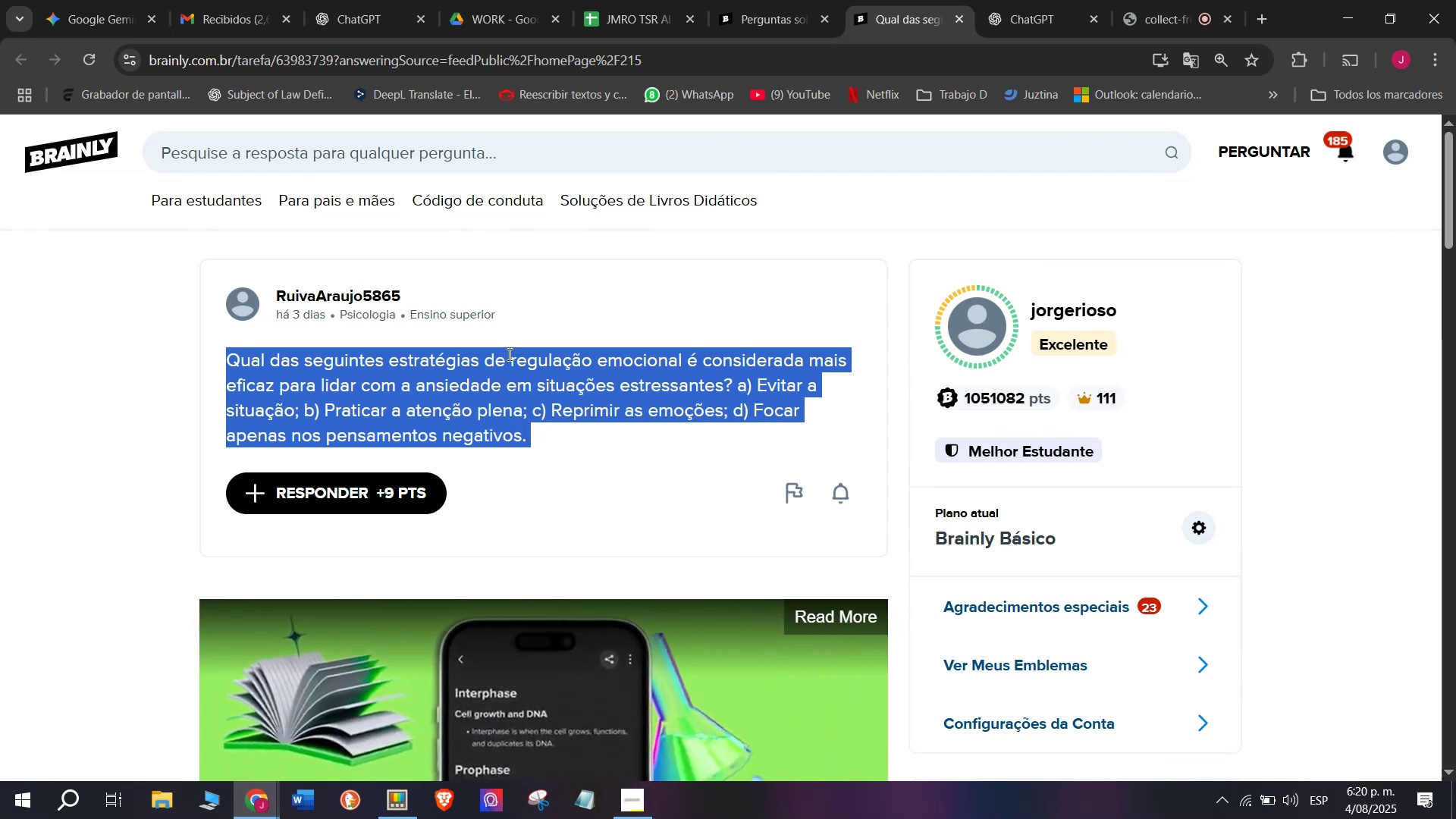 
key(Break)
 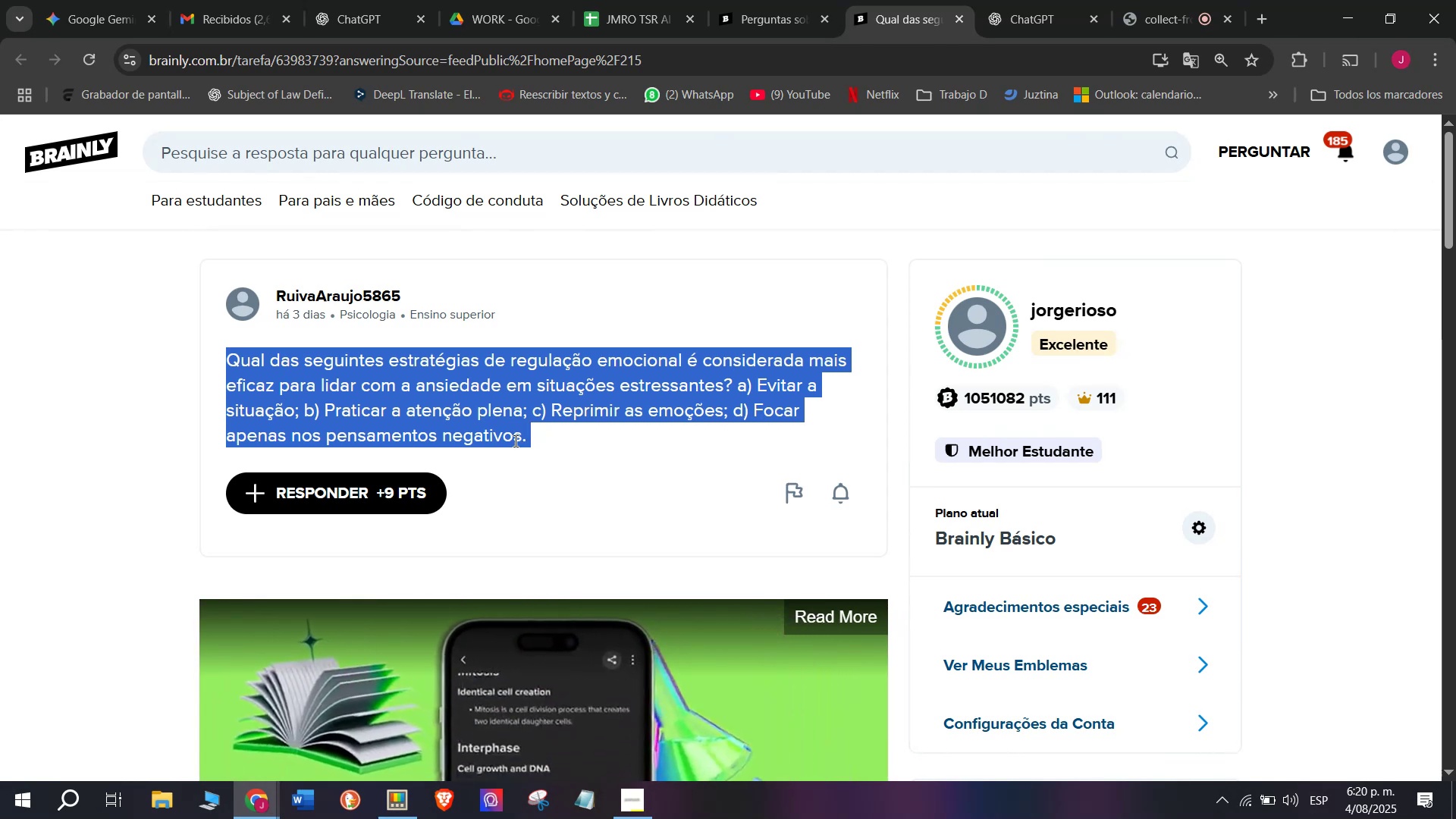 
key(Control+C)
 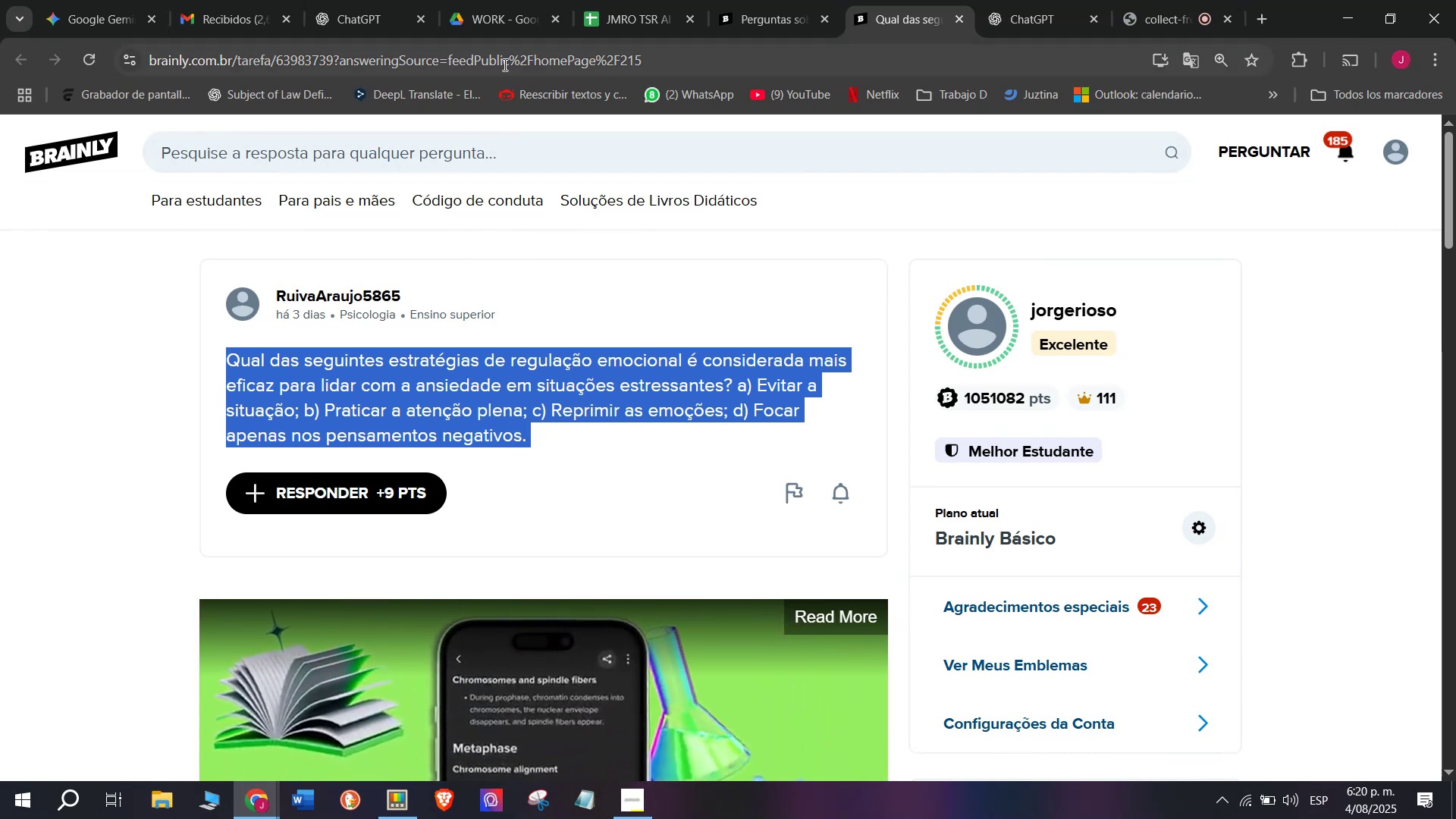 
double_click([504, 63])
 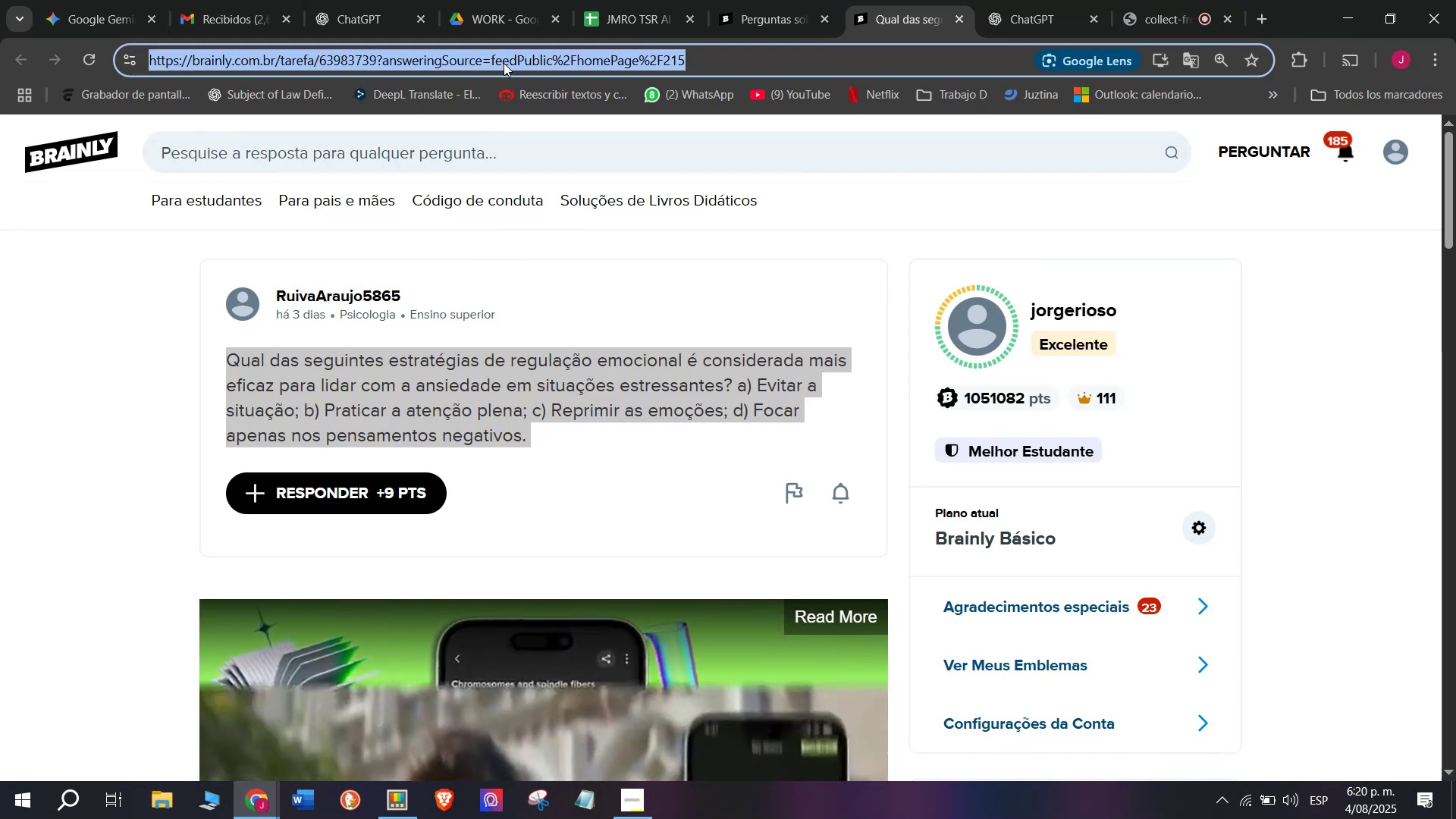 
triple_click([504, 63])
 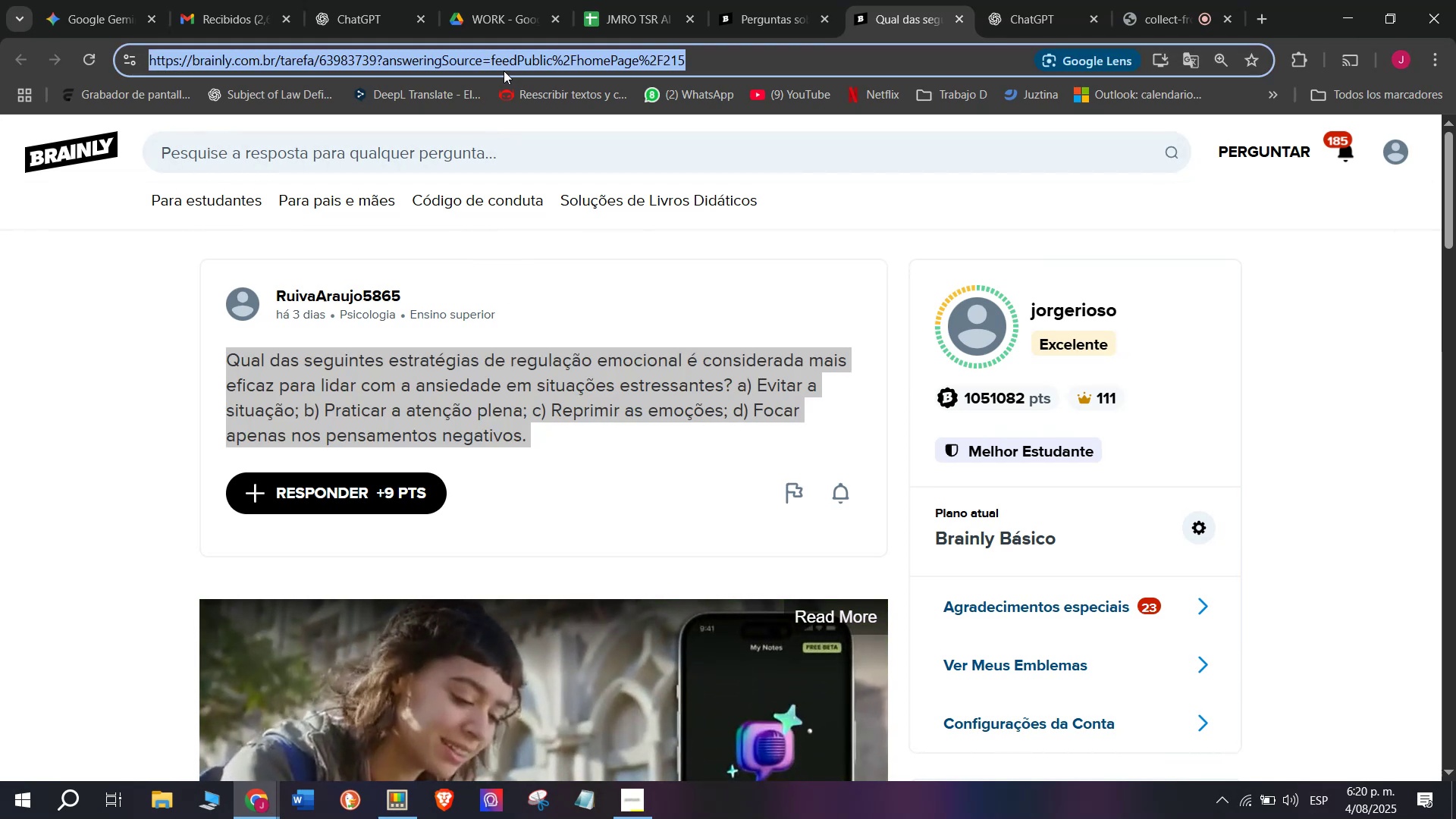 
key(Break)
 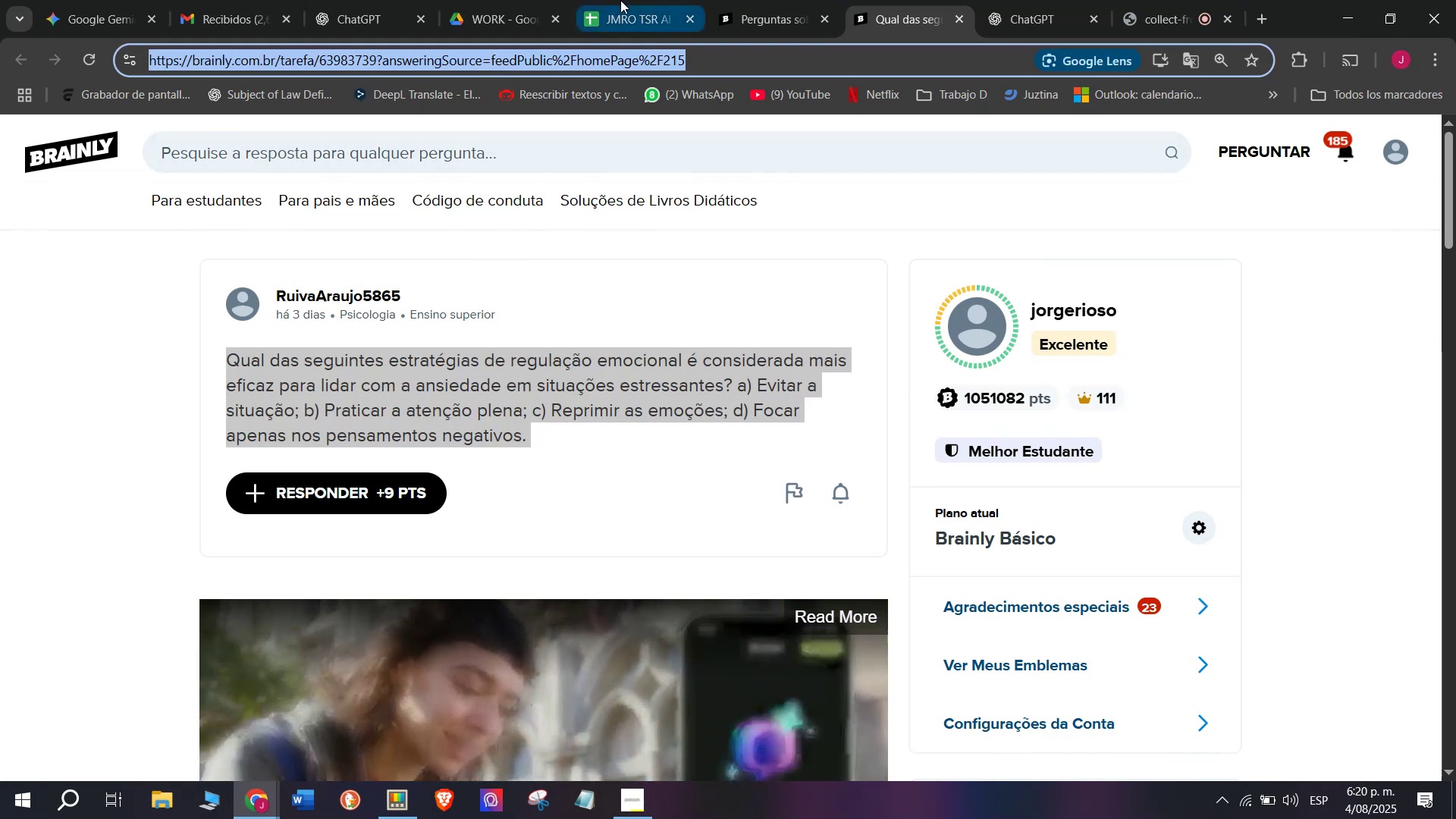 
key(Control+ControlLeft)
 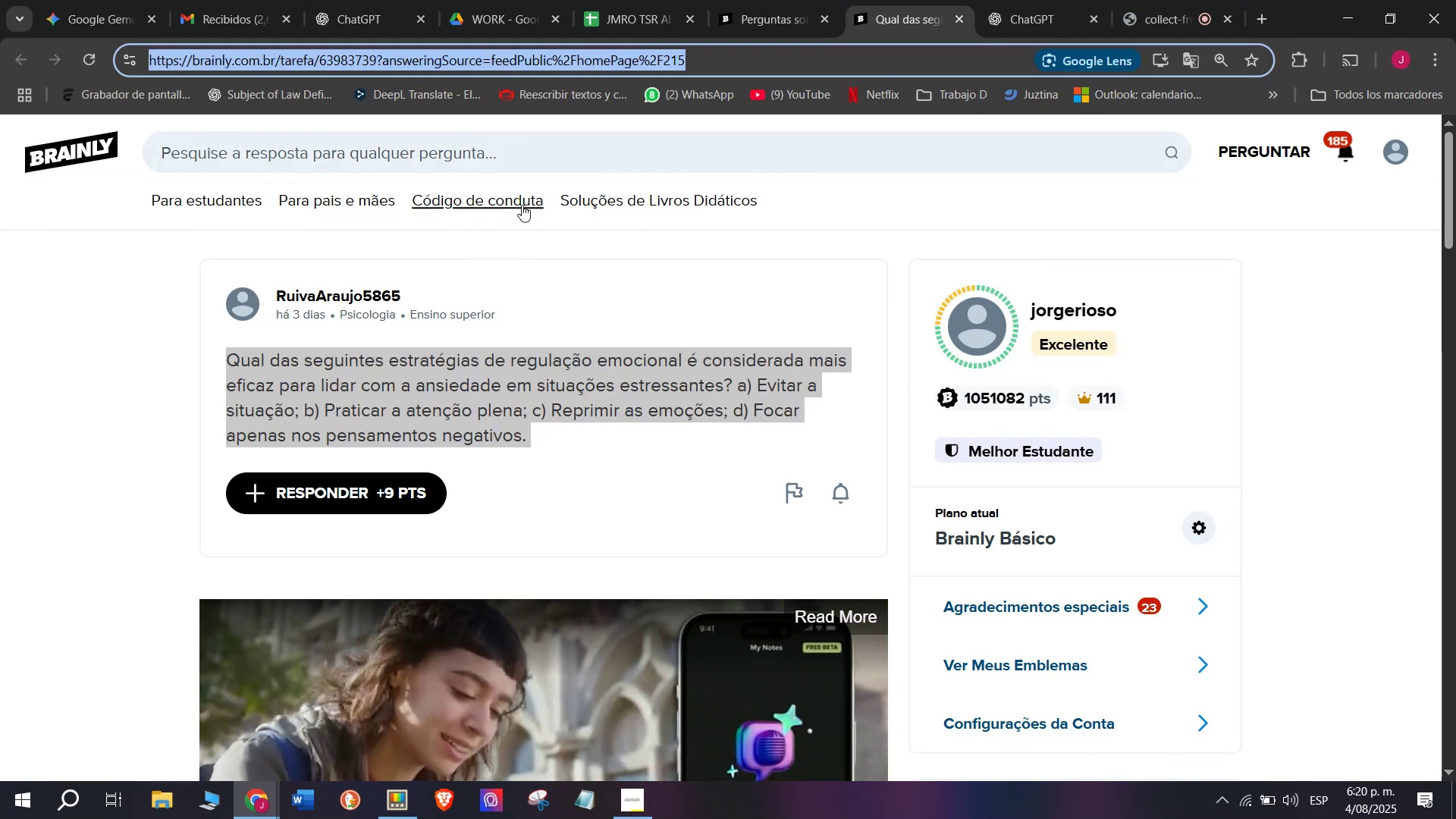 
key(Control+C)
 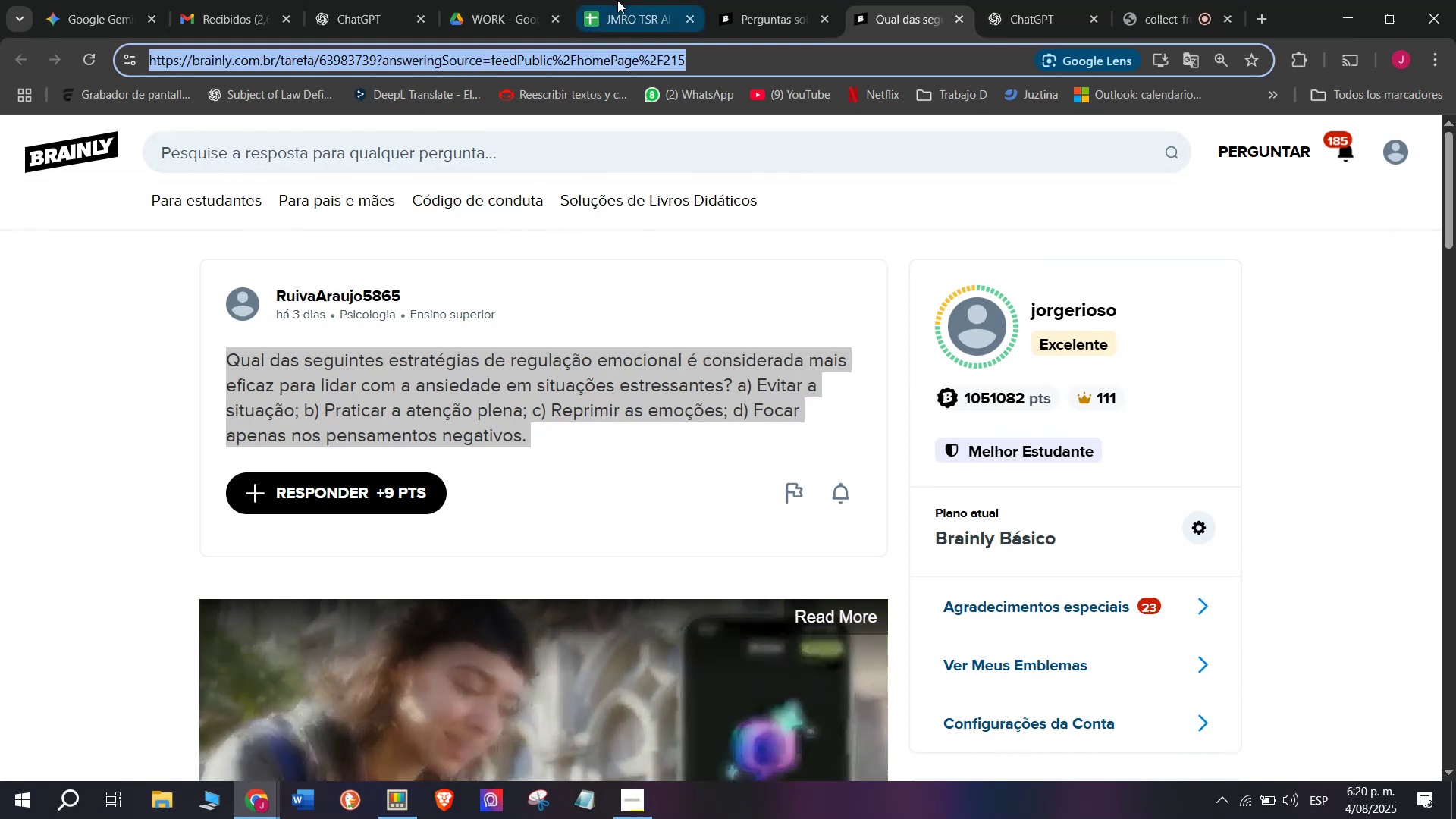 
left_click([621, 0])
 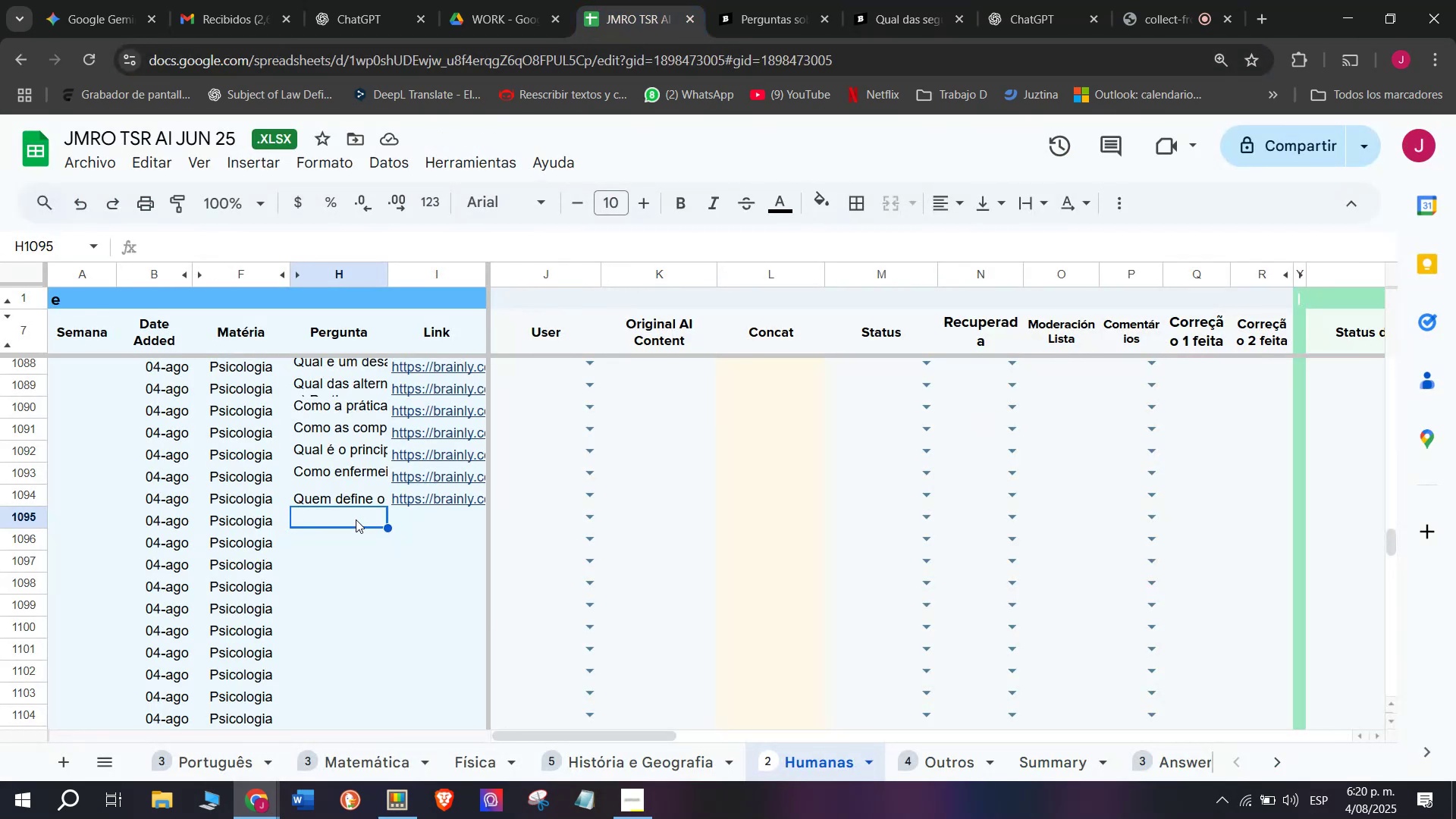 
left_click([354, 517])
 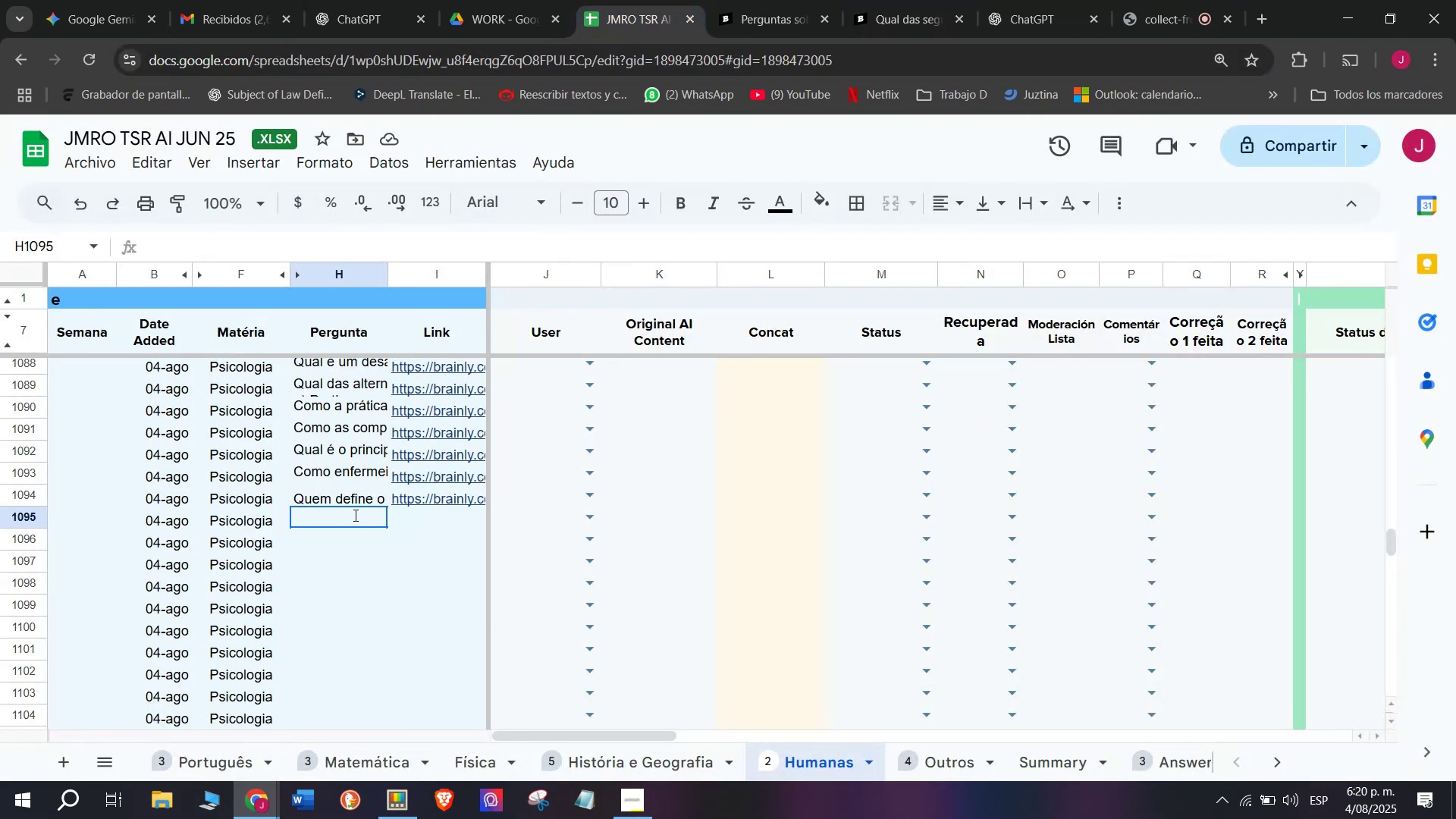 
triple_click([354, 515])
 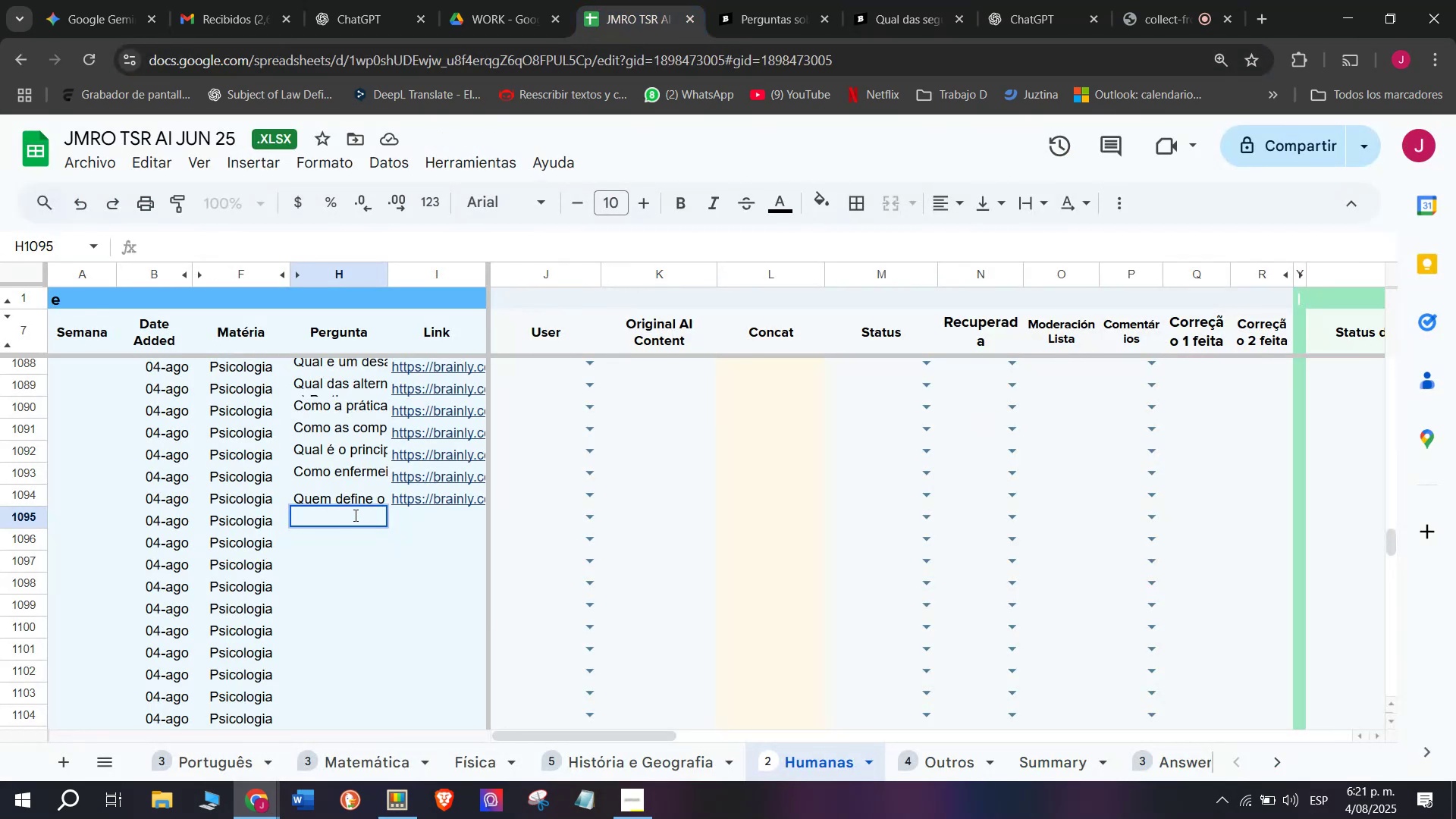 
key(C)
 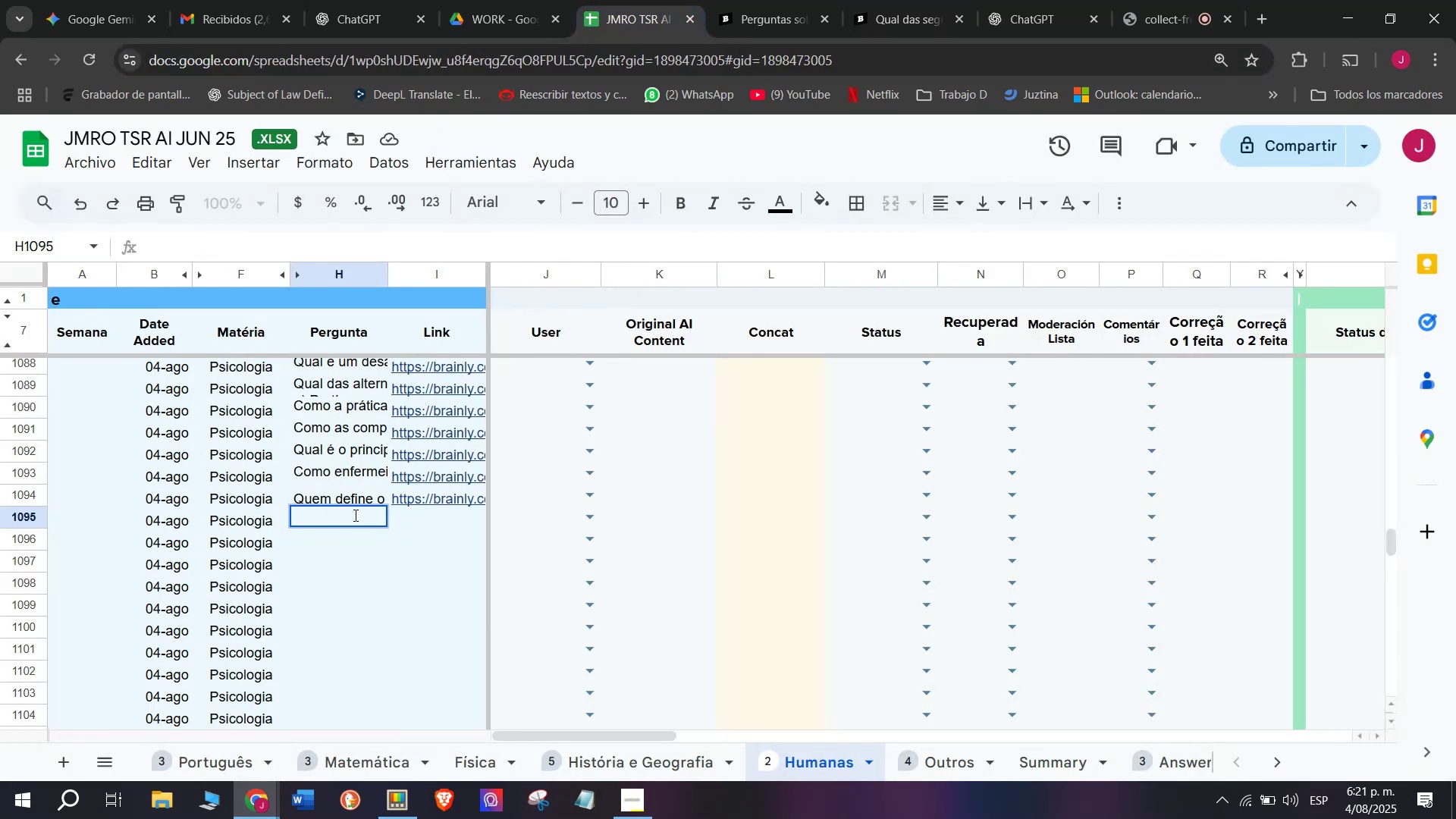 
key(Meta+MetaLeft)
 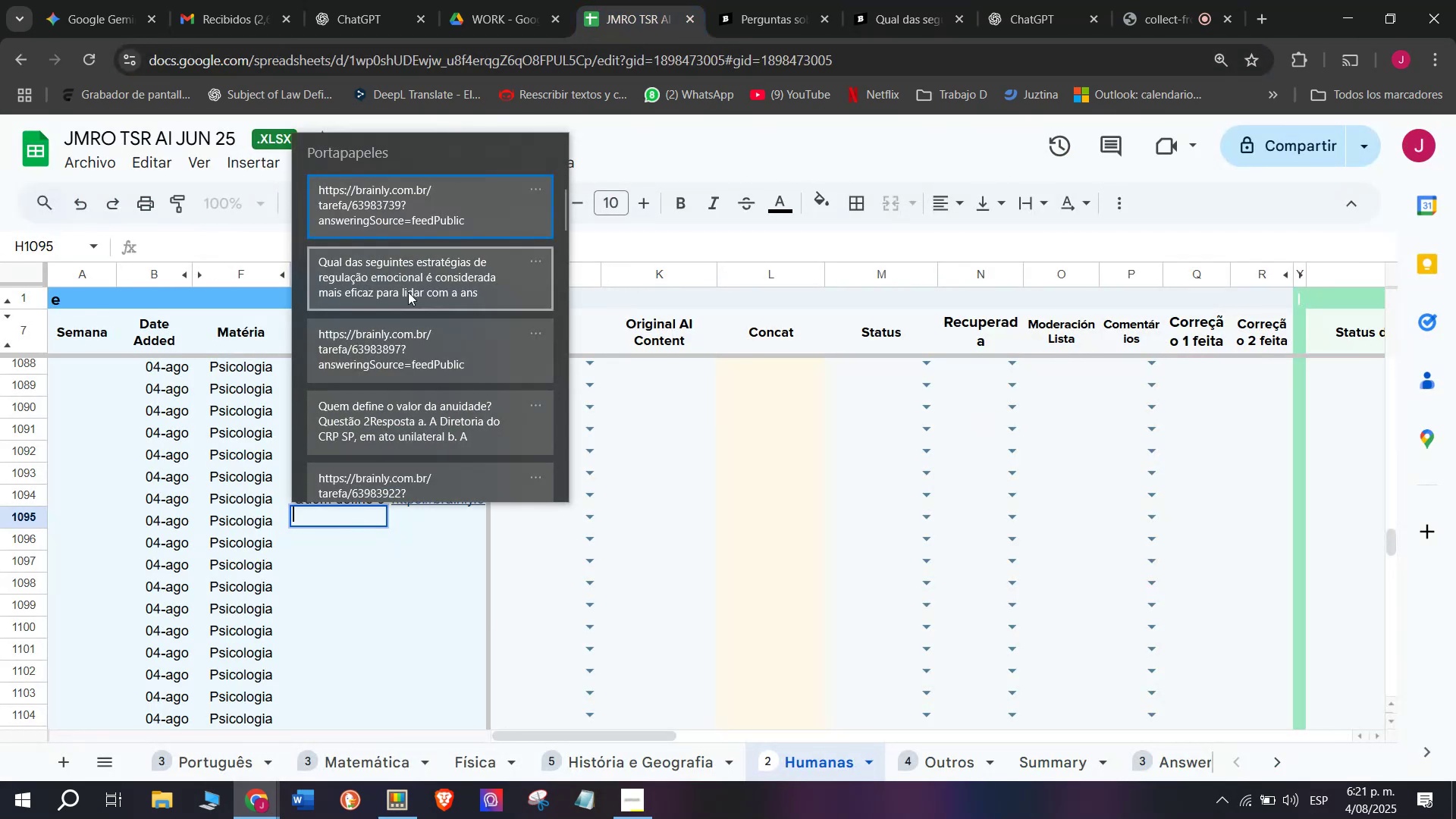 
key(Meta+V)
 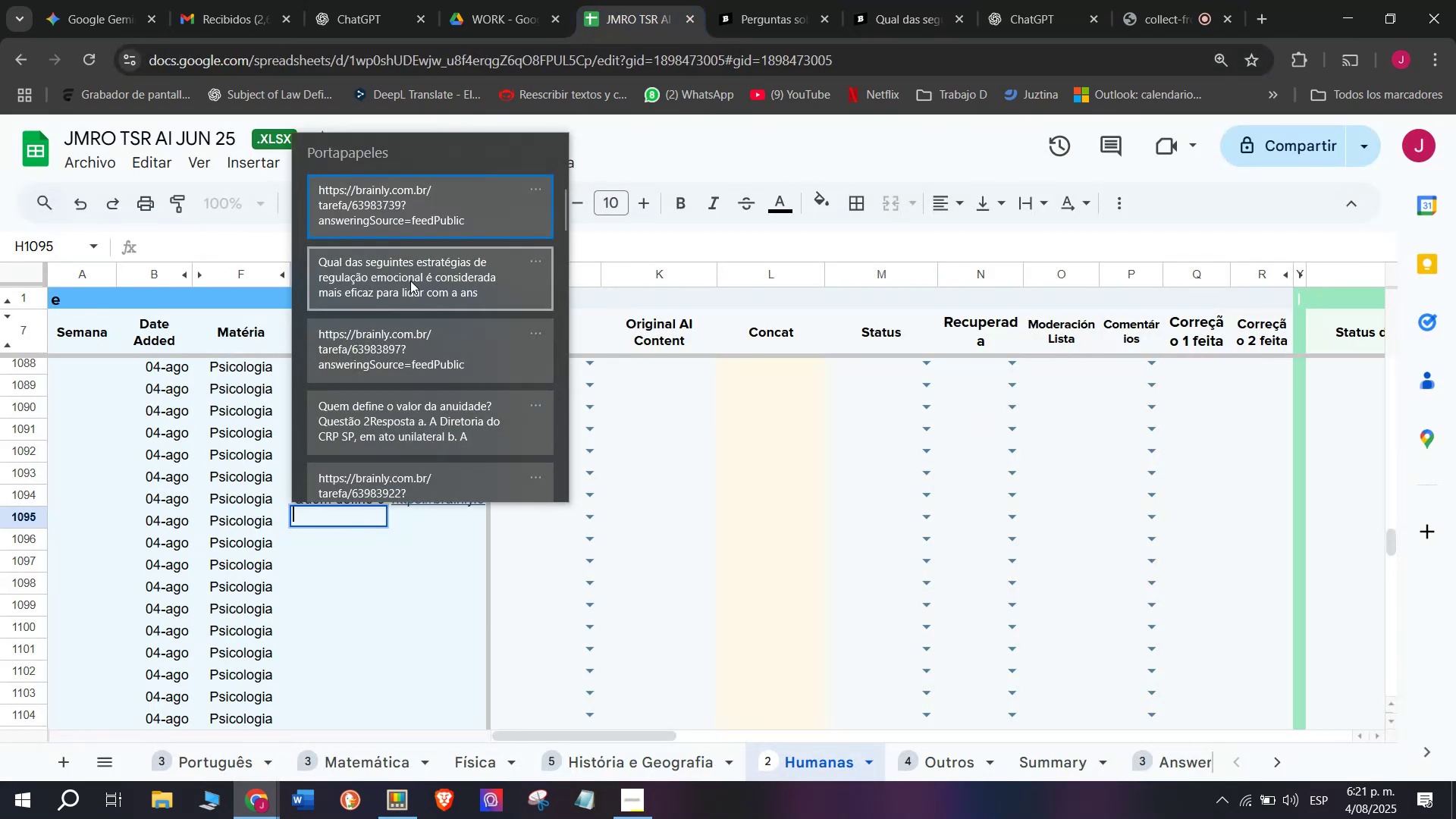 
left_click([410, 281])
 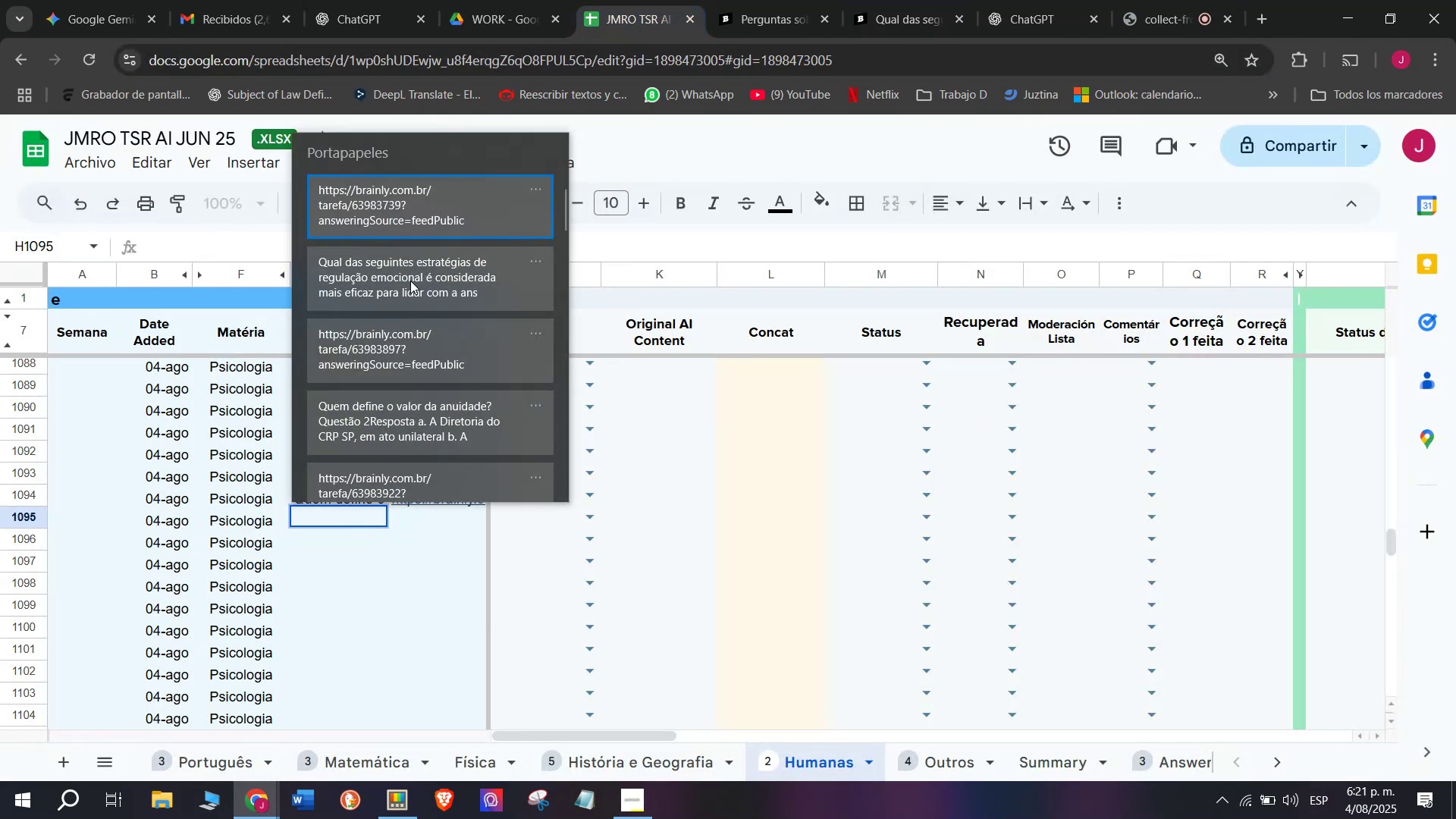 
key(Control+ControlLeft)
 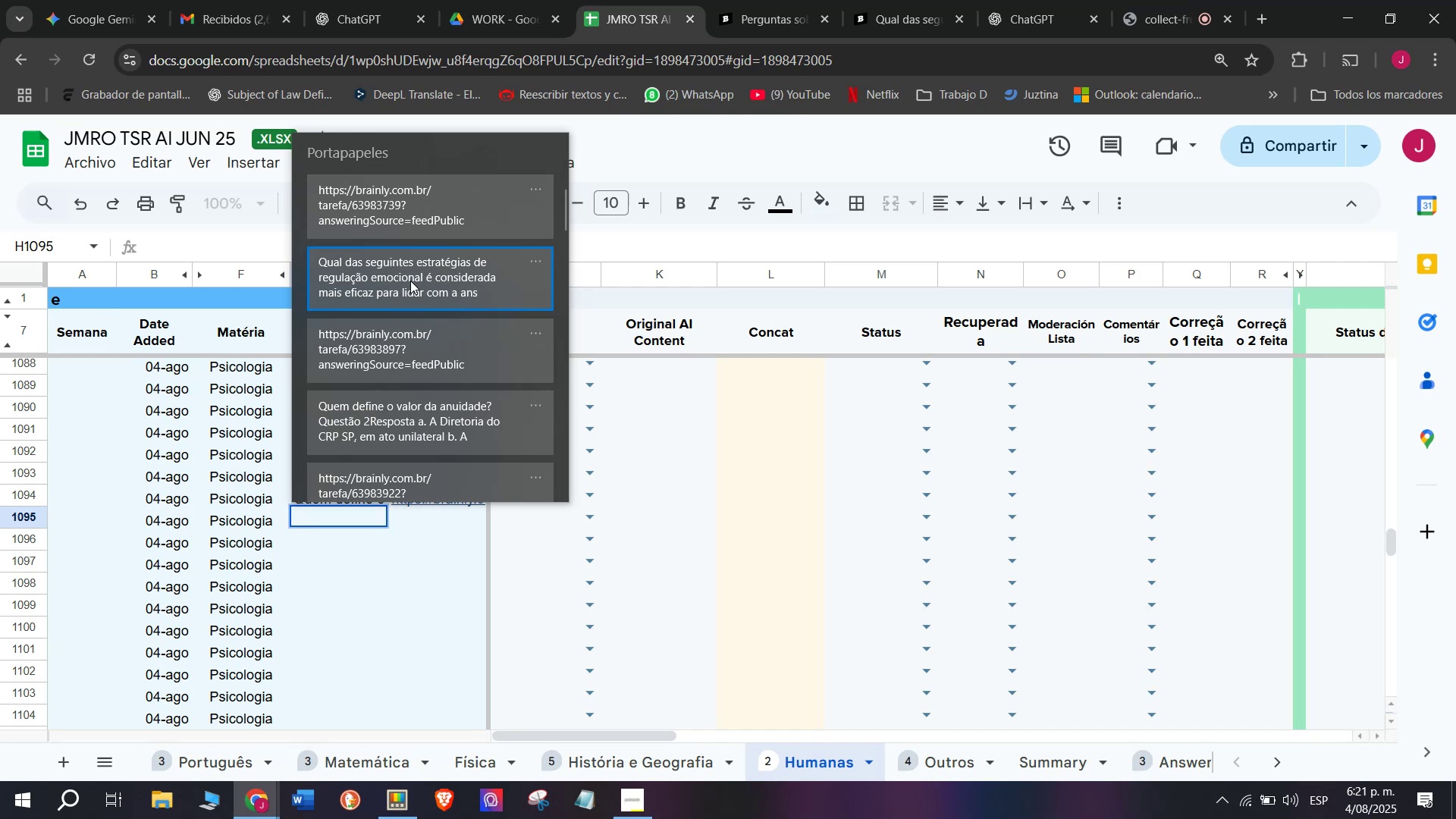 
key(Control+V)
 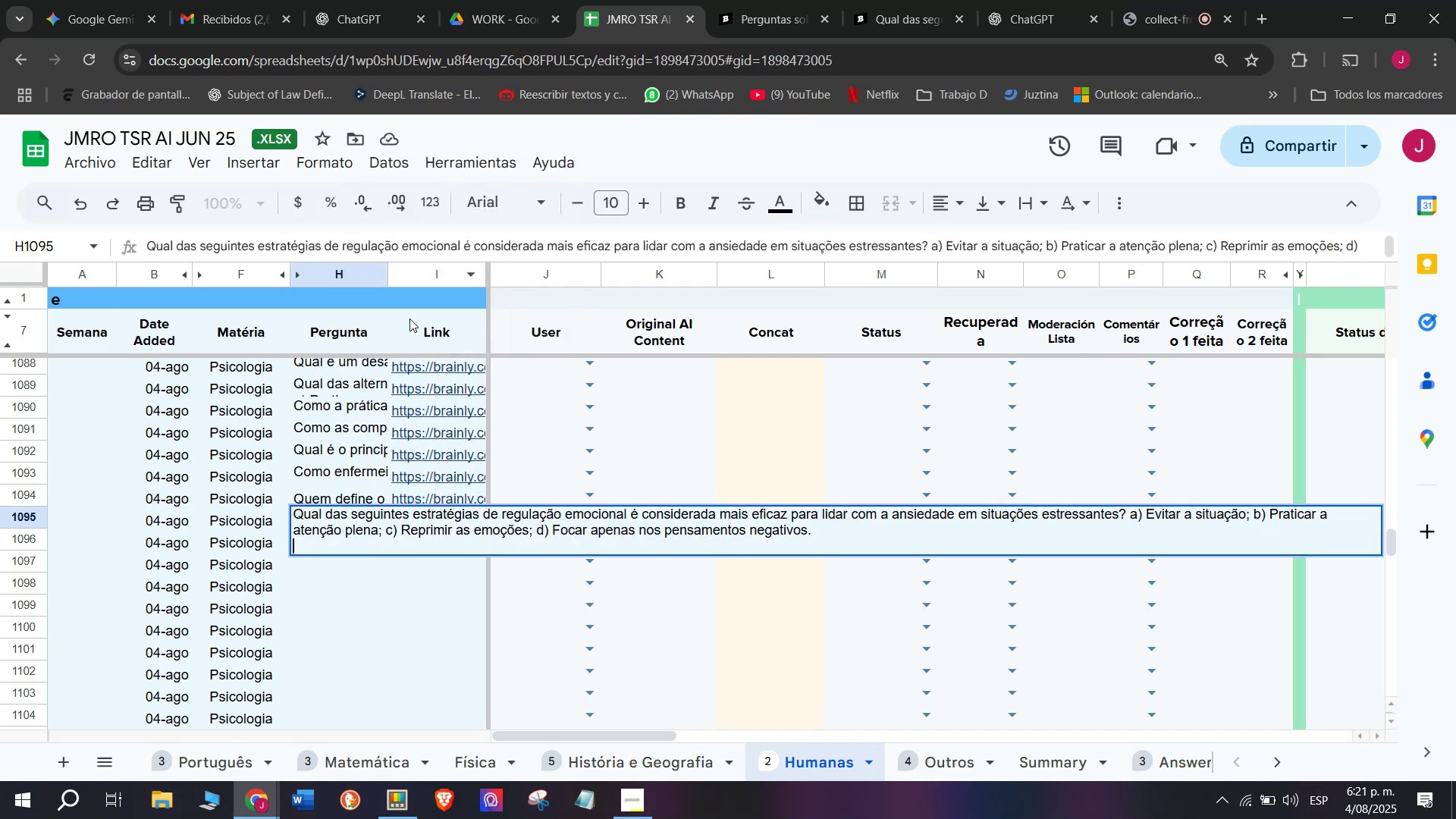 
key(Enter)
 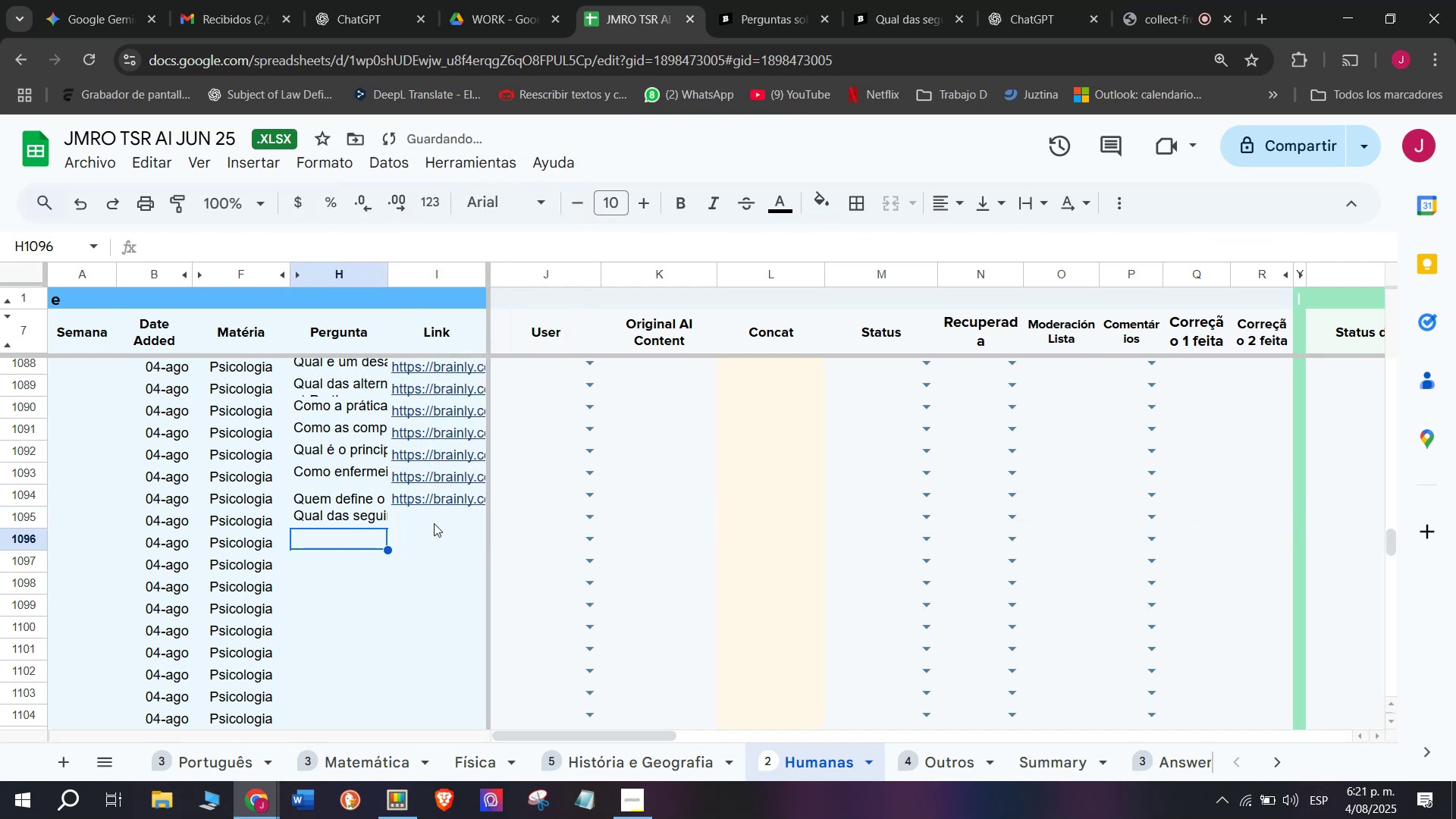 
double_click([434, 523])
 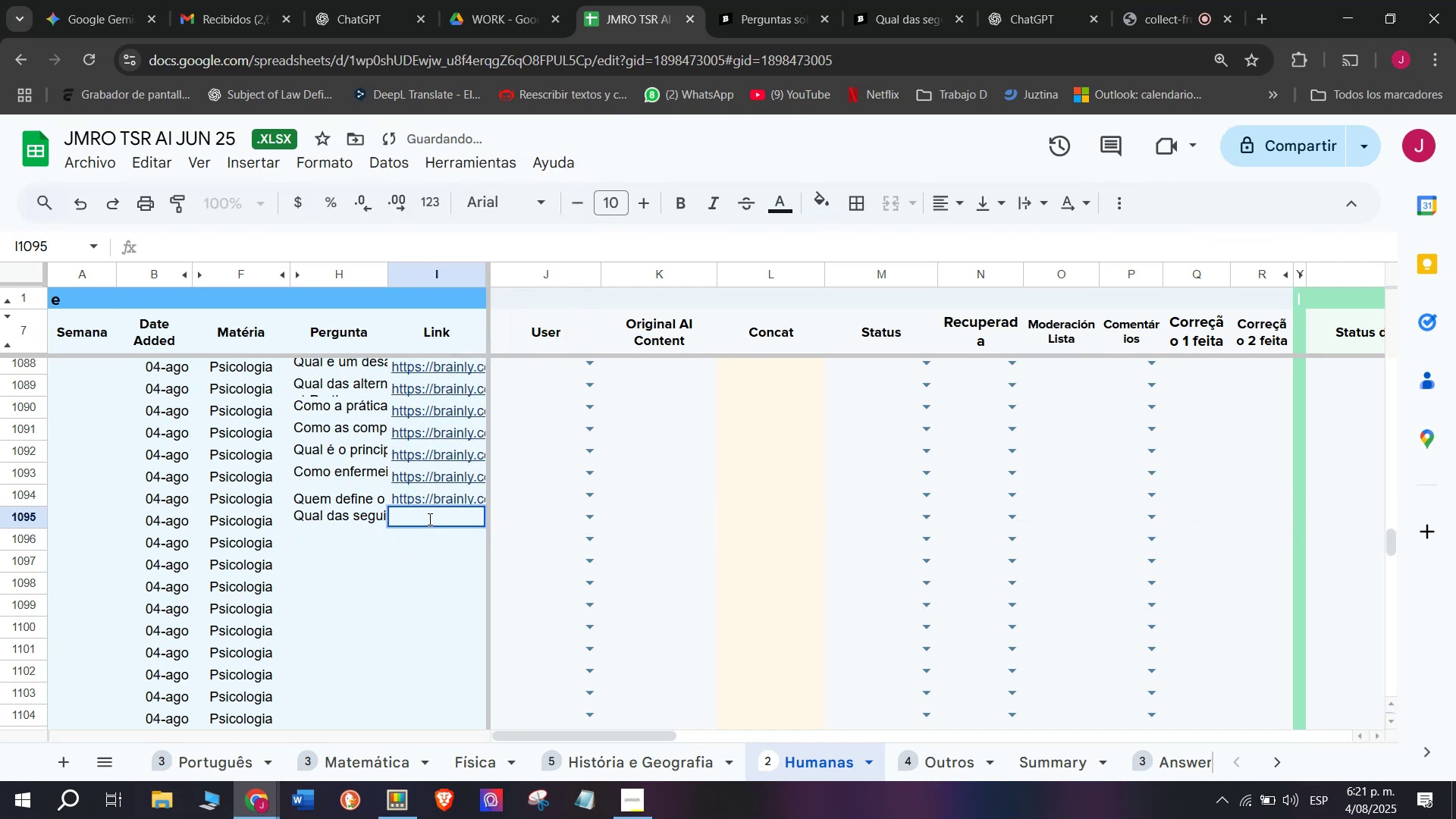 
key(Meta+MetaLeft)
 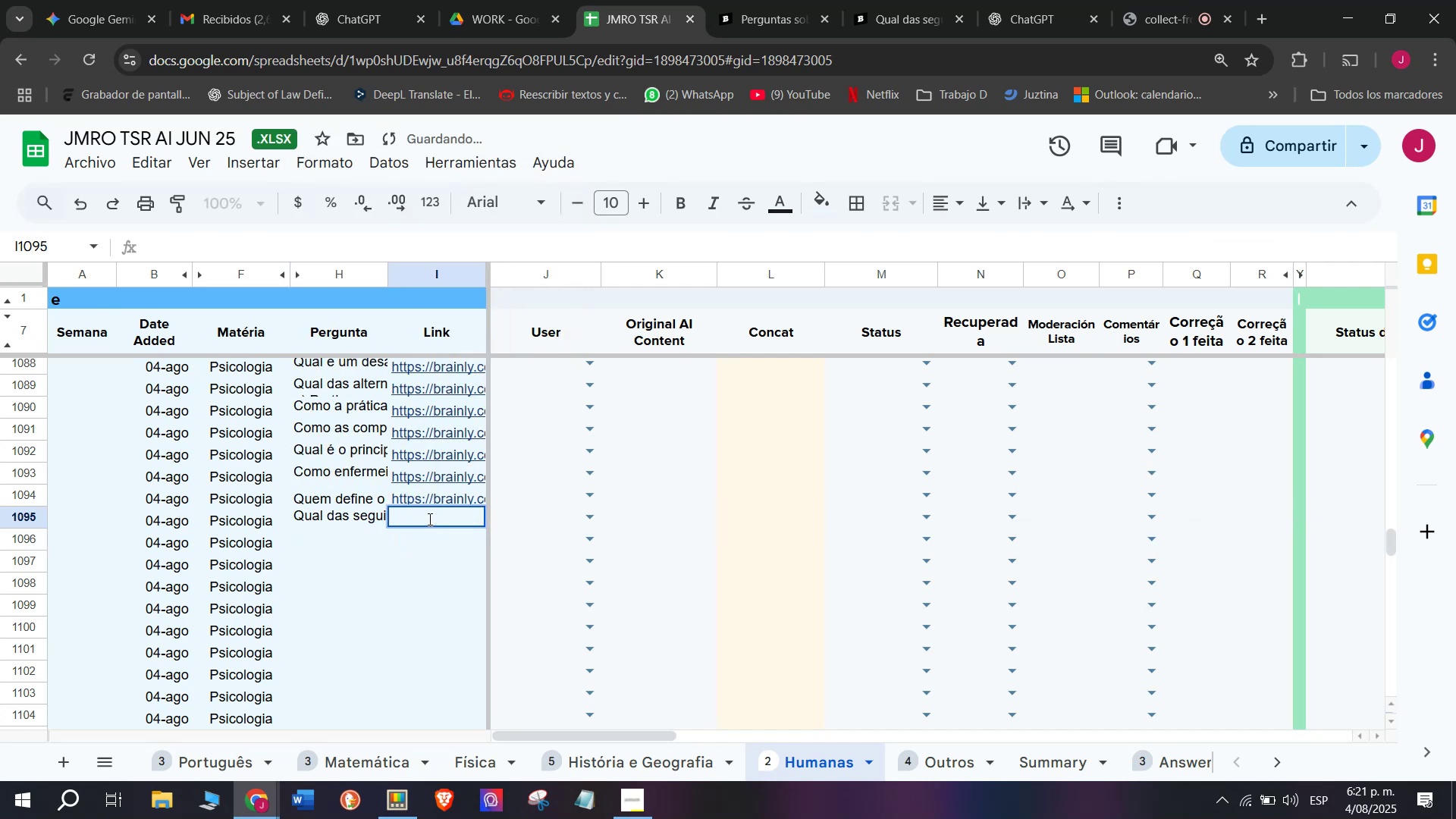 
key(C)
 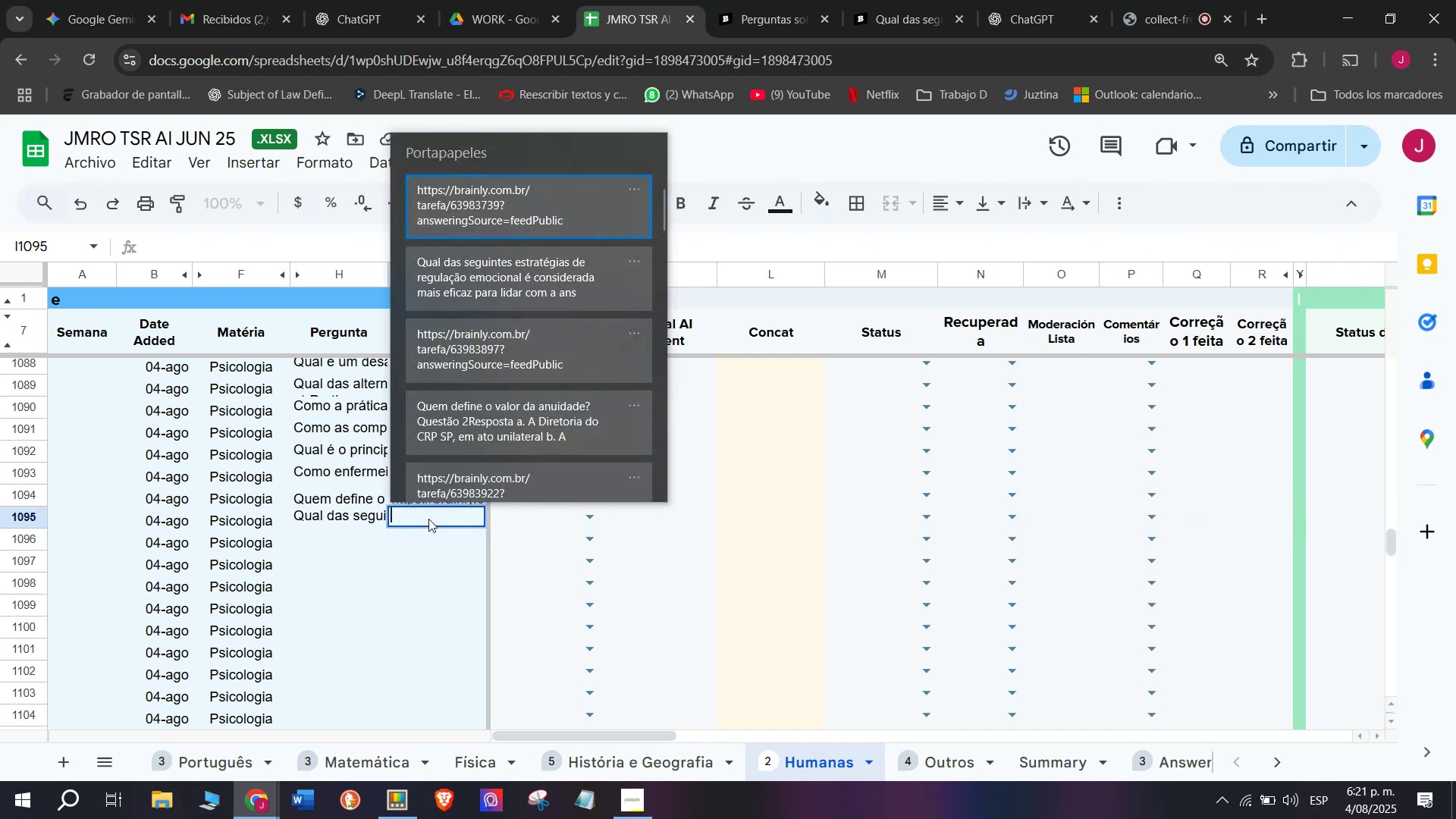 
key(Meta+V)
 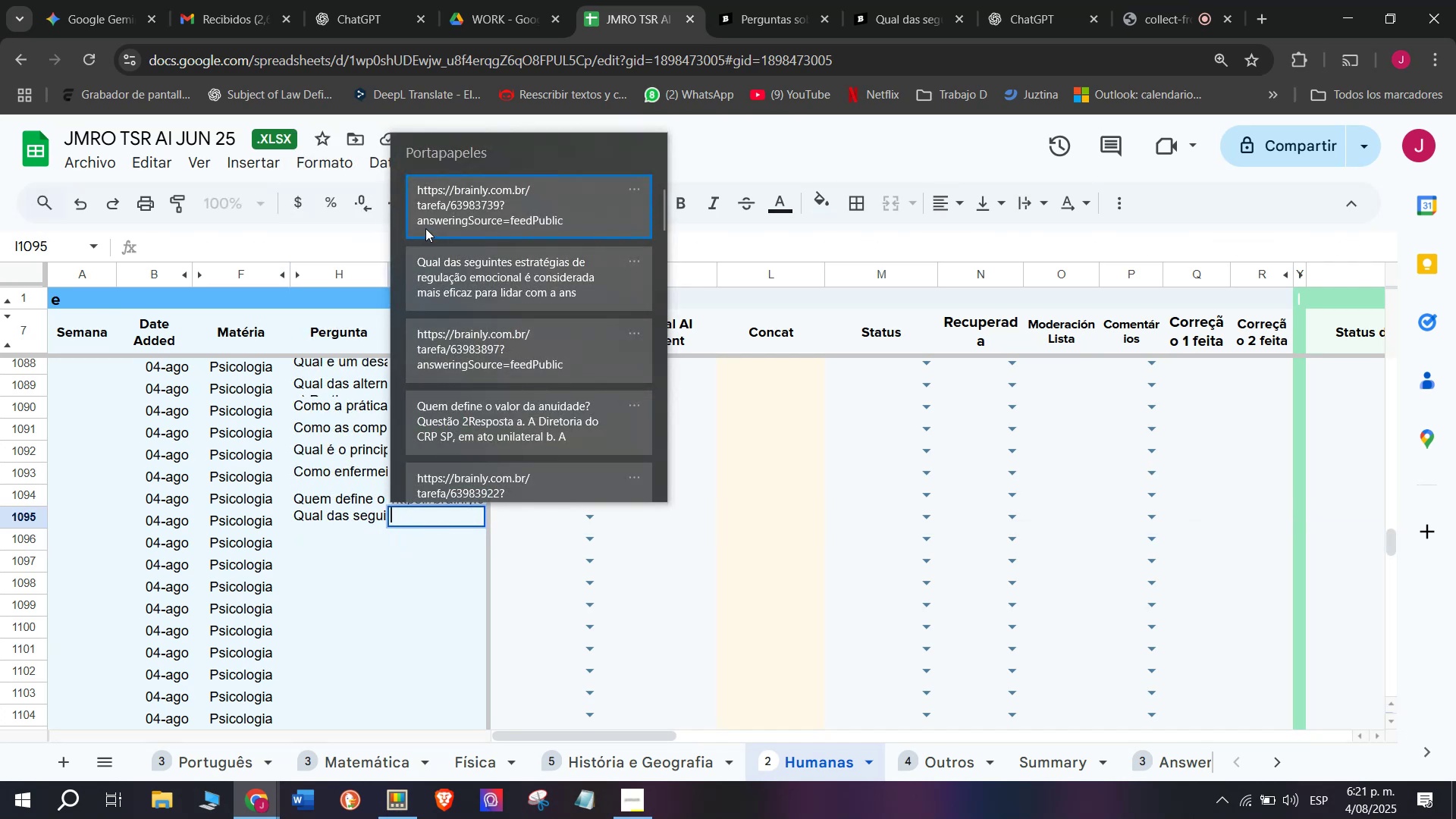 
left_click([444, 224])
 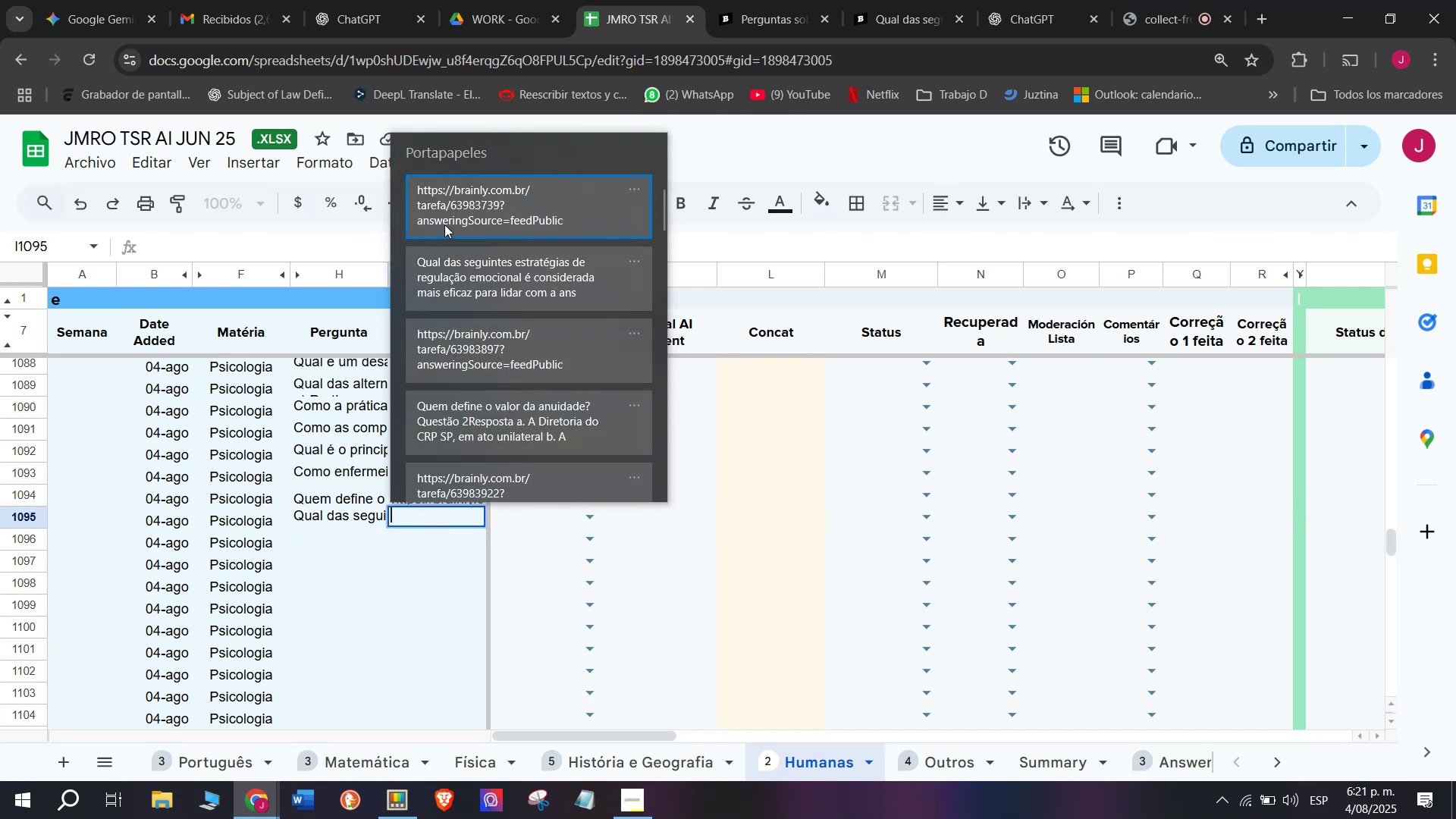 
key(Control+ControlLeft)
 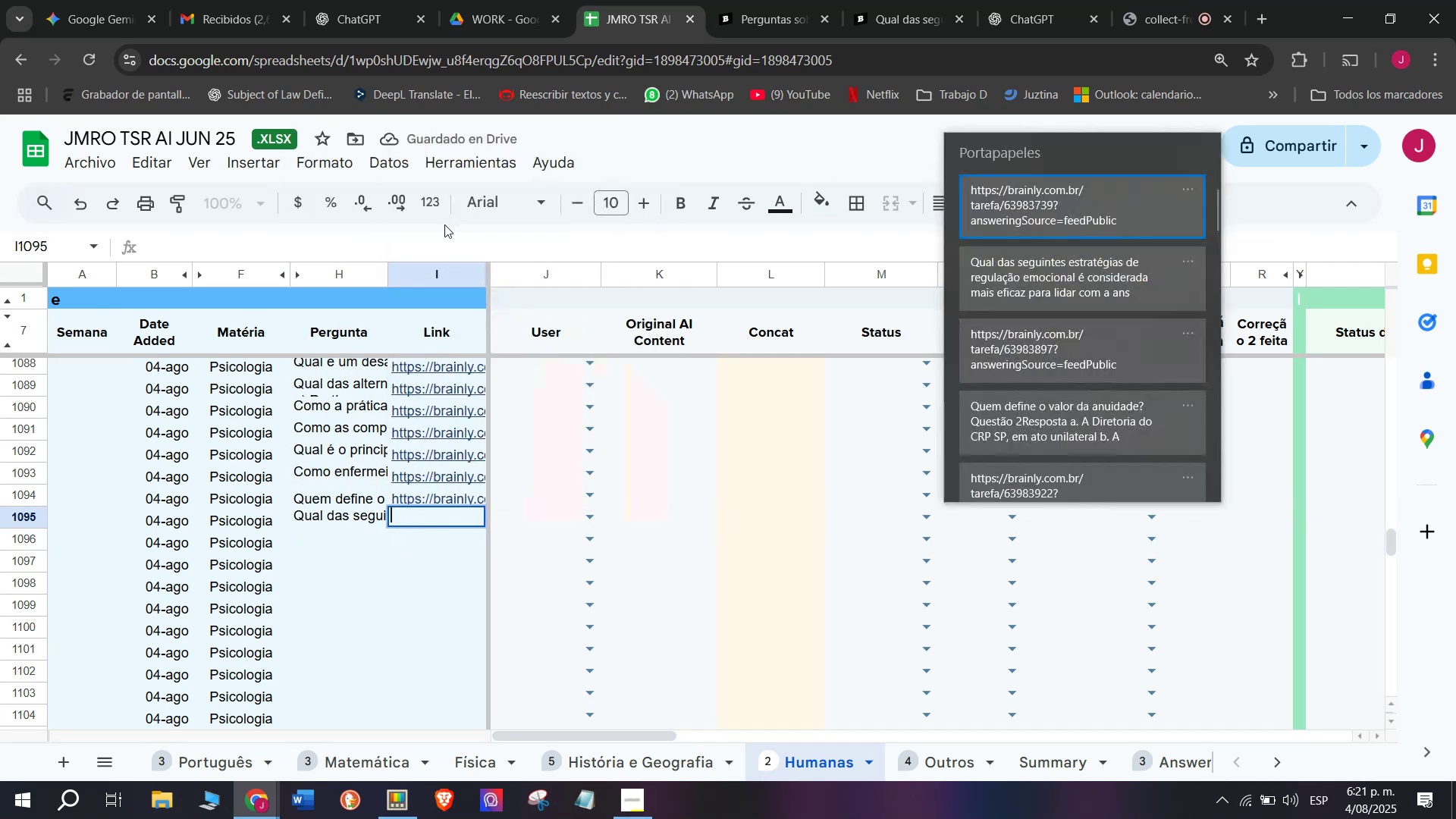 
key(Control+V)
 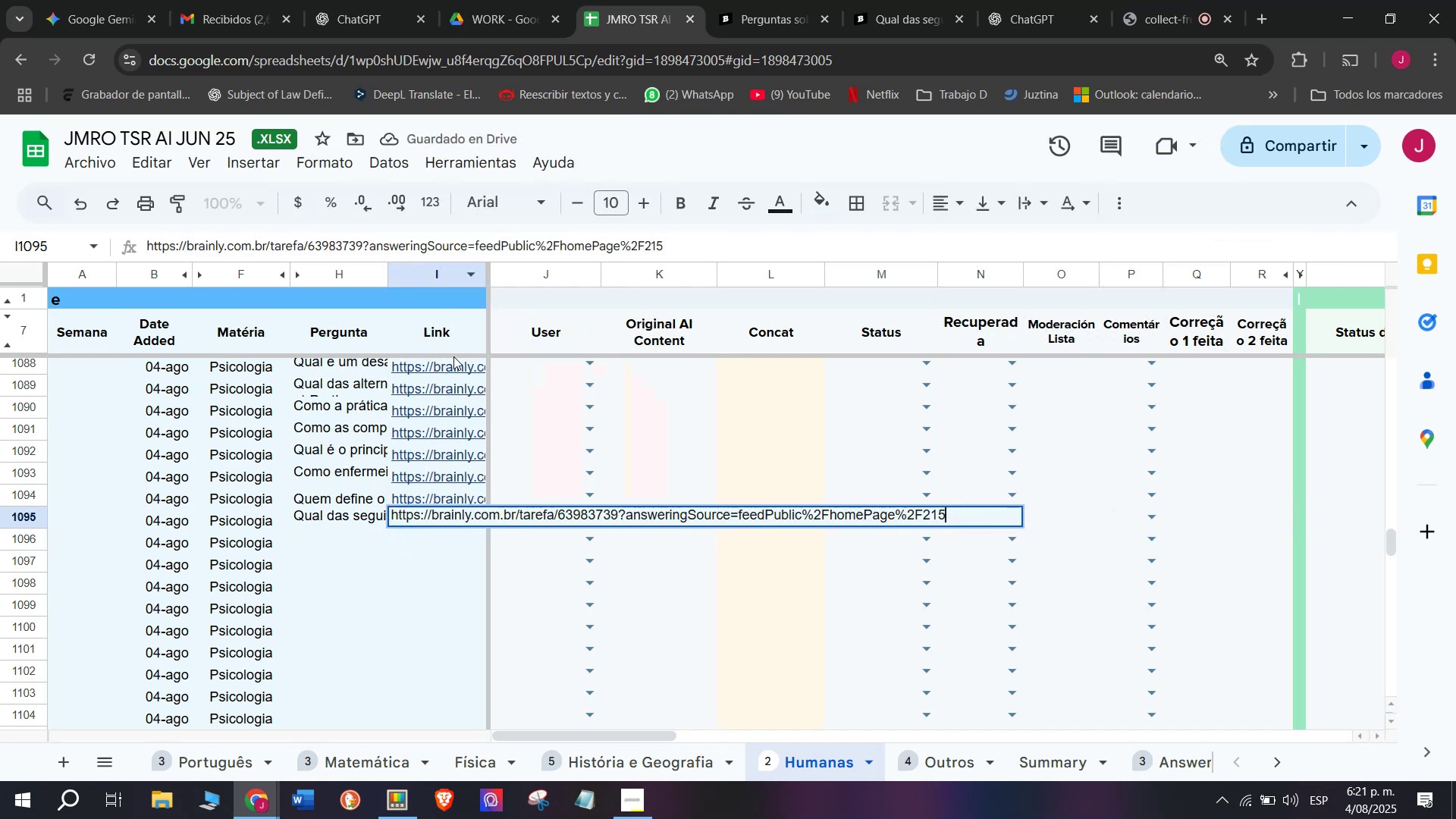 
key(Enter)
 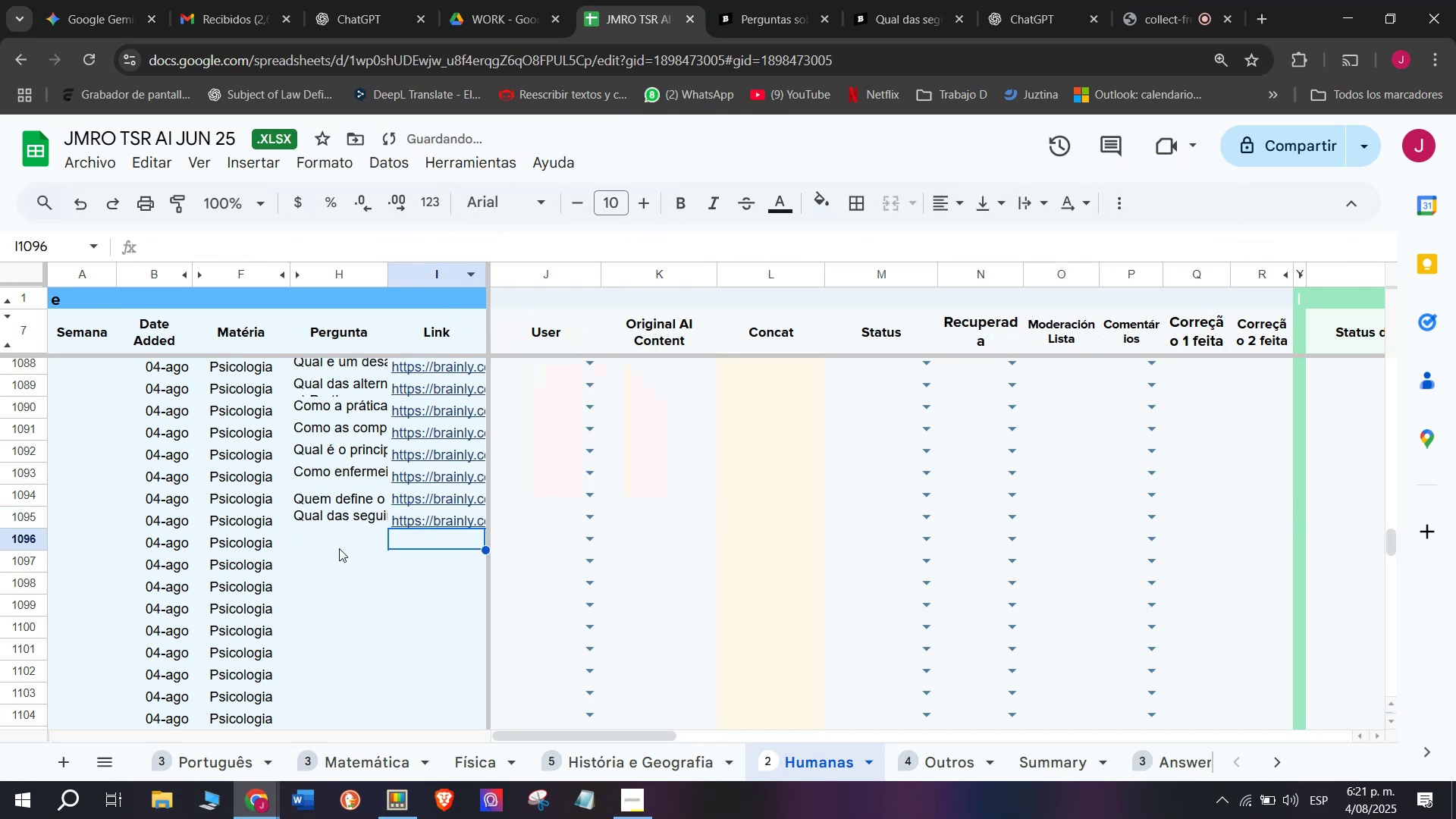 
left_click([335, 541])
 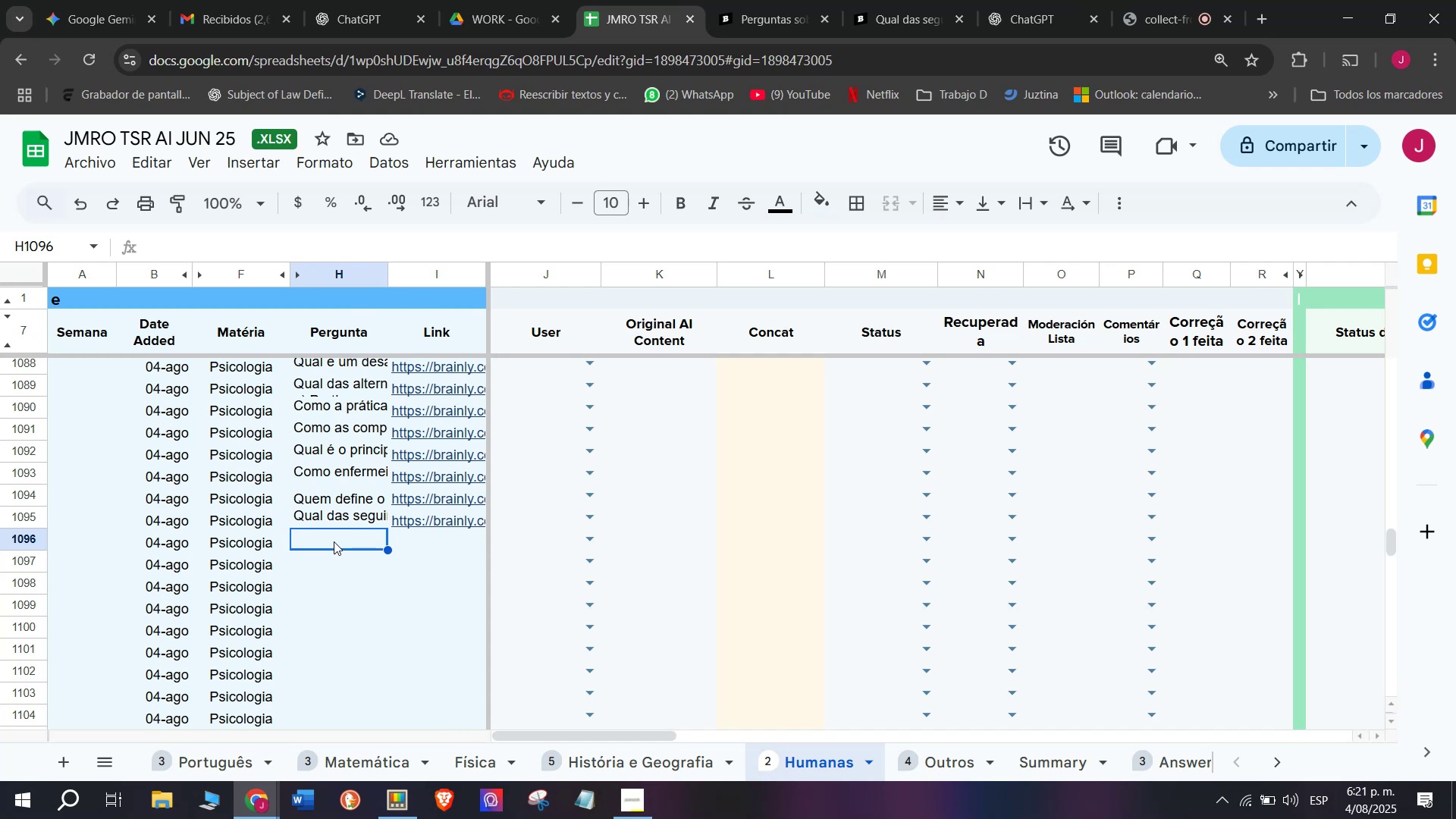 
wait(21.81)
 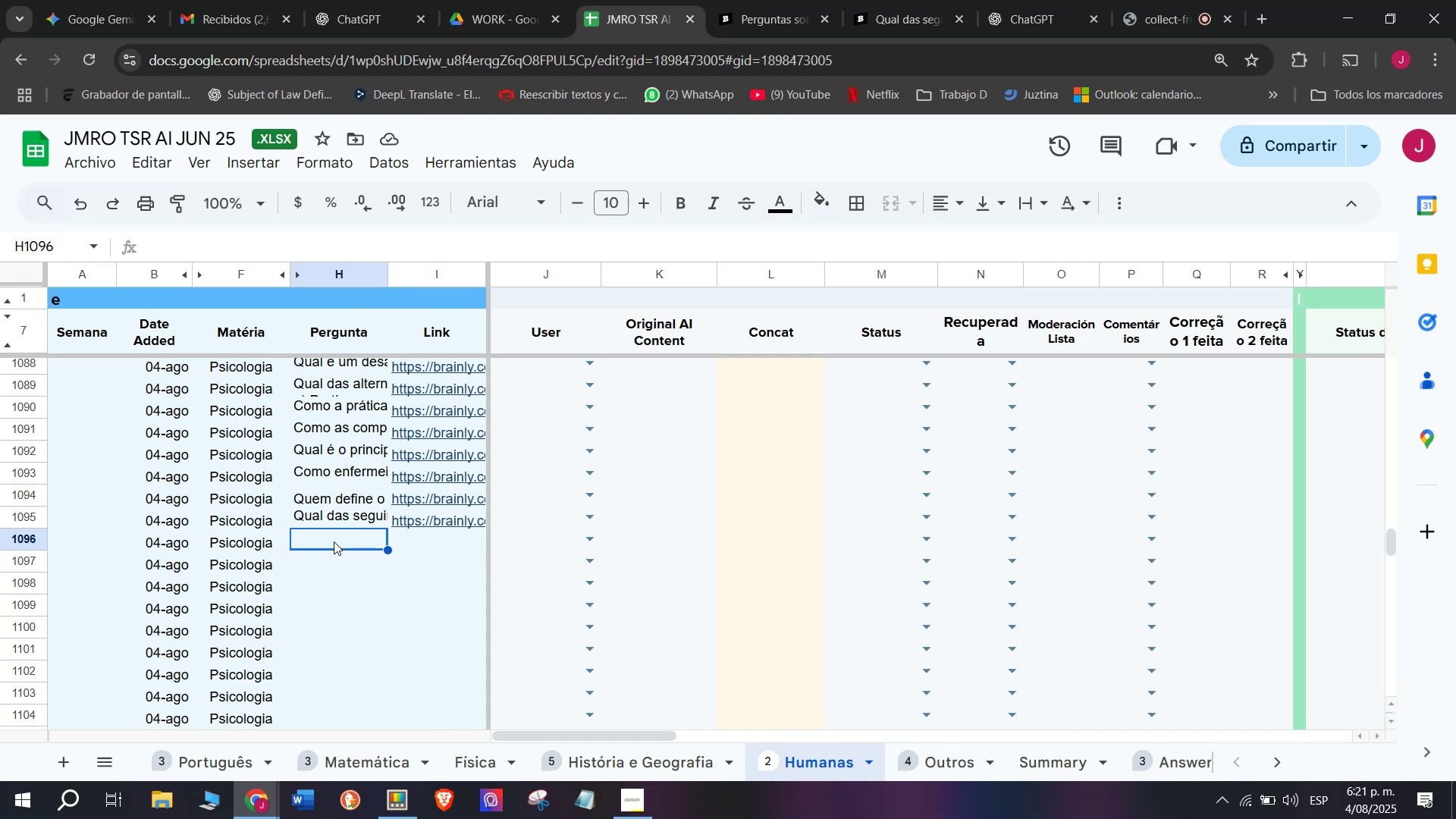 
left_click_drag(start_coordinate=[334, 541], to_coordinate=[331, 548])
 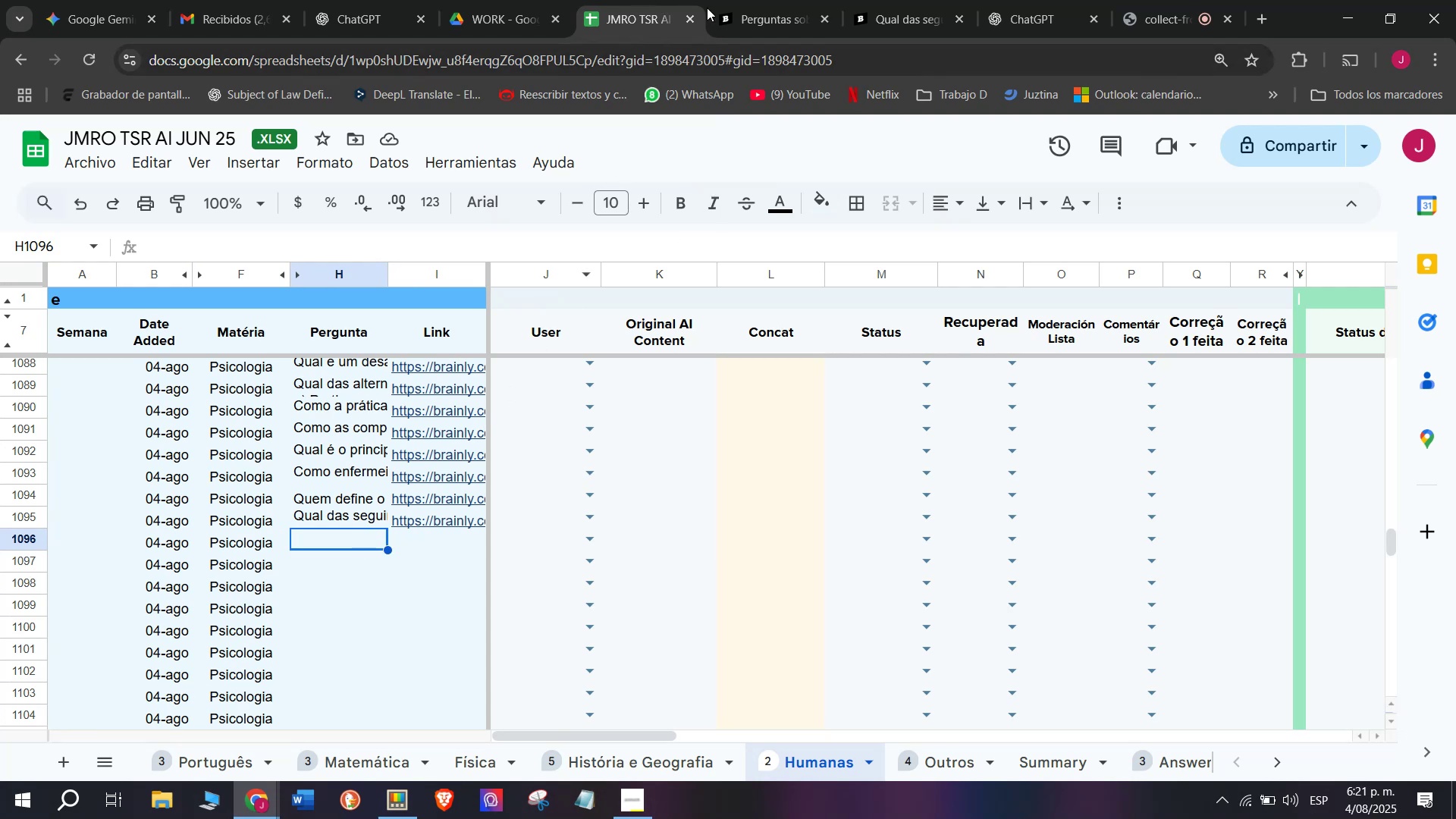 
wait(5.21)
 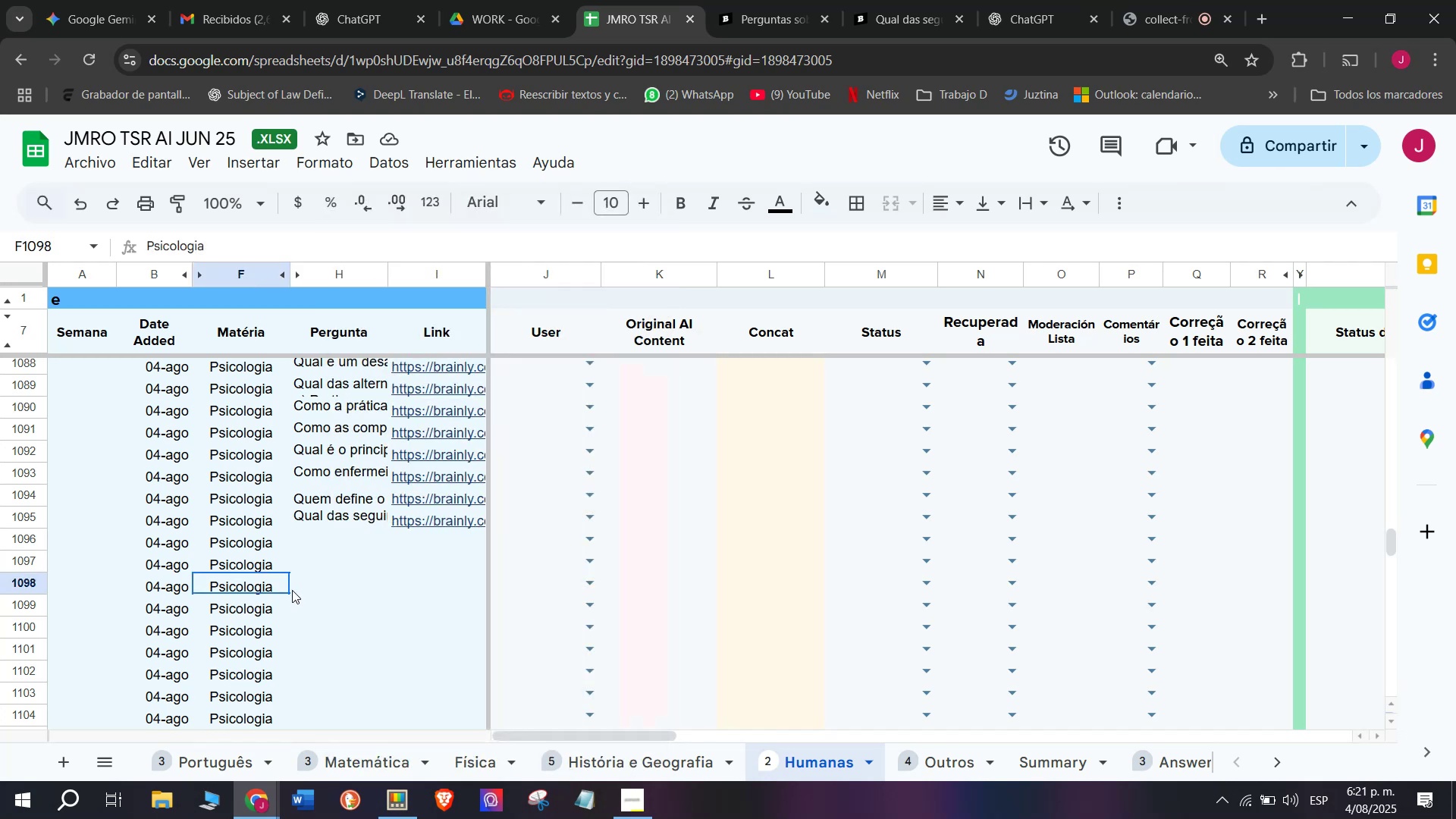 
left_click([764, 0])
 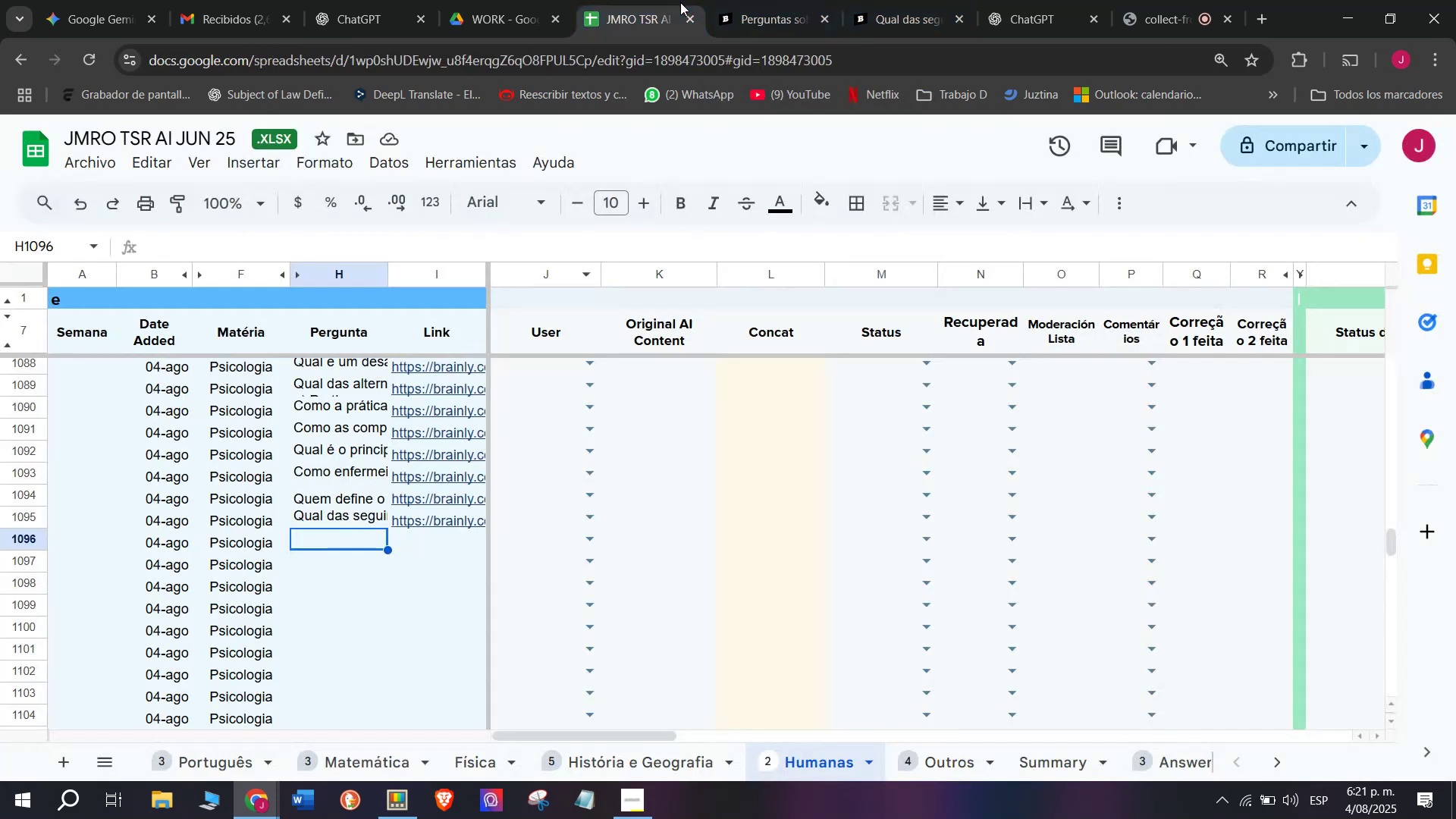 
left_click([753, 0])
 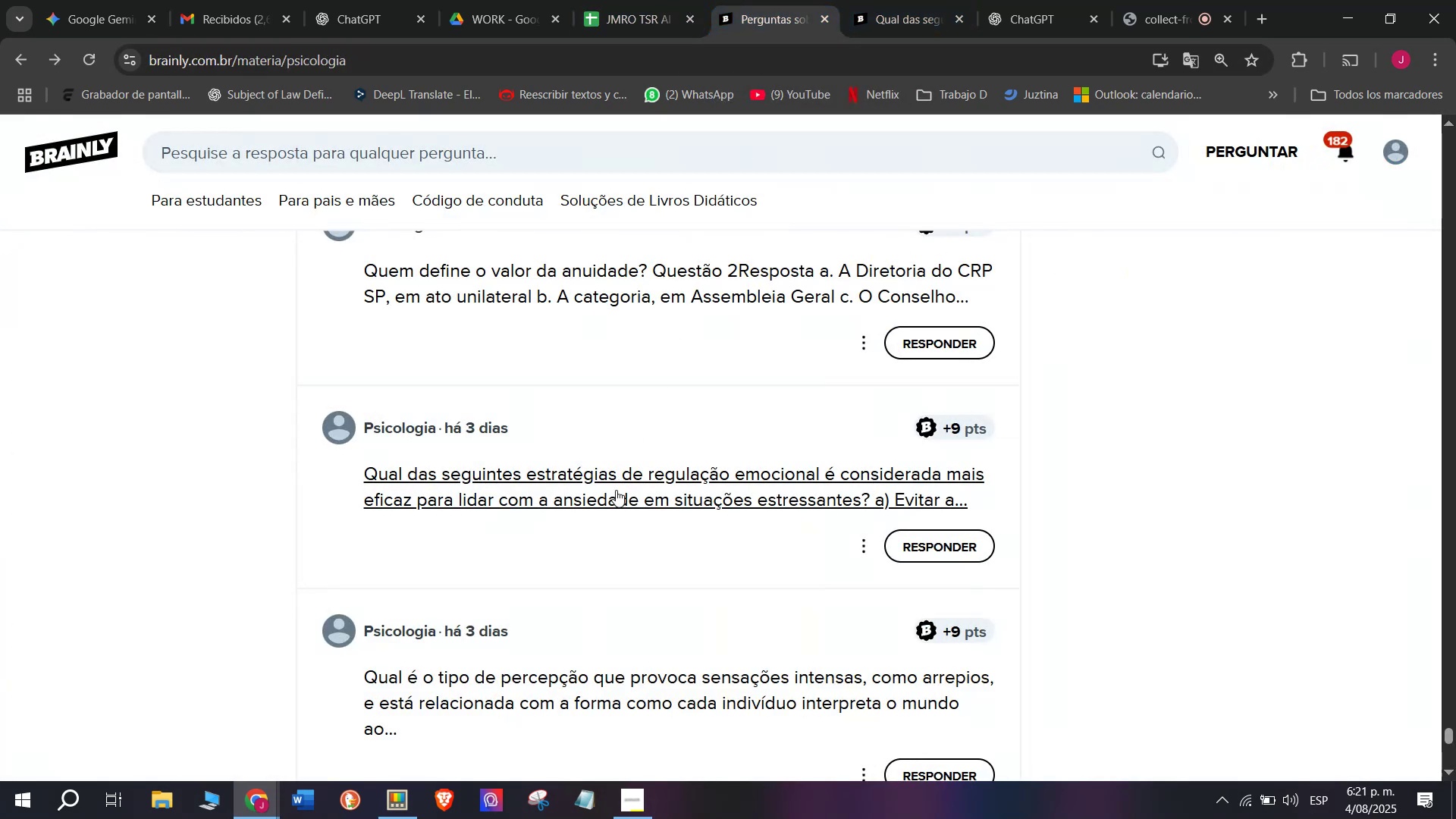 
scroll: coordinate [616, 504], scroll_direction: down, amount: 1.0
 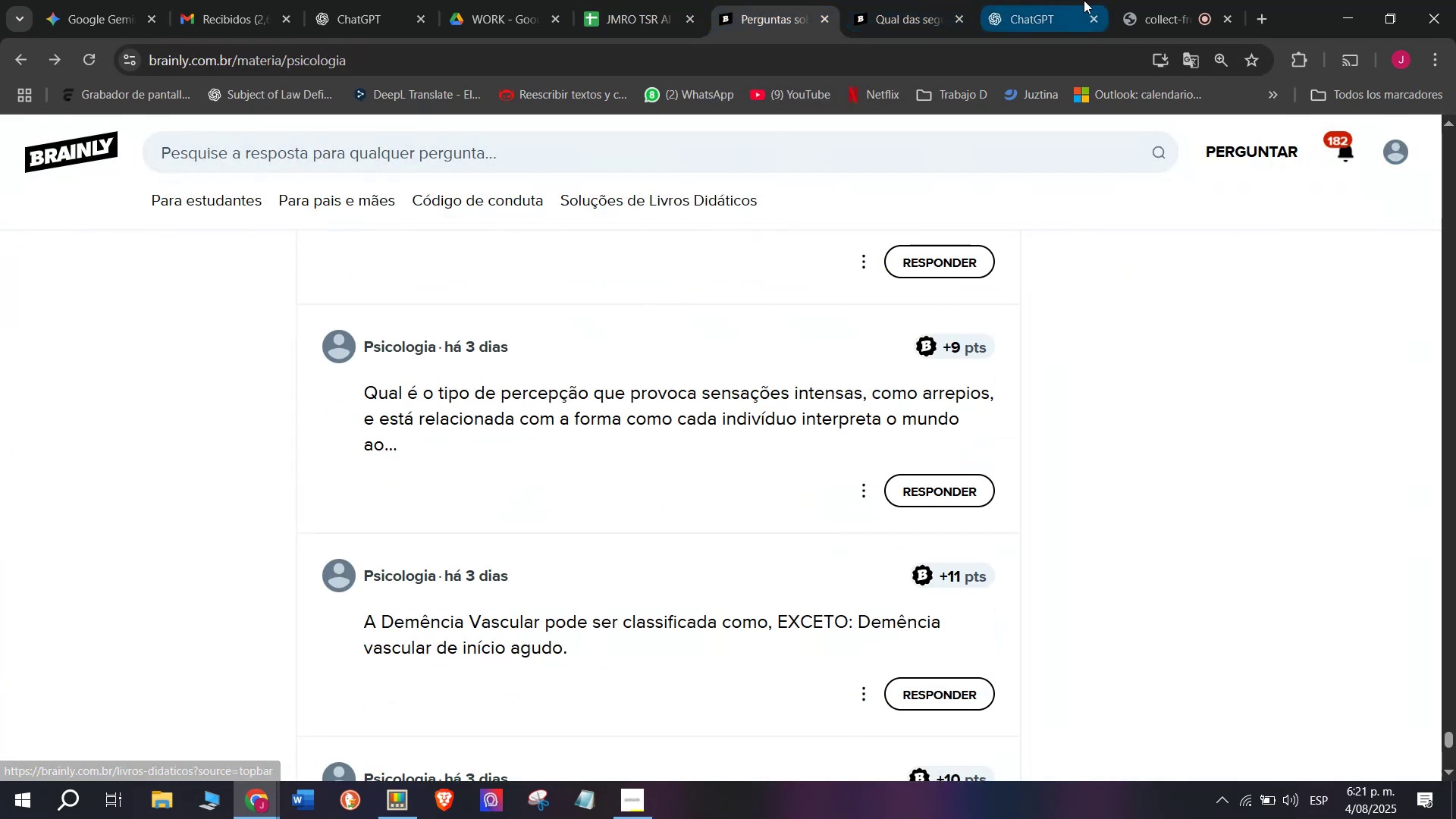 
left_click([1164, 0])
 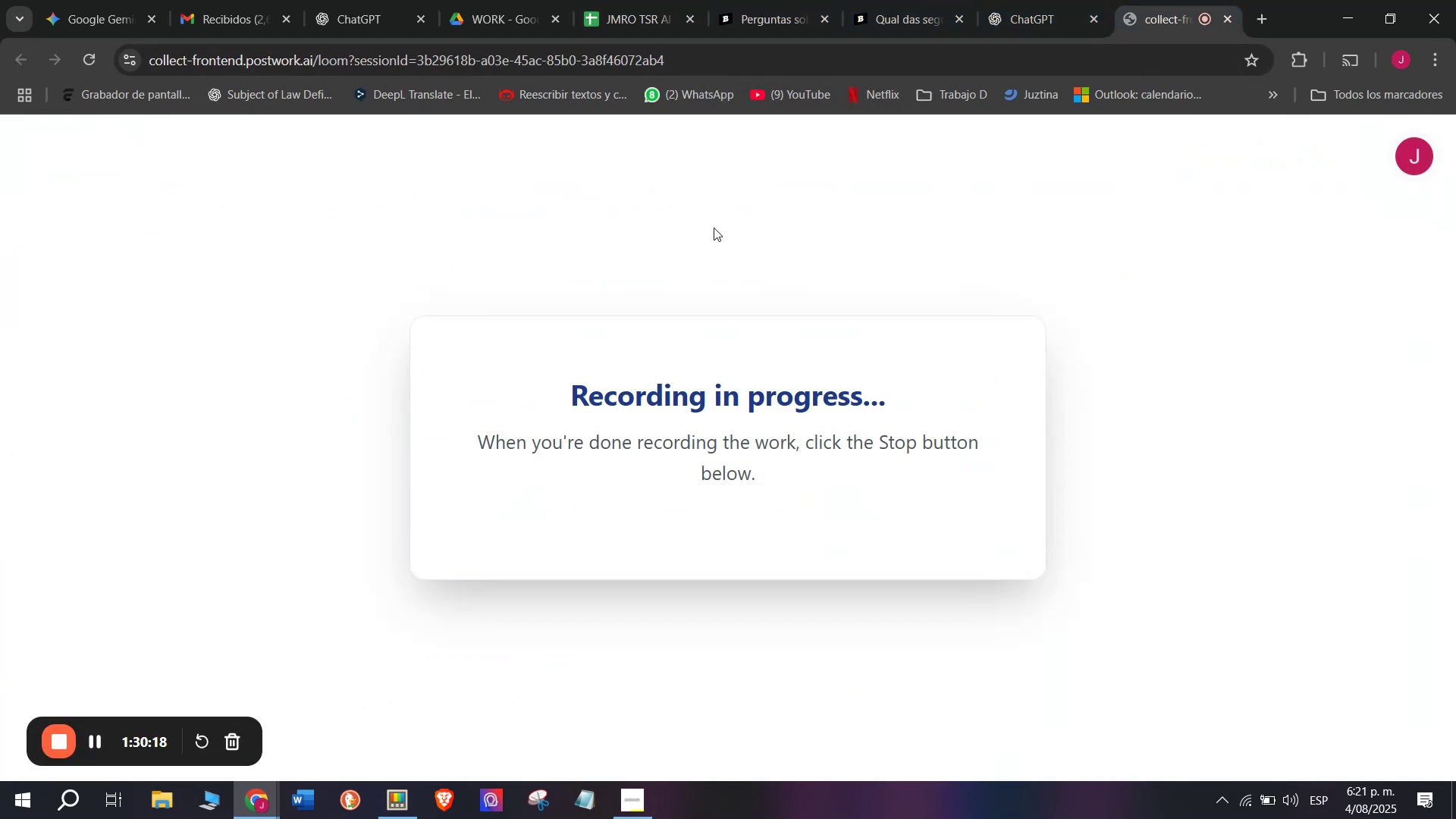 
left_click([701, 0])
 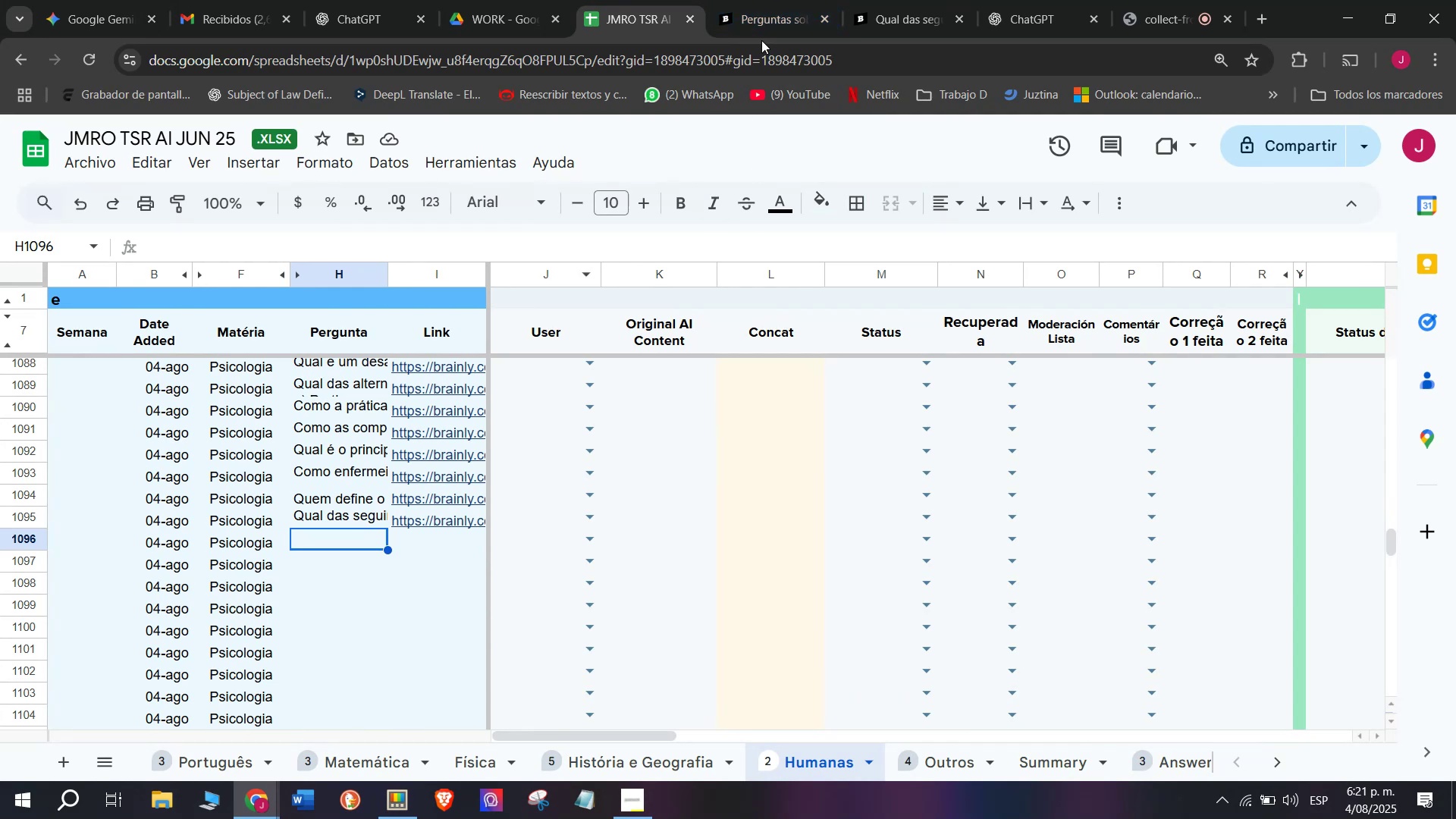 
left_click([777, 0])
 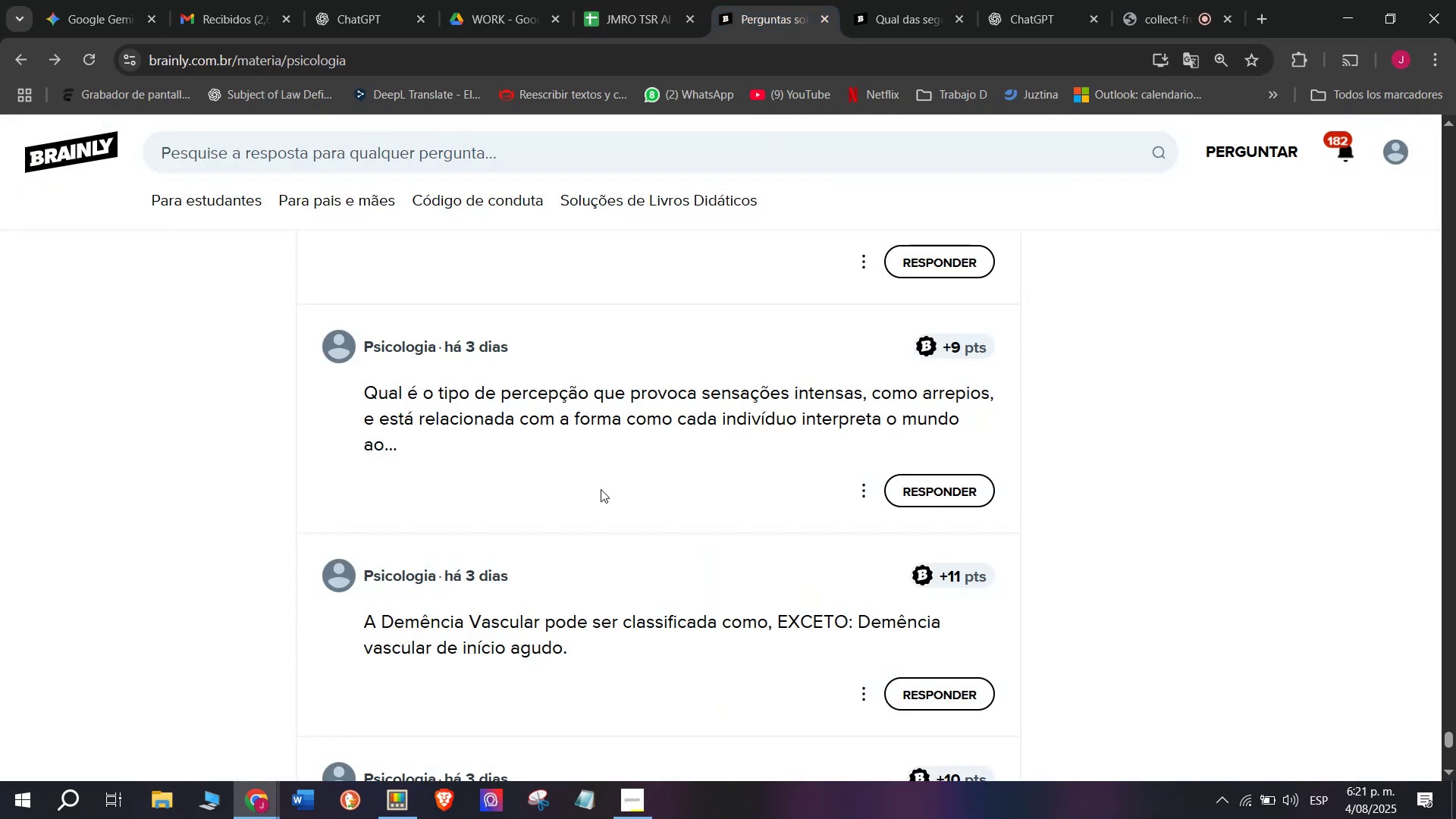 
scroll: coordinate [576, 484], scroll_direction: down, amount: 1.0
 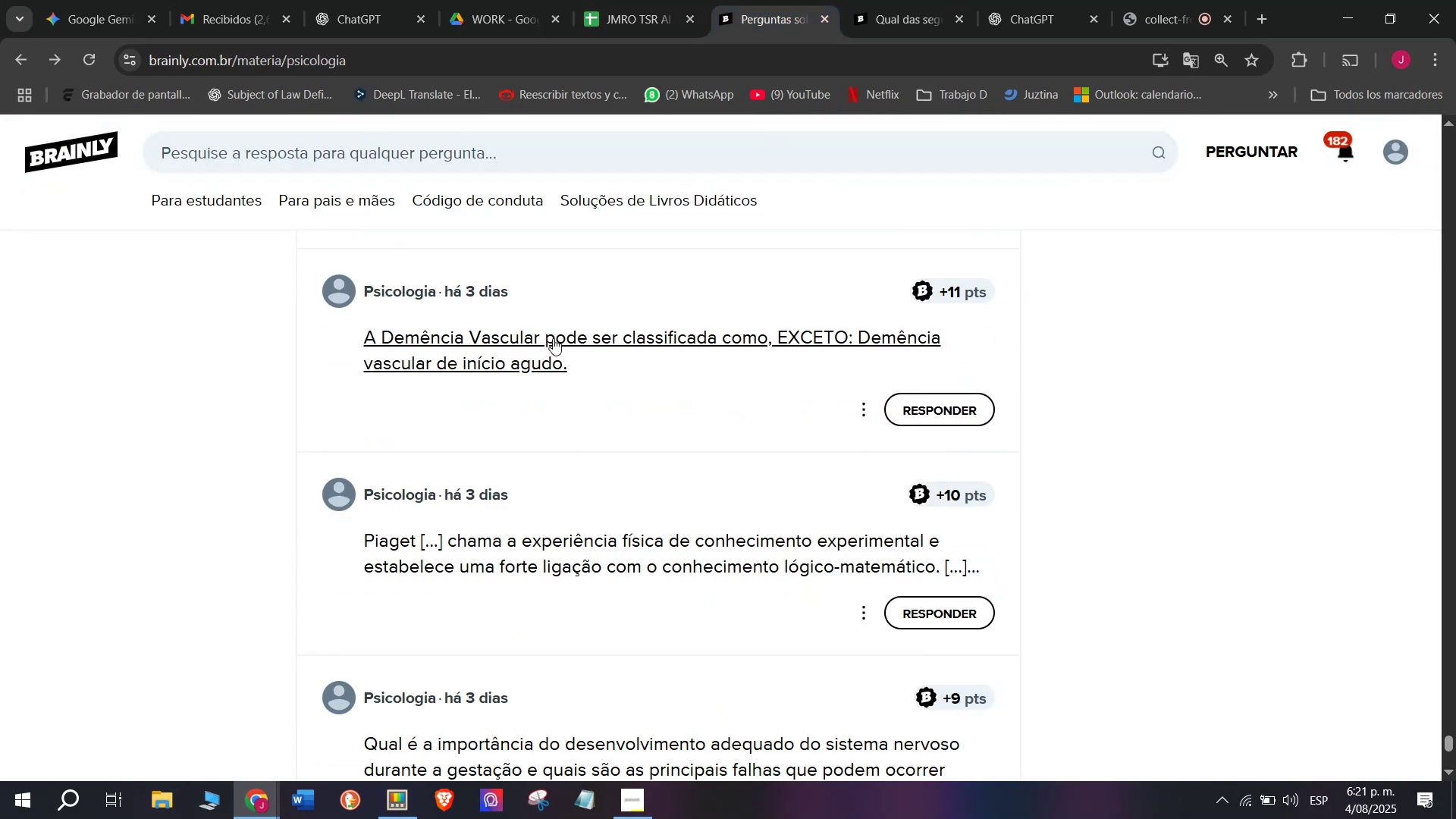 
right_click([553, 337])
 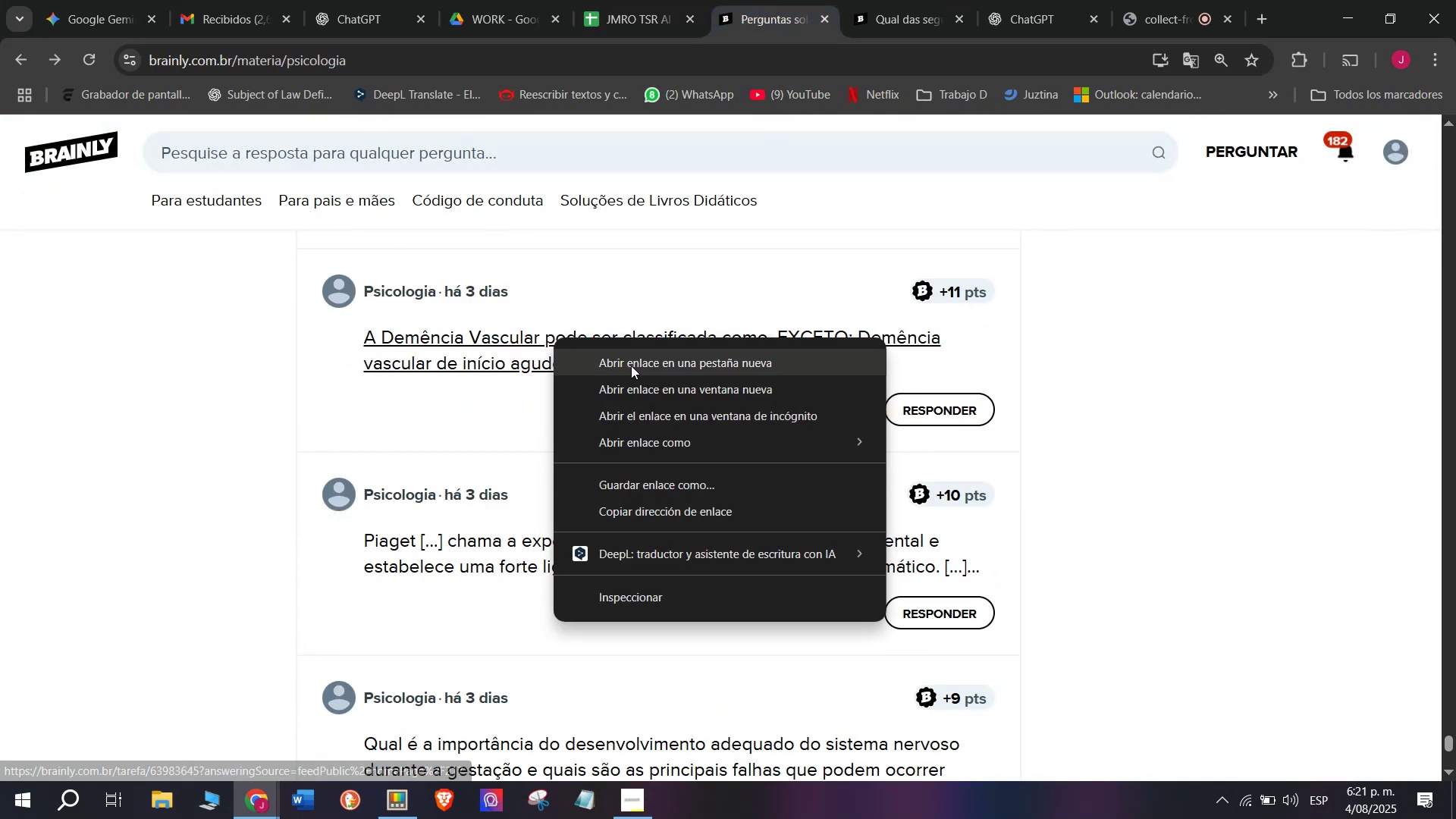 
left_click([632, 366])
 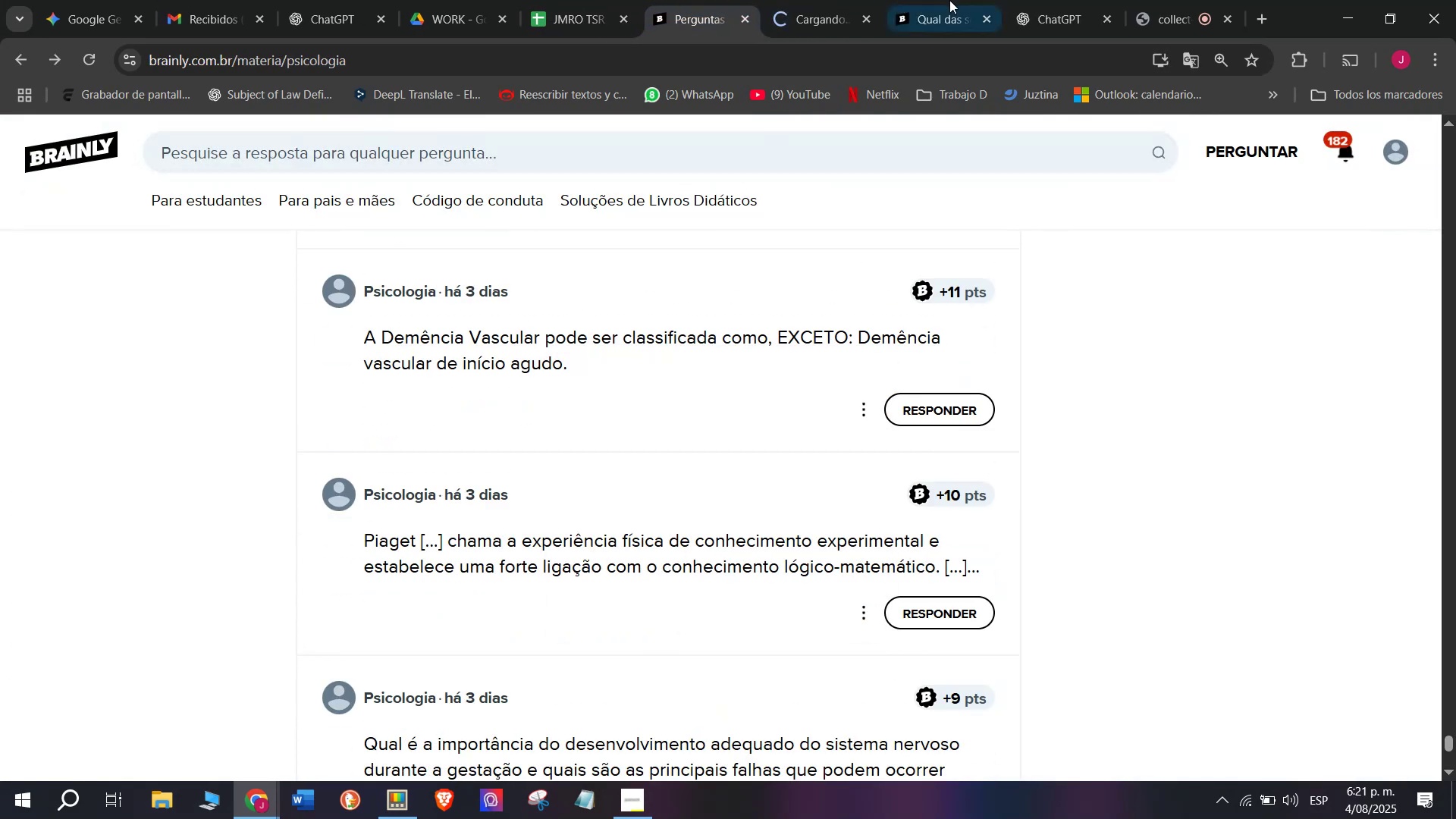 
left_click([965, 0])
 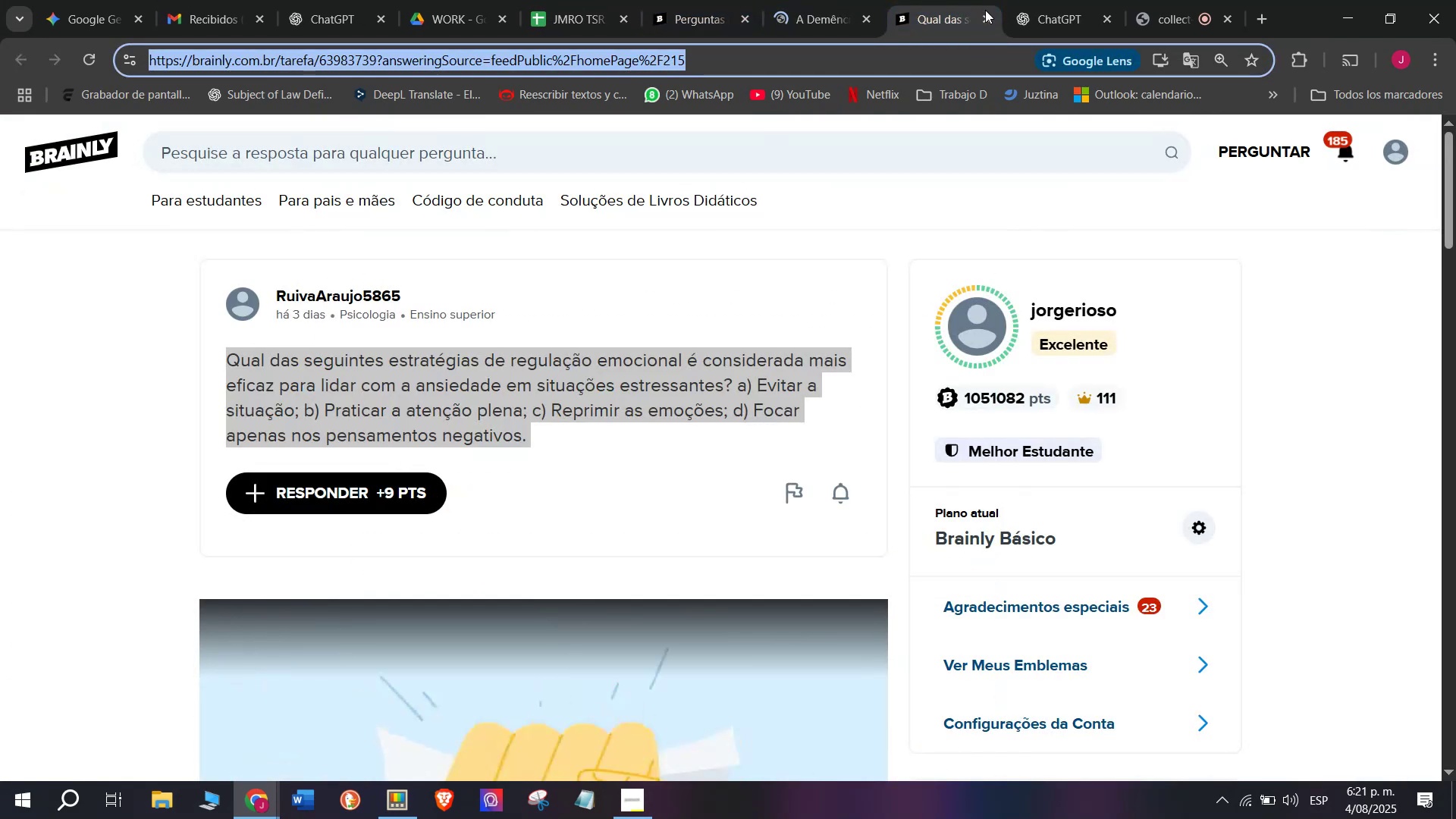 
double_click([985, 20])
 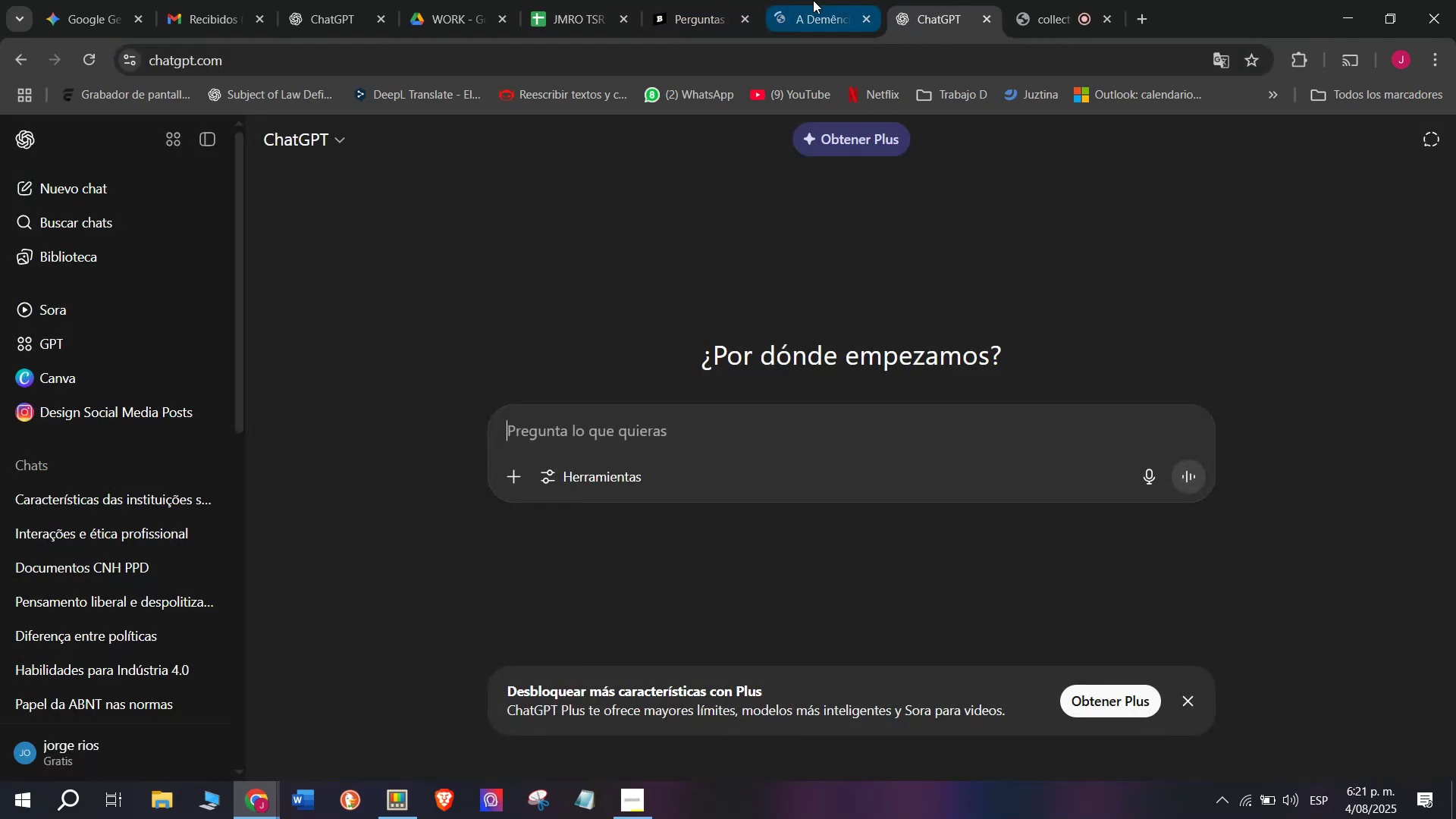 
triple_click([813, 0])
 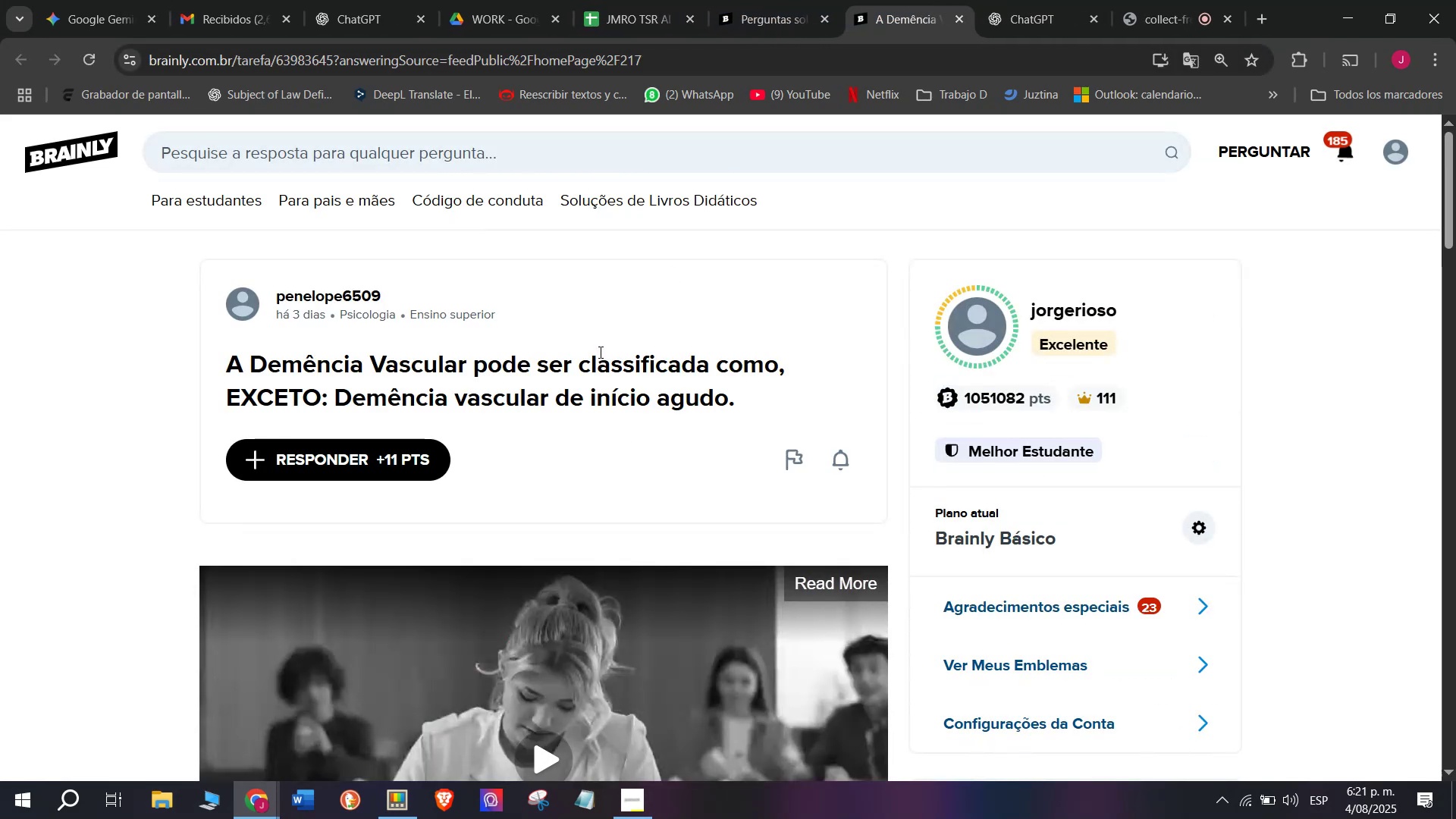 
double_click([592, 369])
 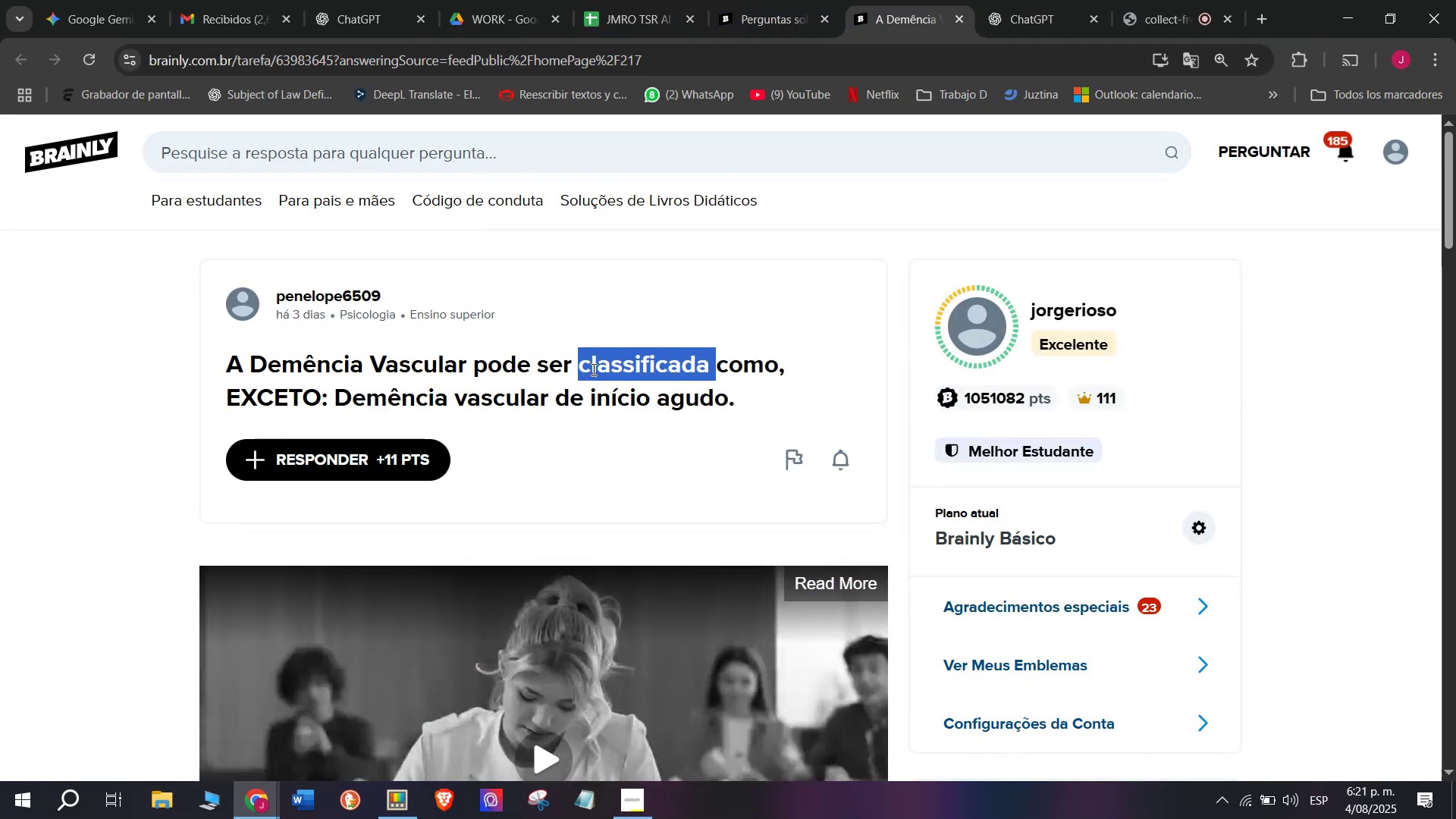 
triple_click([592, 369])
 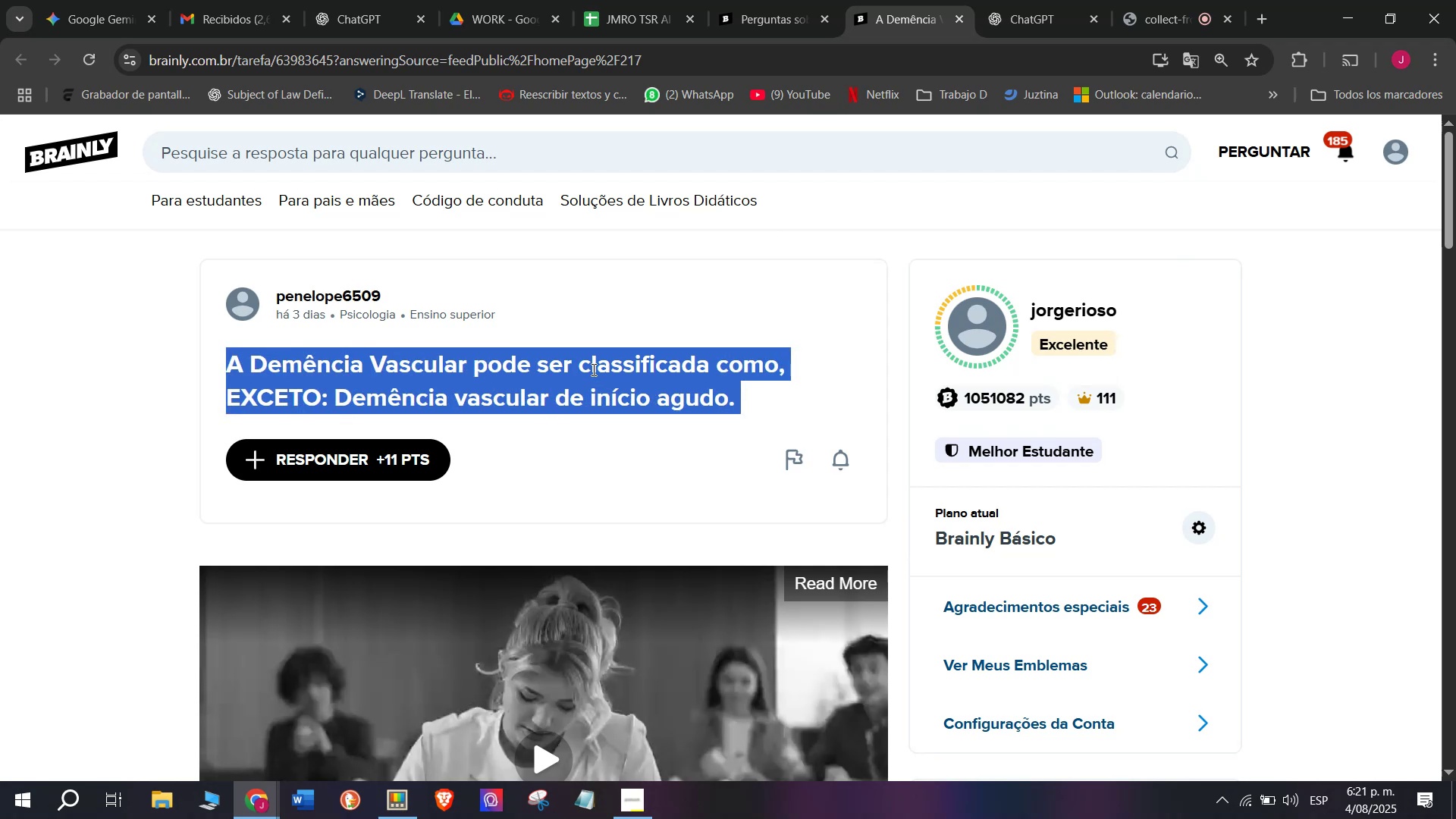 
key(Break)
 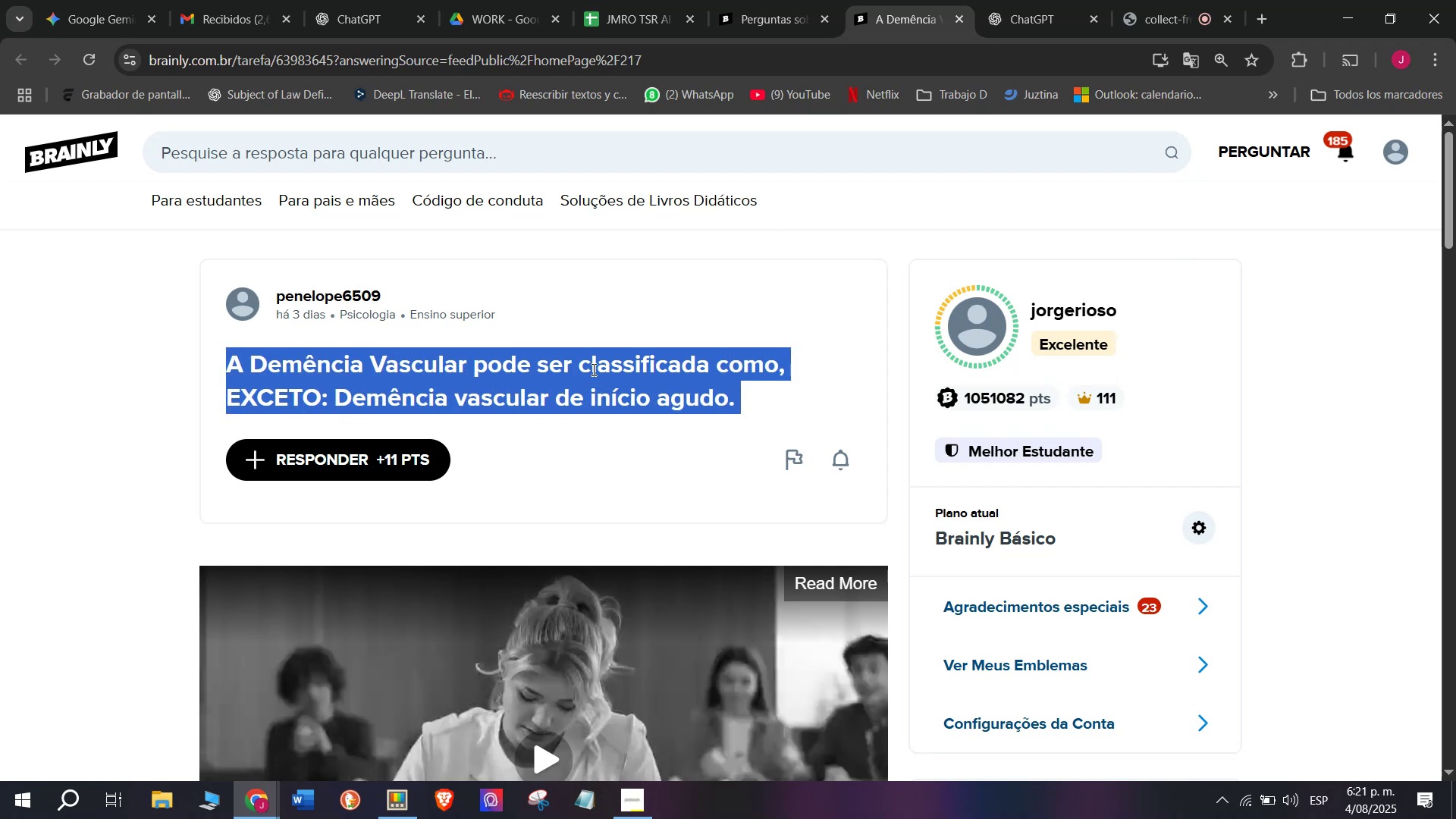 
key(Control+ControlLeft)
 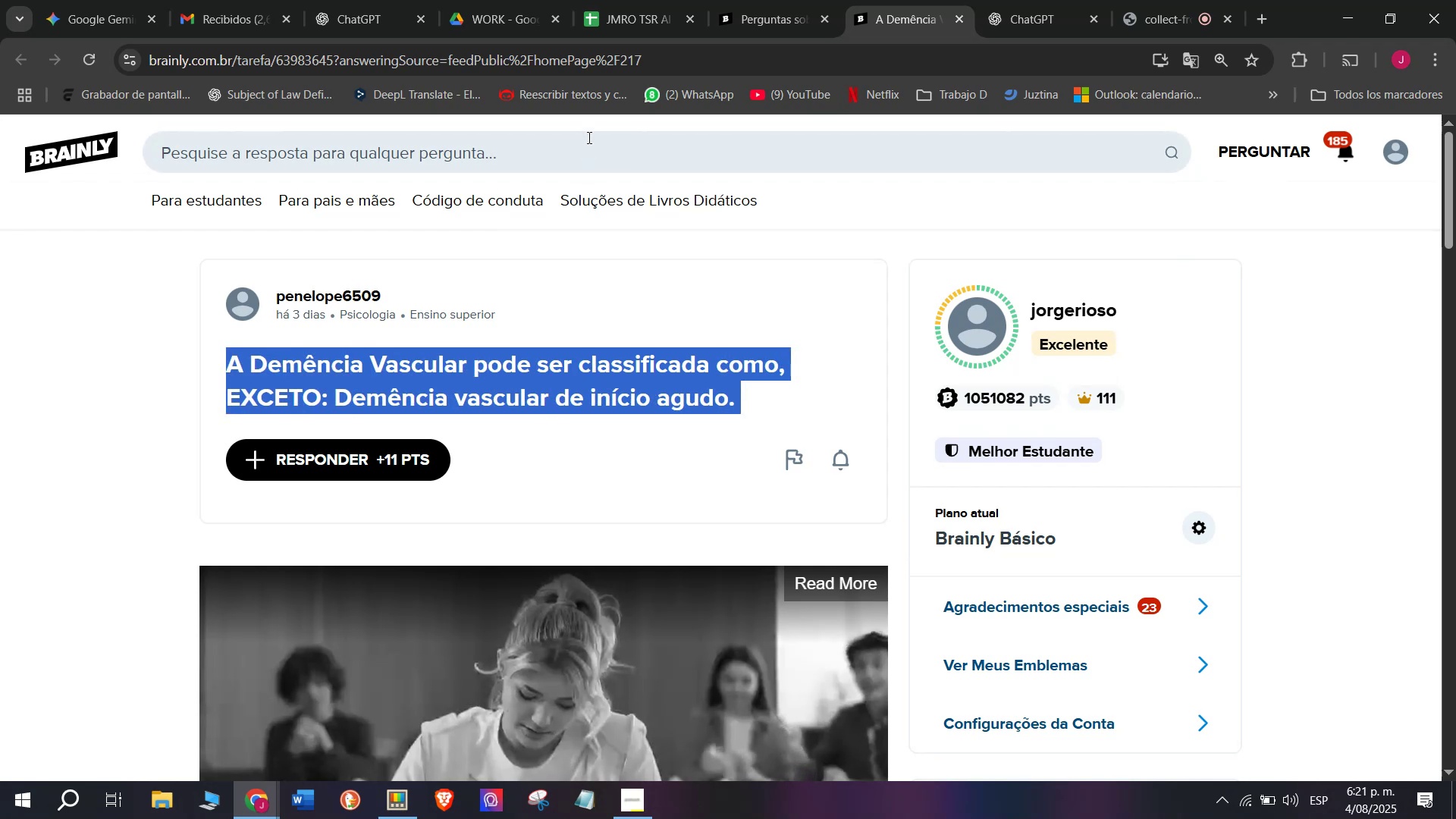 
key(Control+C)
 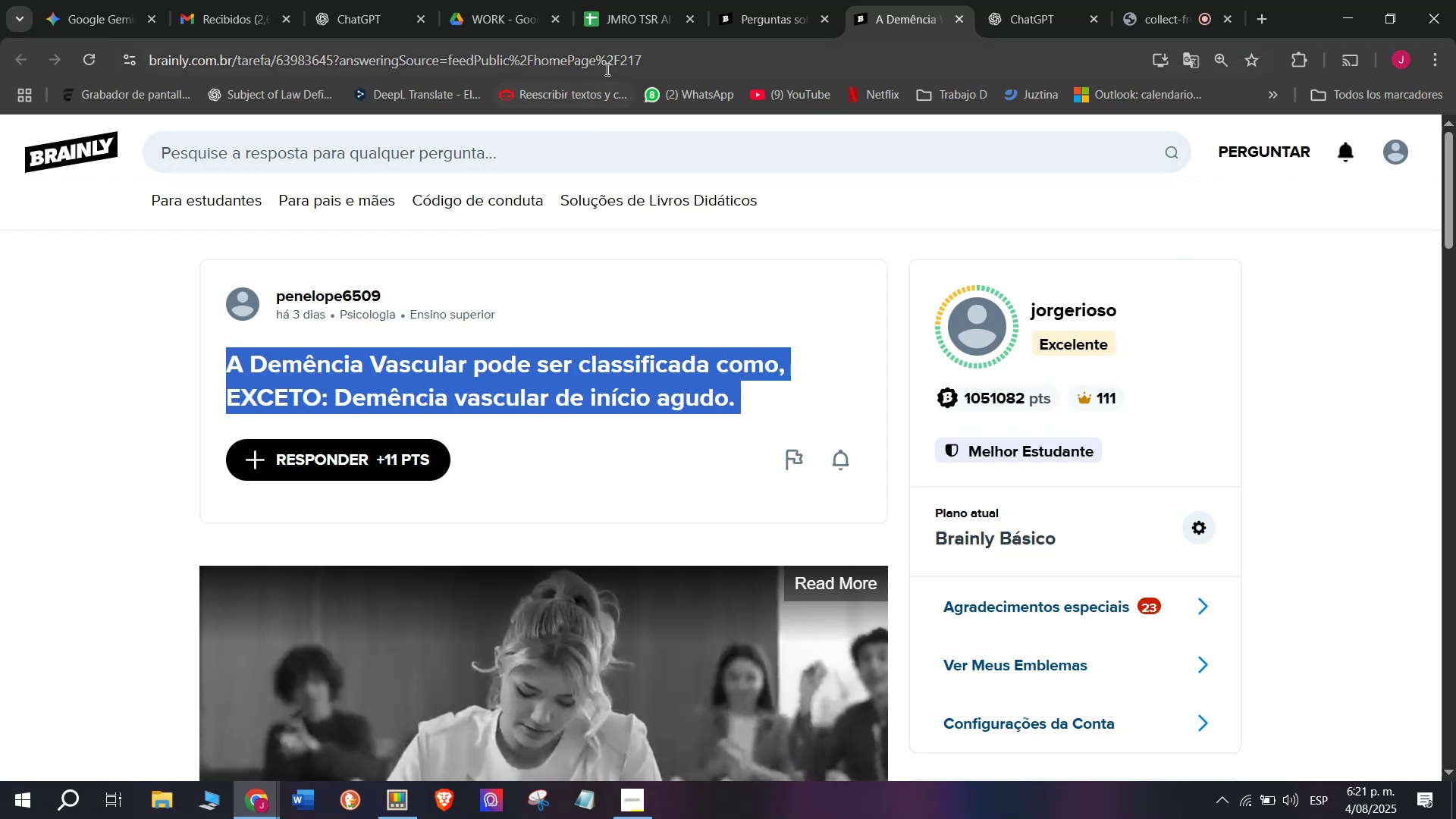 
double_click([606, 69])
 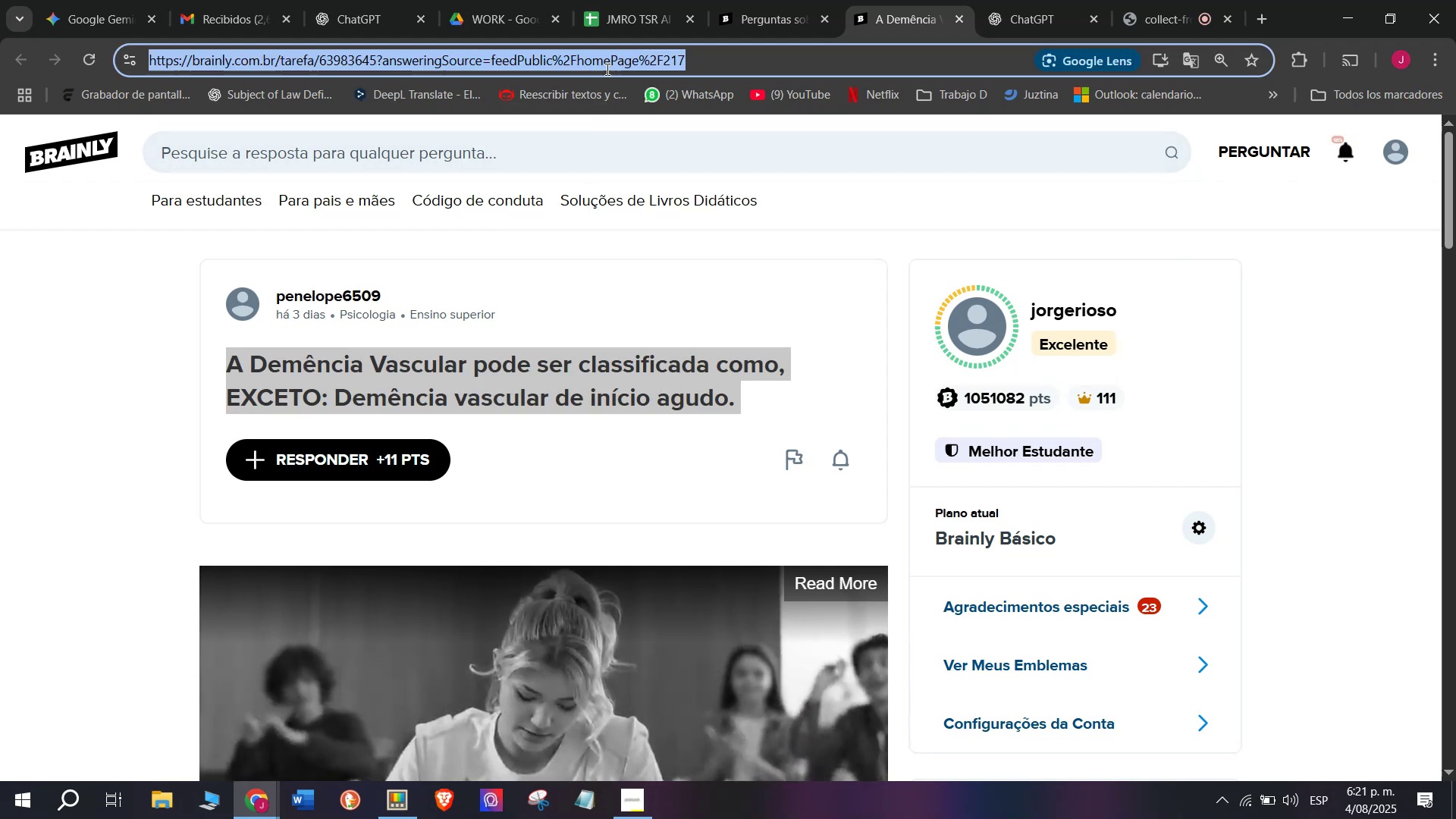 
triple_click([606, 69])
 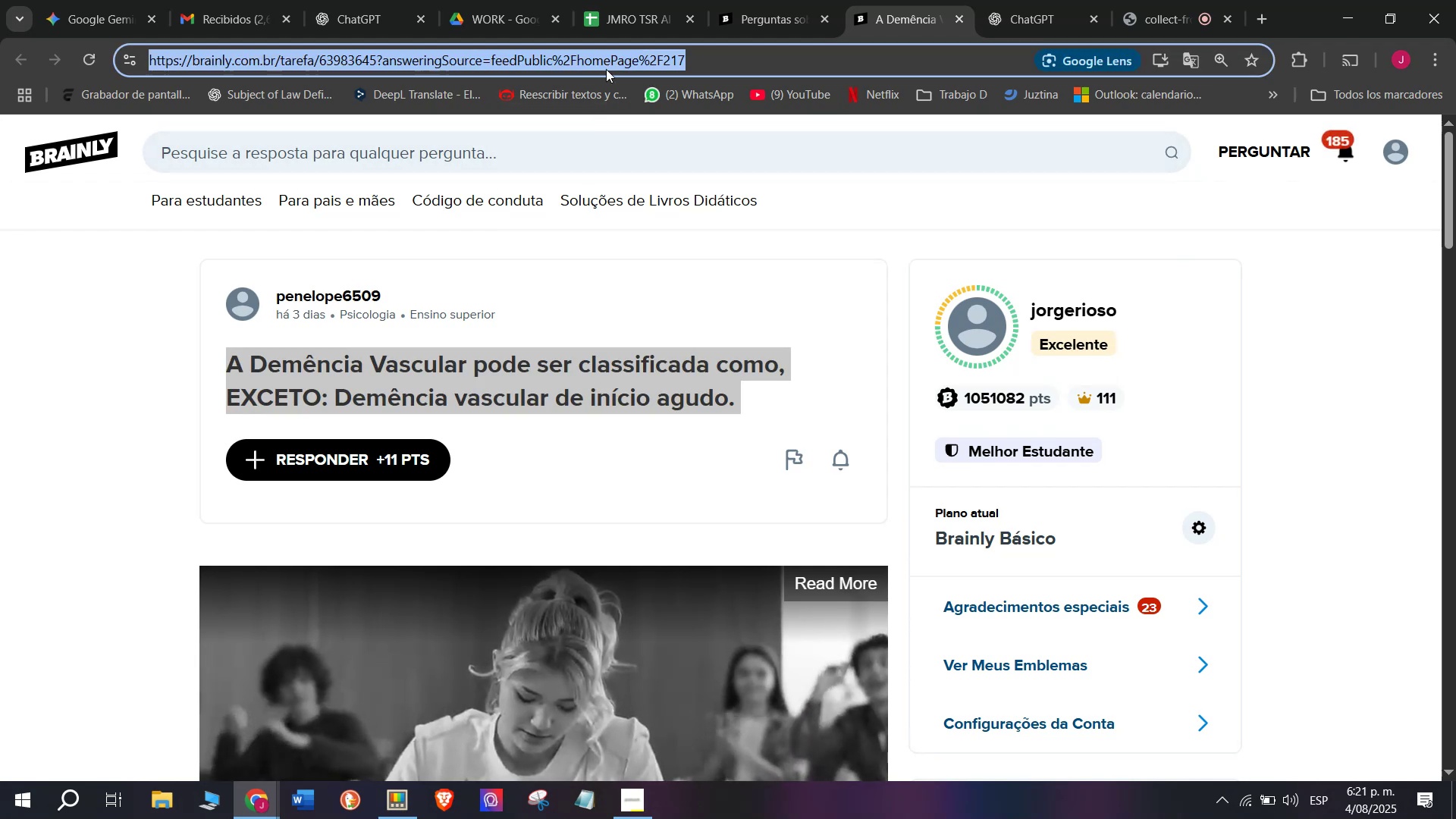 
key(Break)
 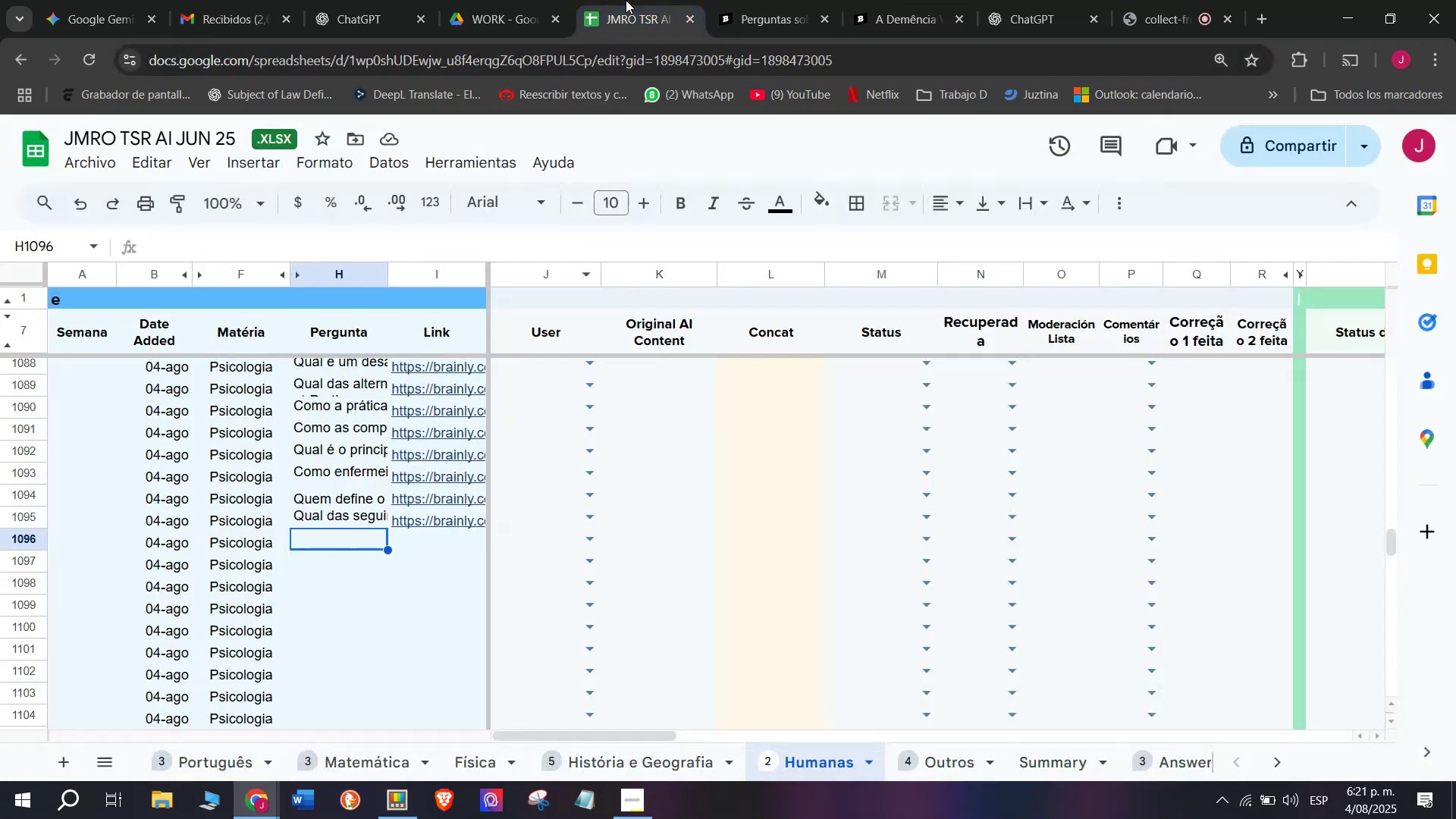 
key(Control+ControlLeft)
 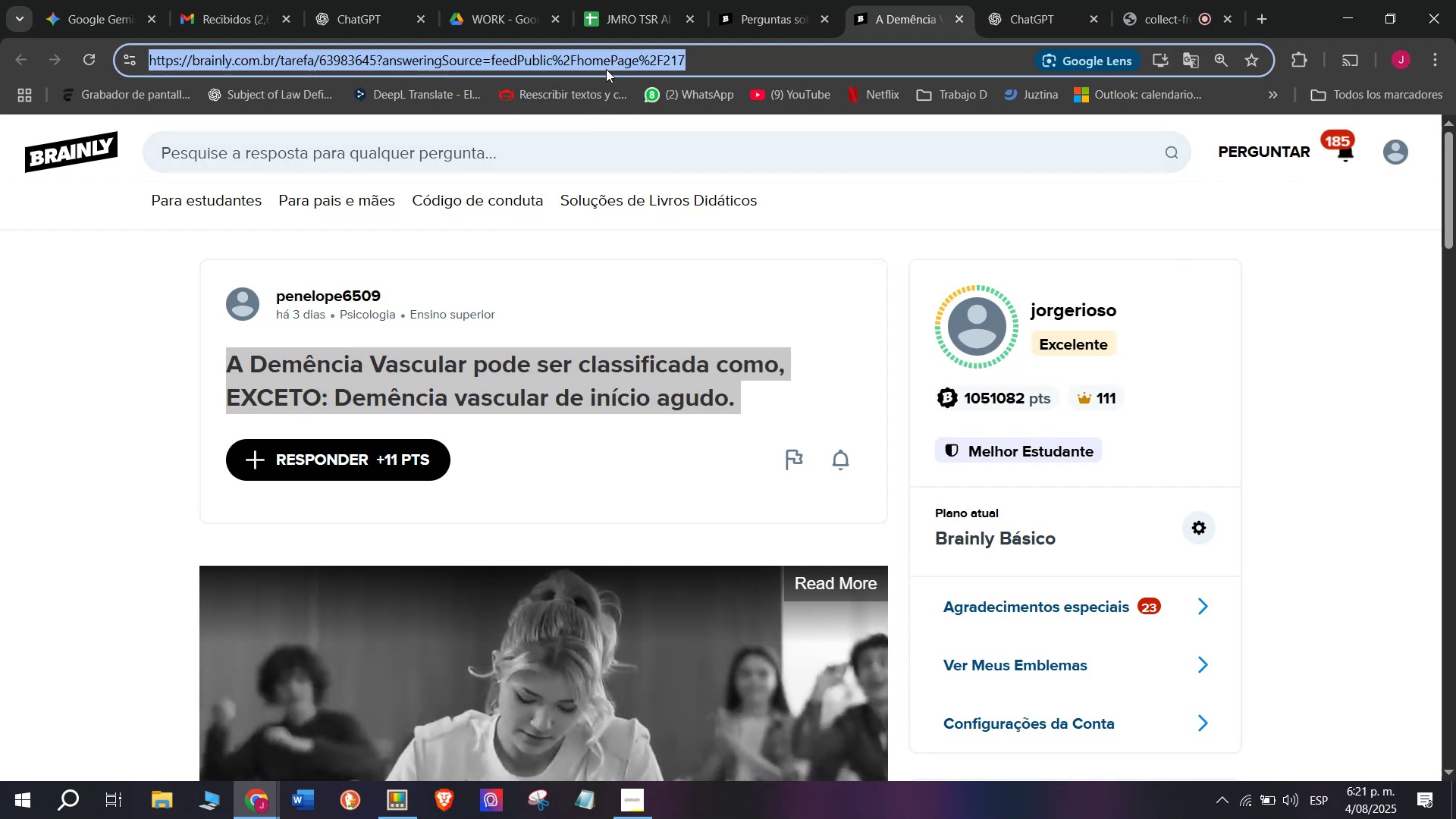 
key(Control+C)
 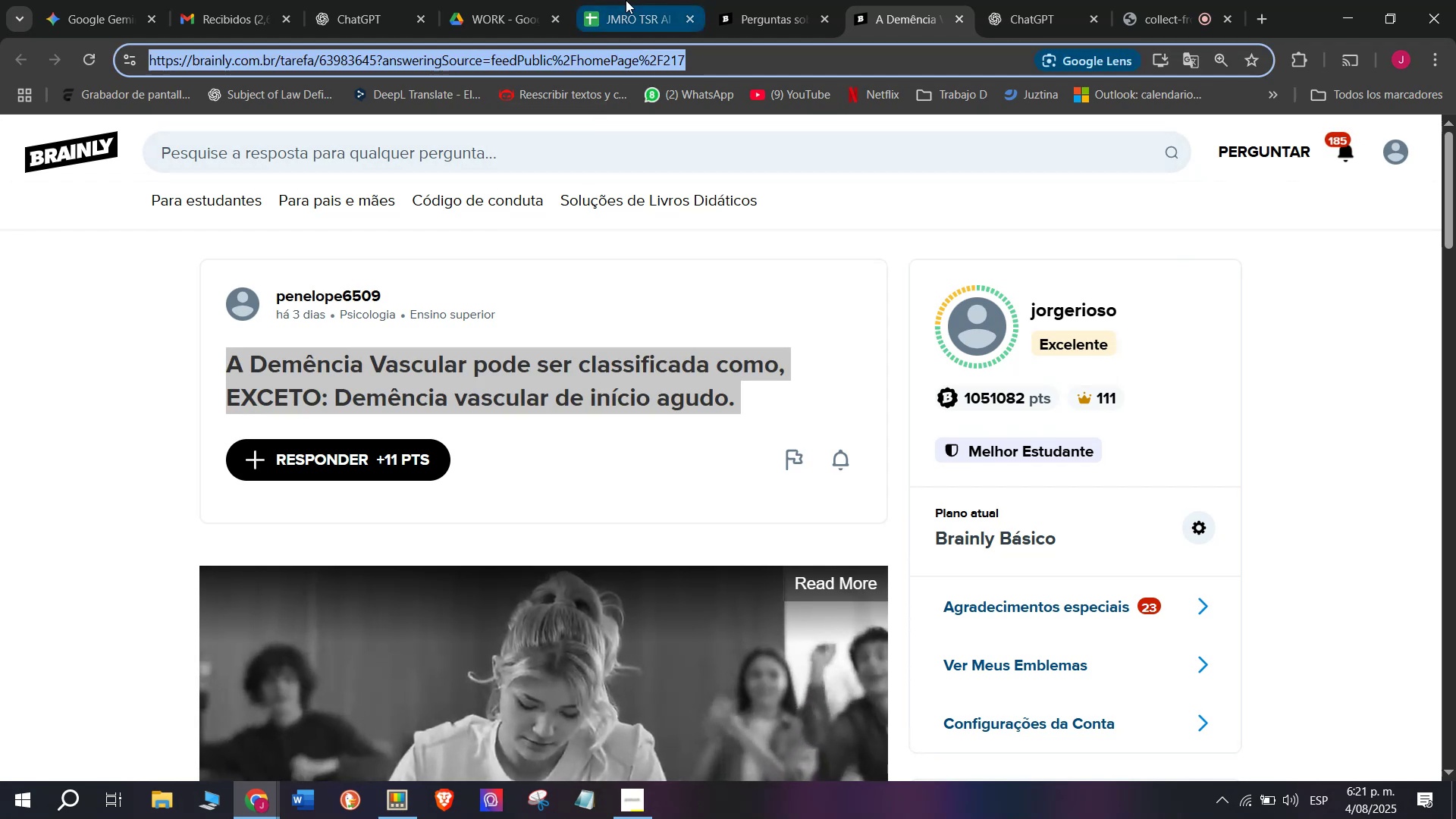 
left_click([626, 0])
 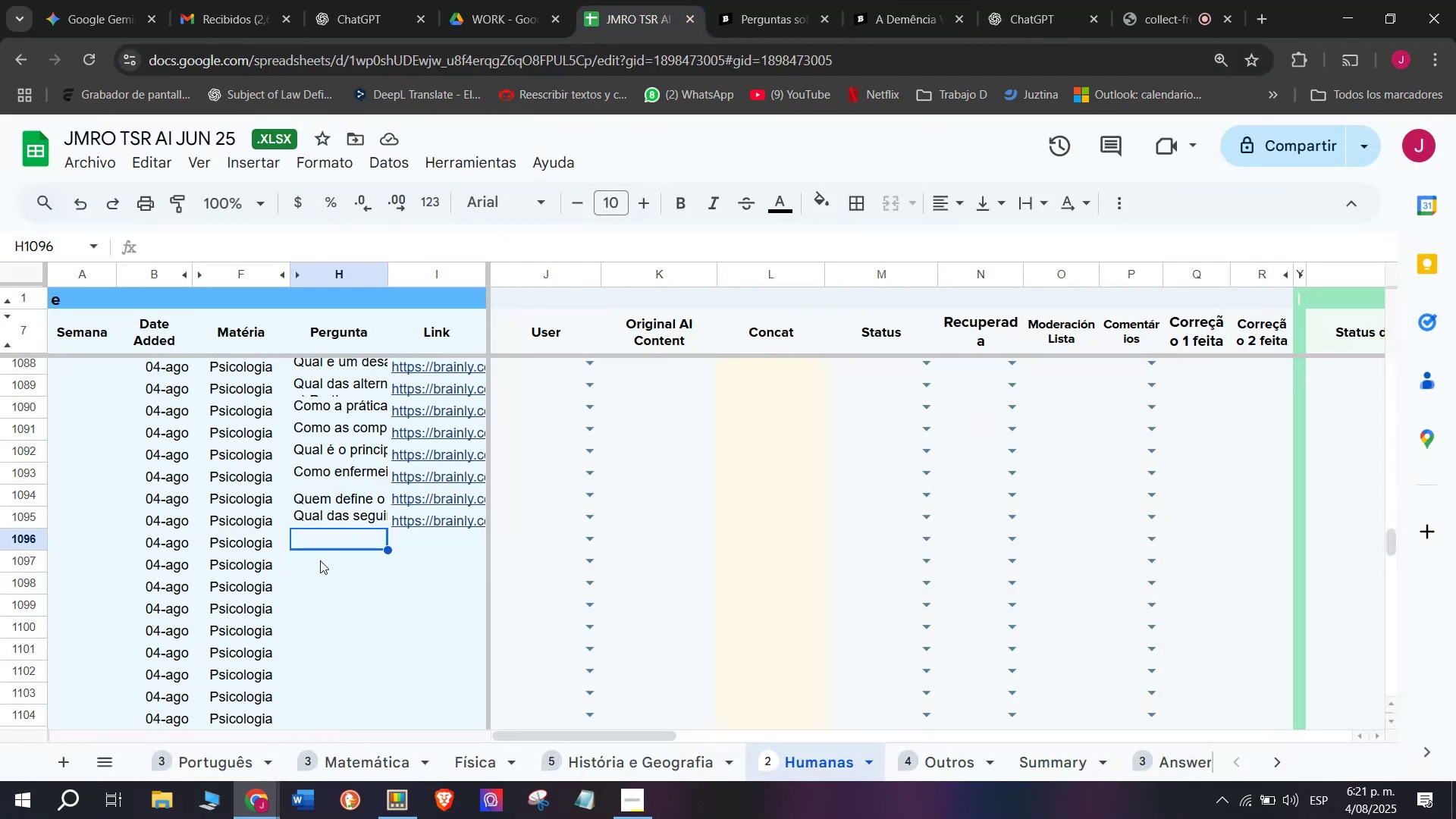 
key(C)
 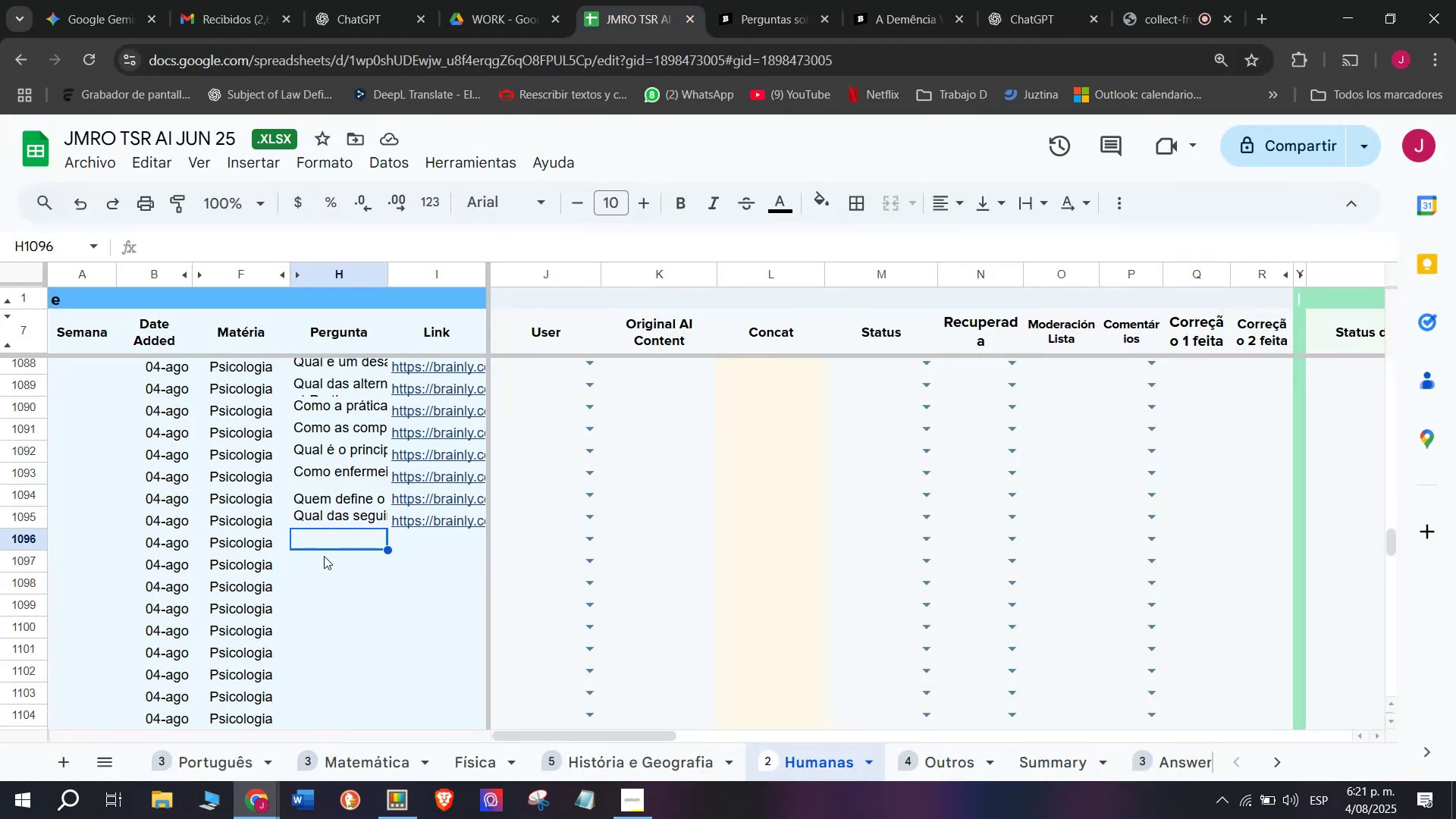 
key(Meta+MetaLeft)
 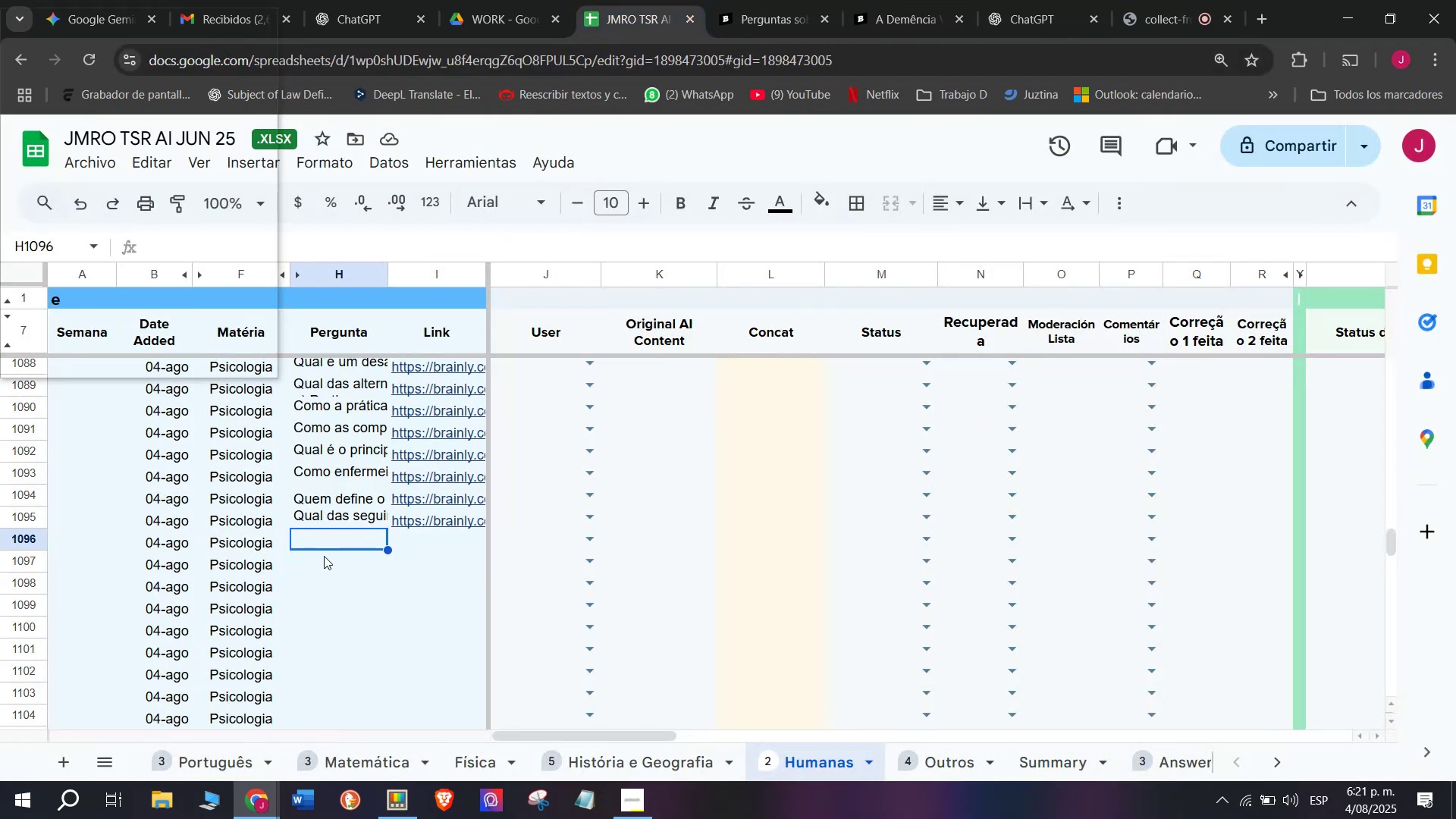 
key(Meta+V)
 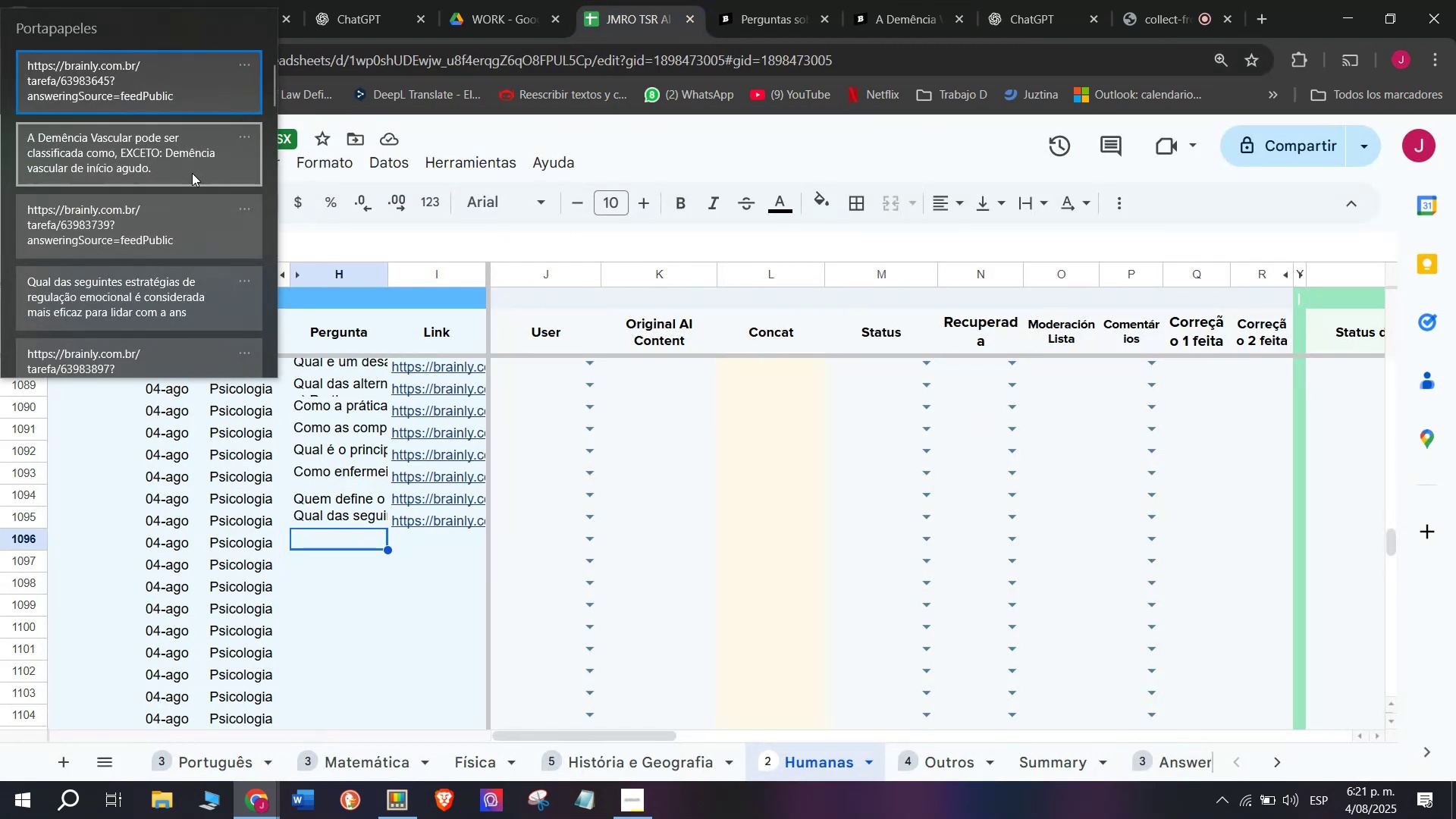 
left_click([173, 142])
 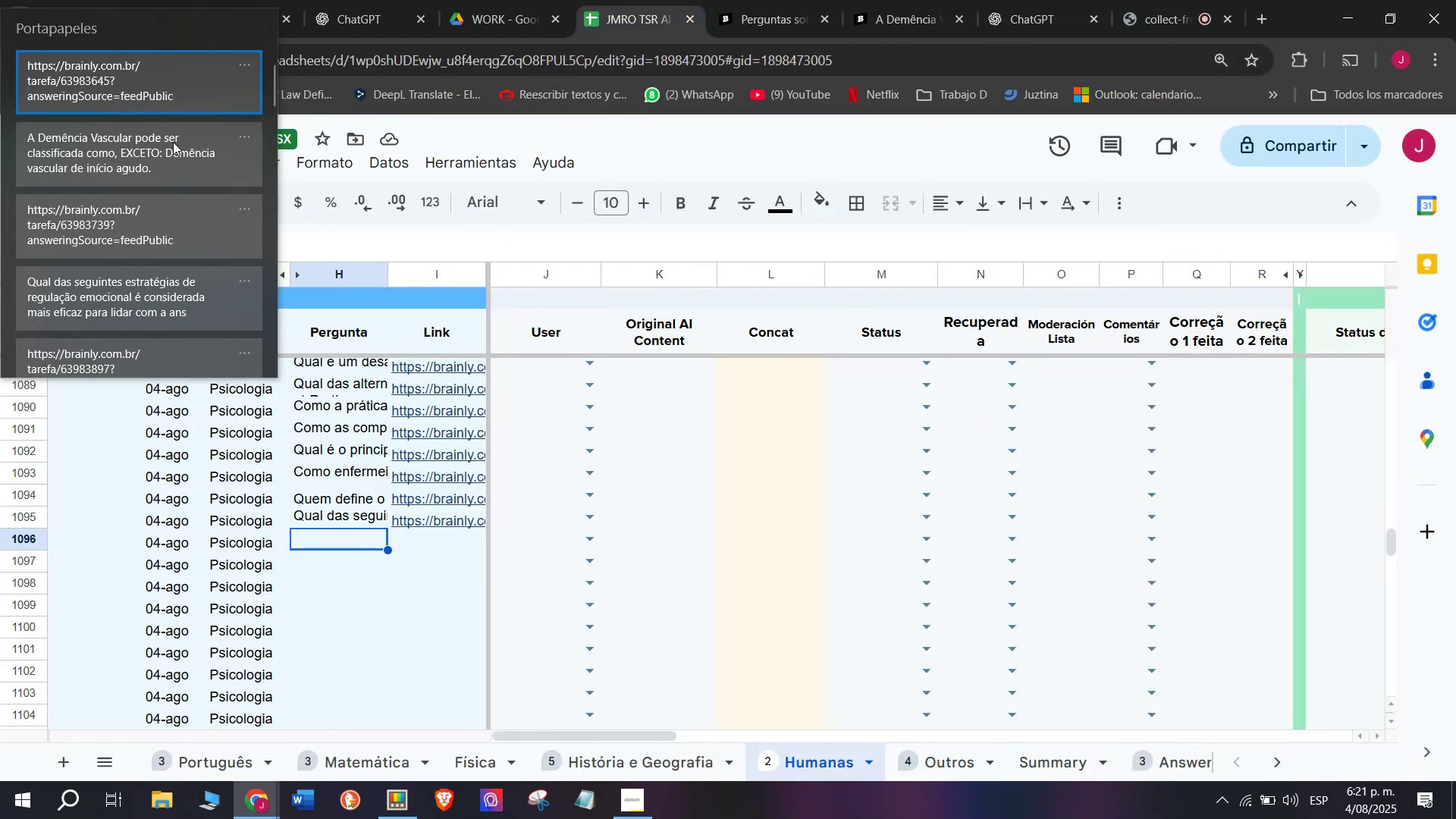 
key(Control+ControlLeft)
 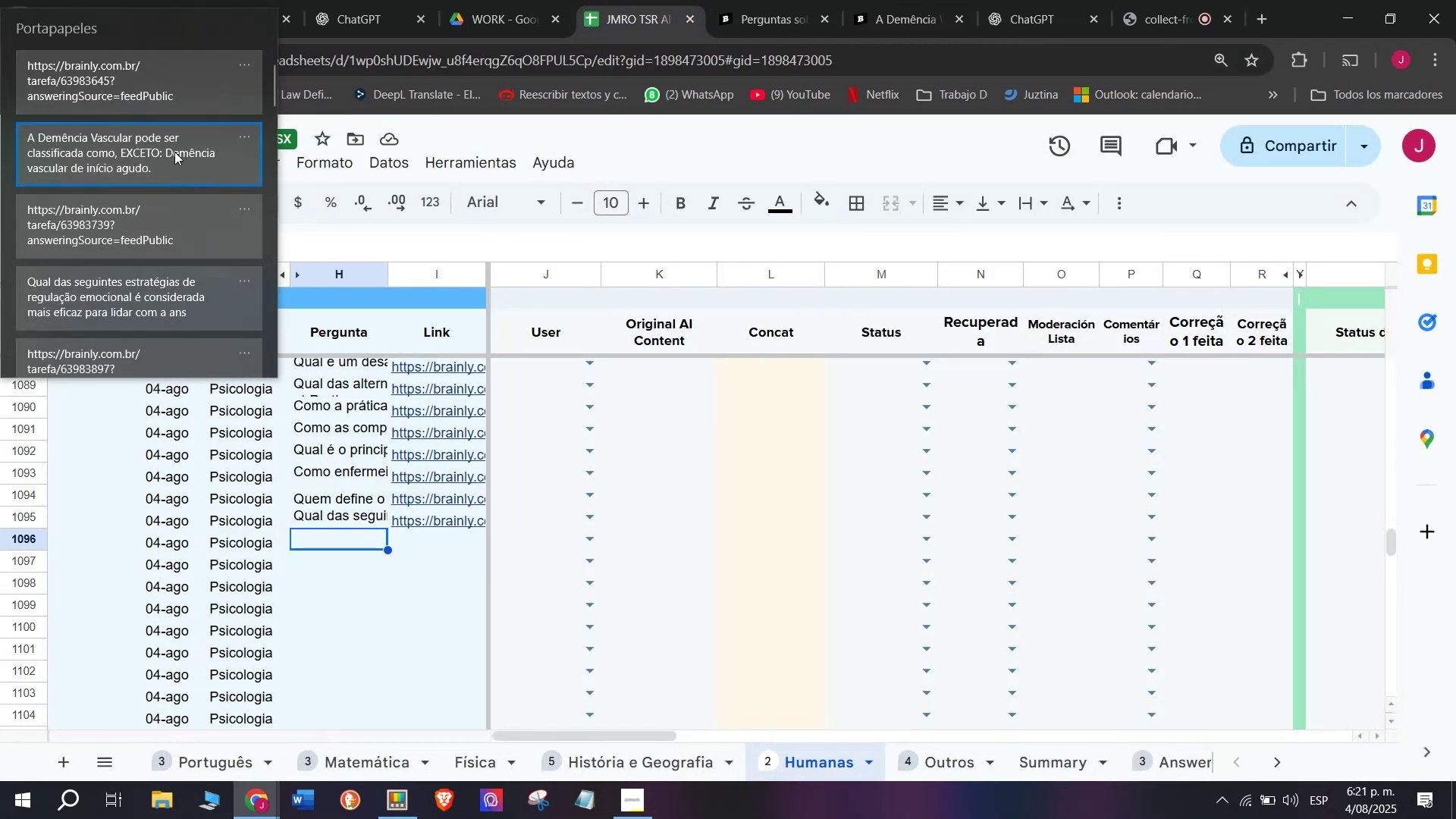 
key(Control+V)
 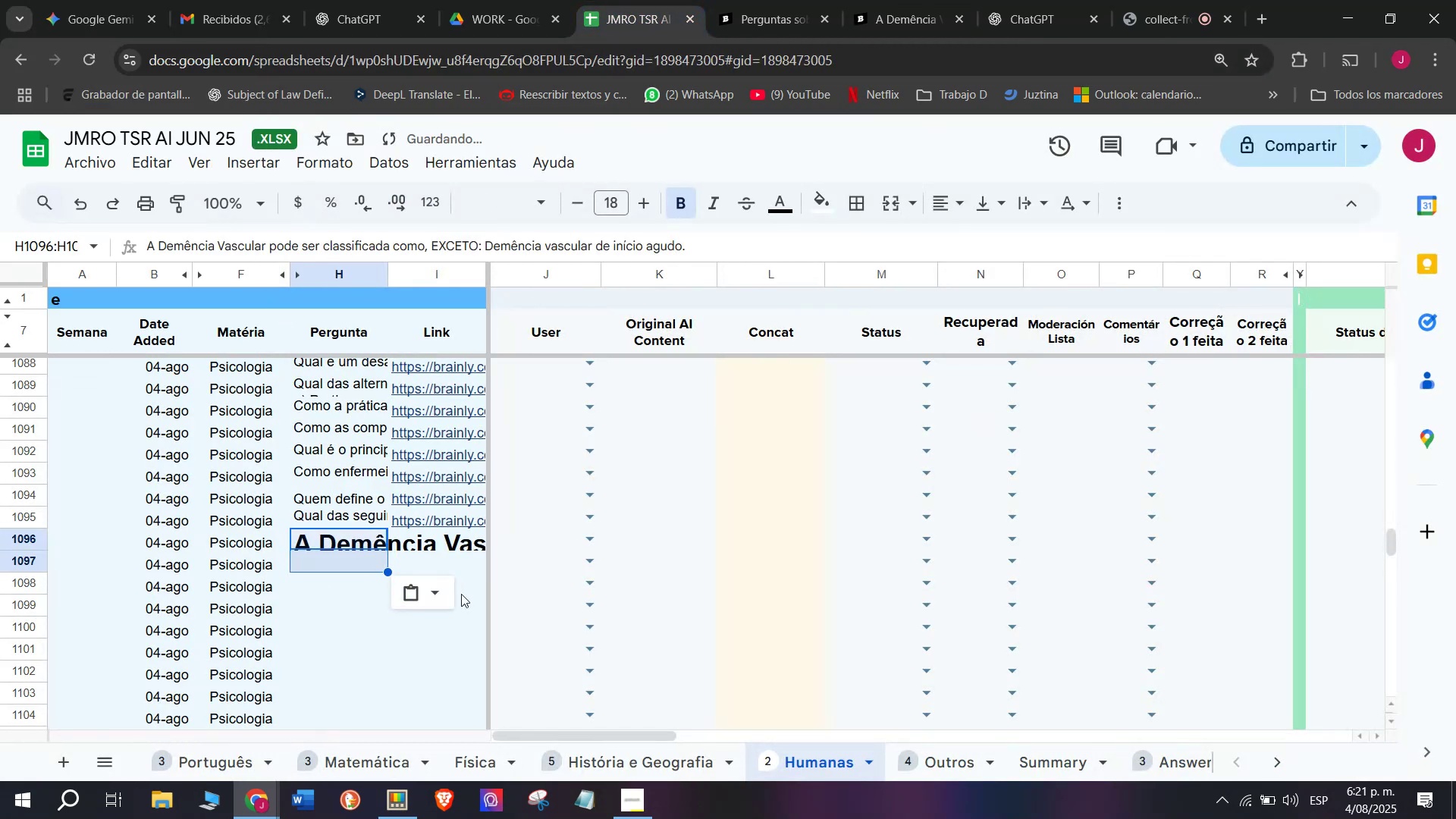 
left_click([441, 591])
 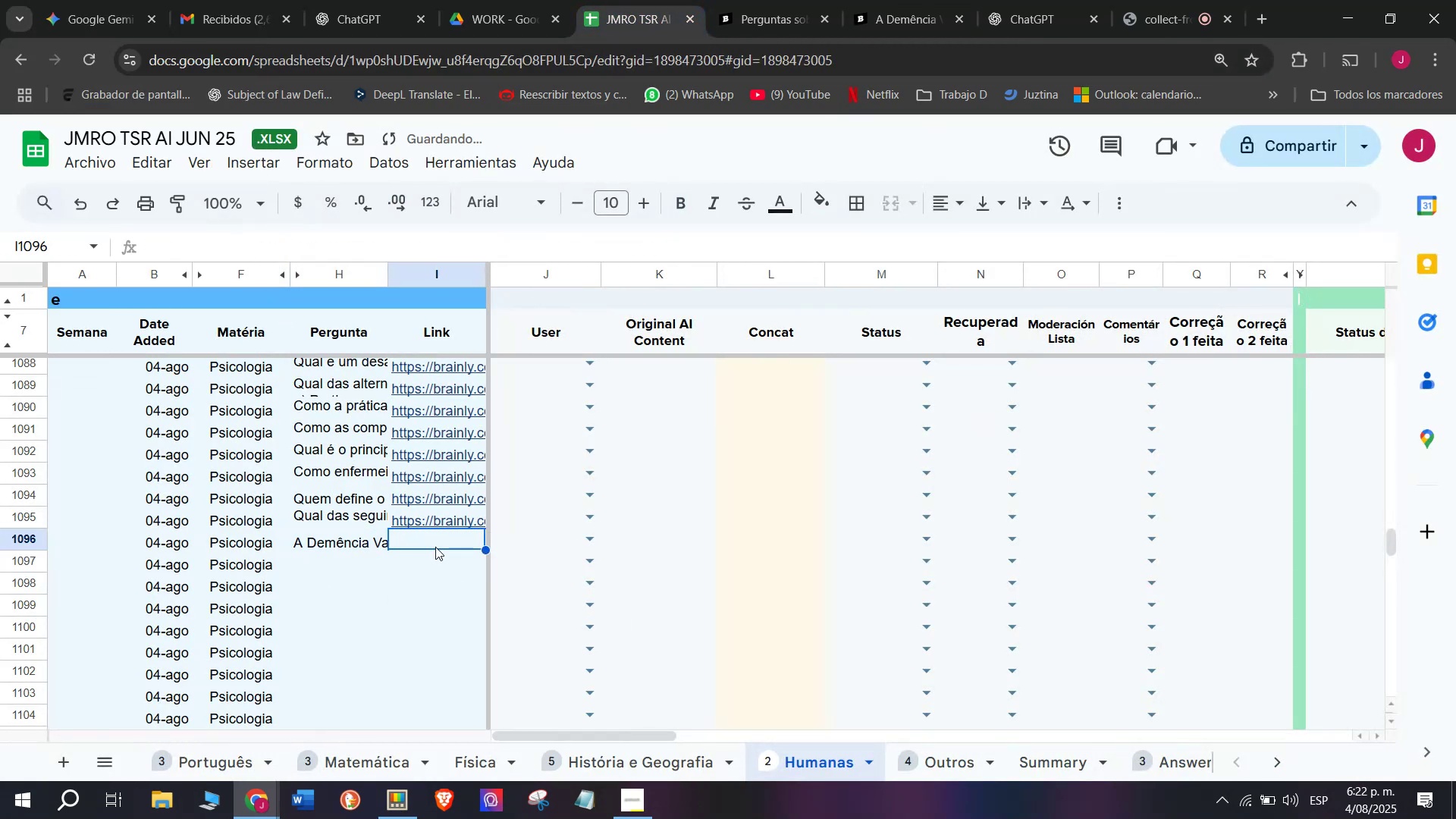 
key(C)
 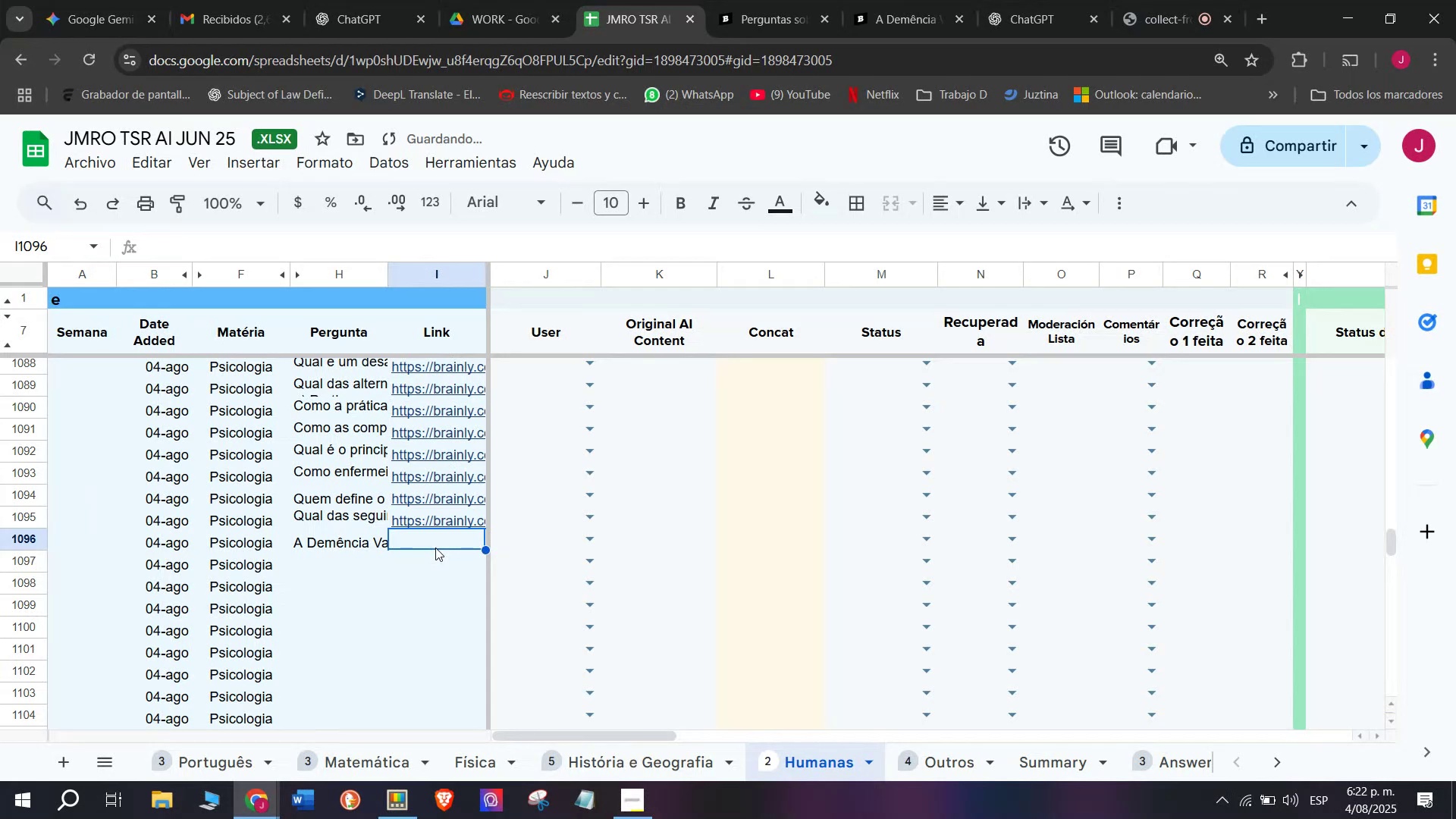 
key(Meta+MetaLeft)
 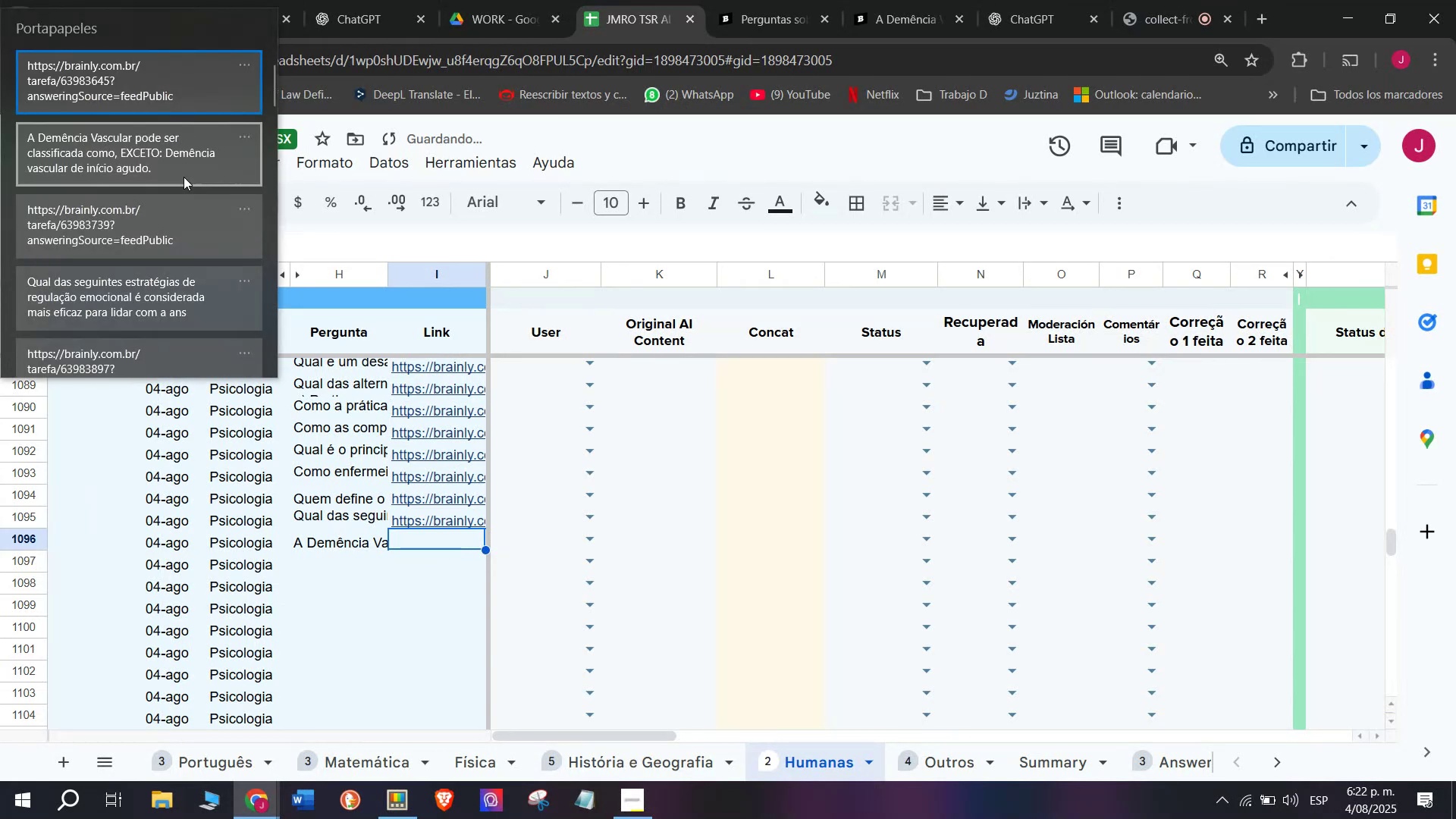 
key(Meta+V)
 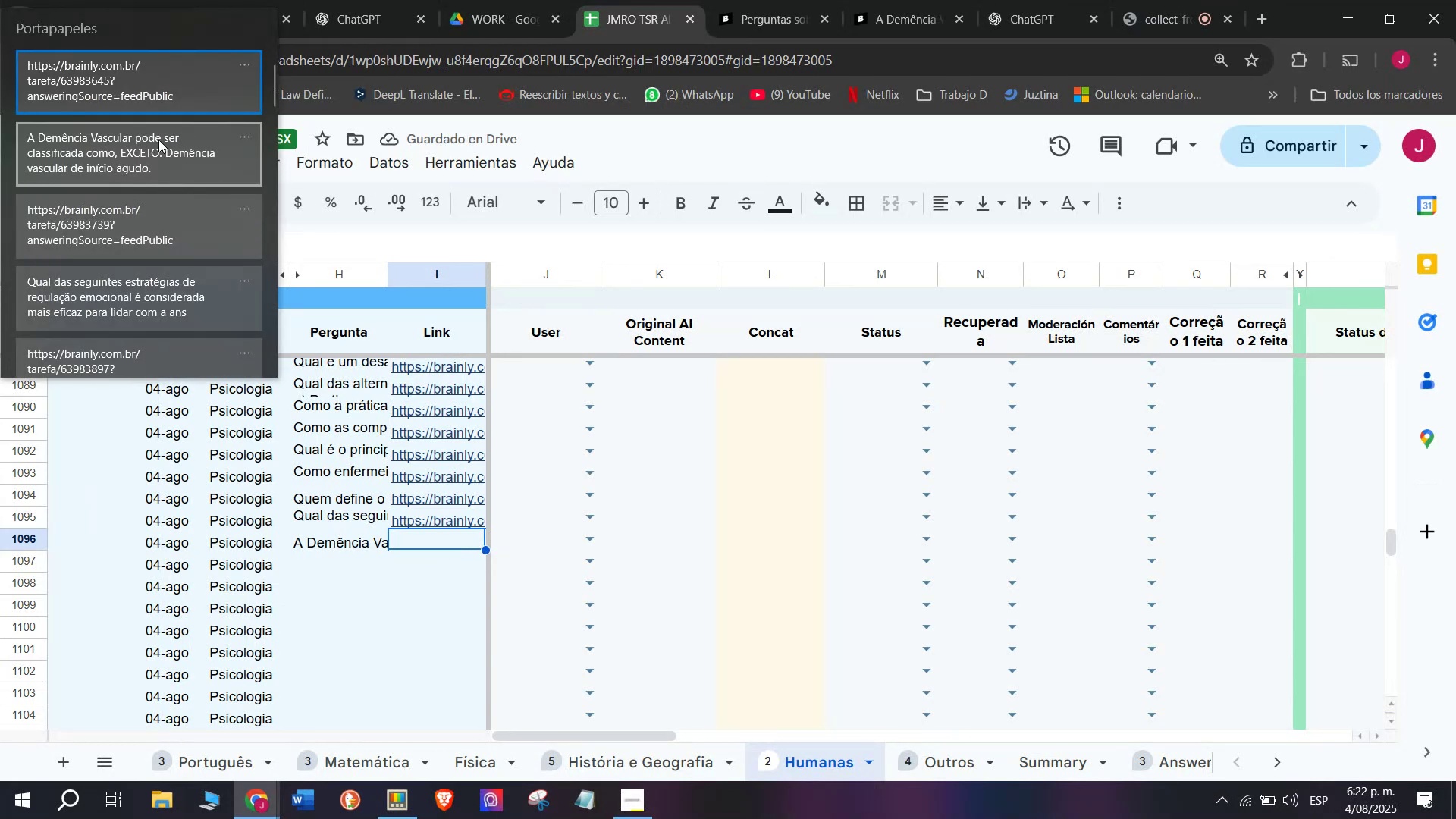 
key(Control+ControlLeft)
 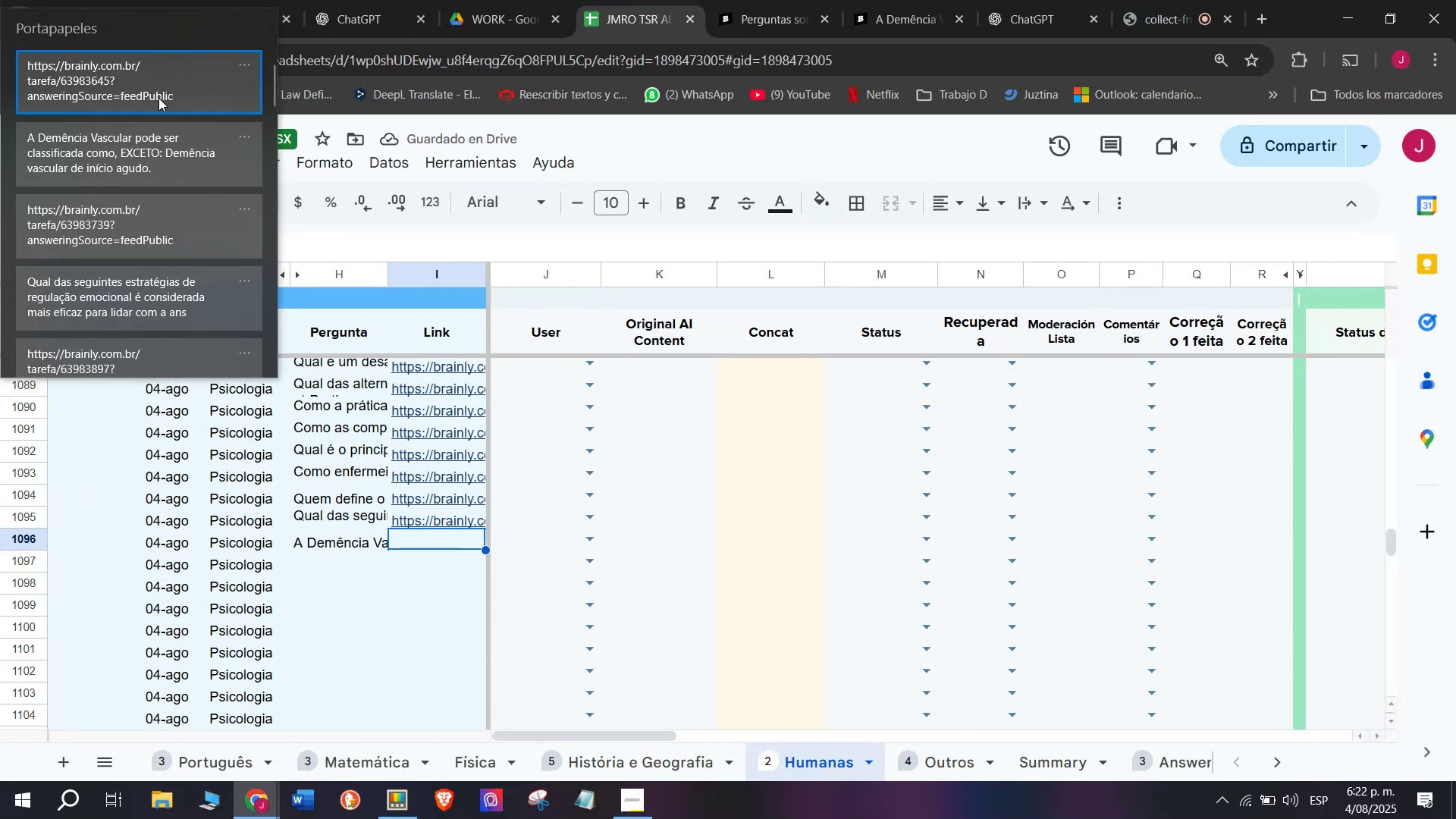 
key(Control+V)
 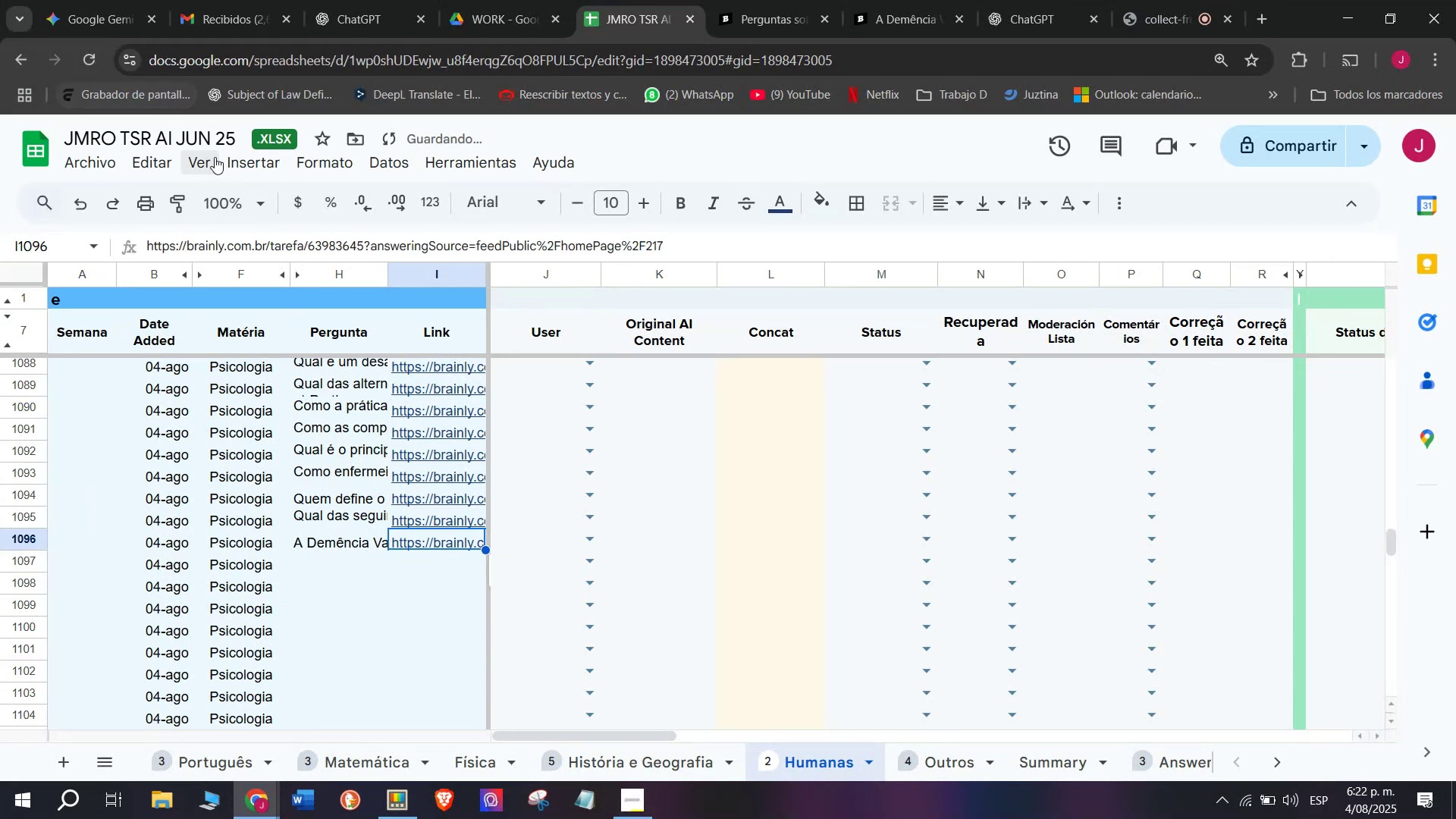 
key(Enter)
 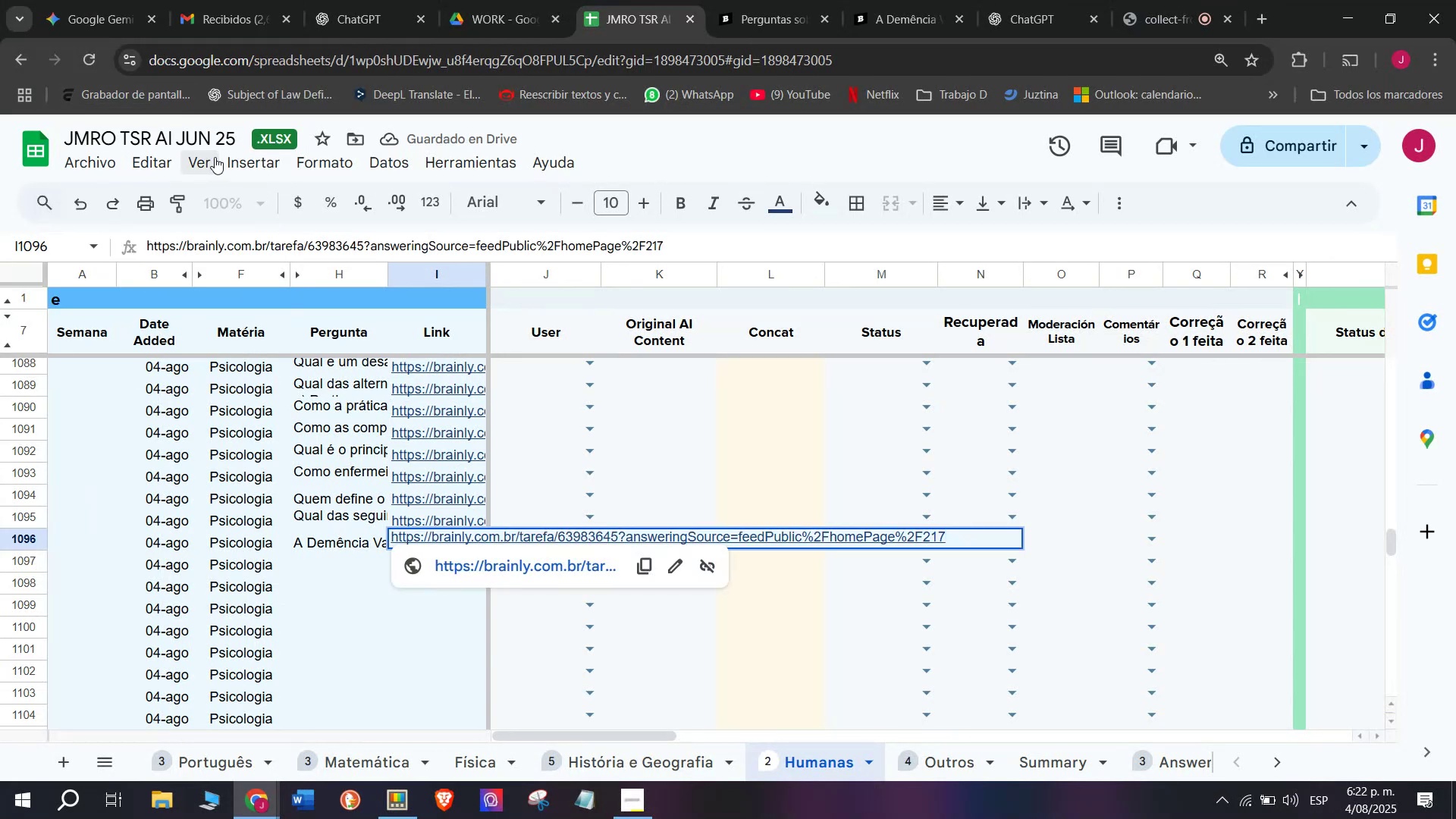 
key(Enter)
 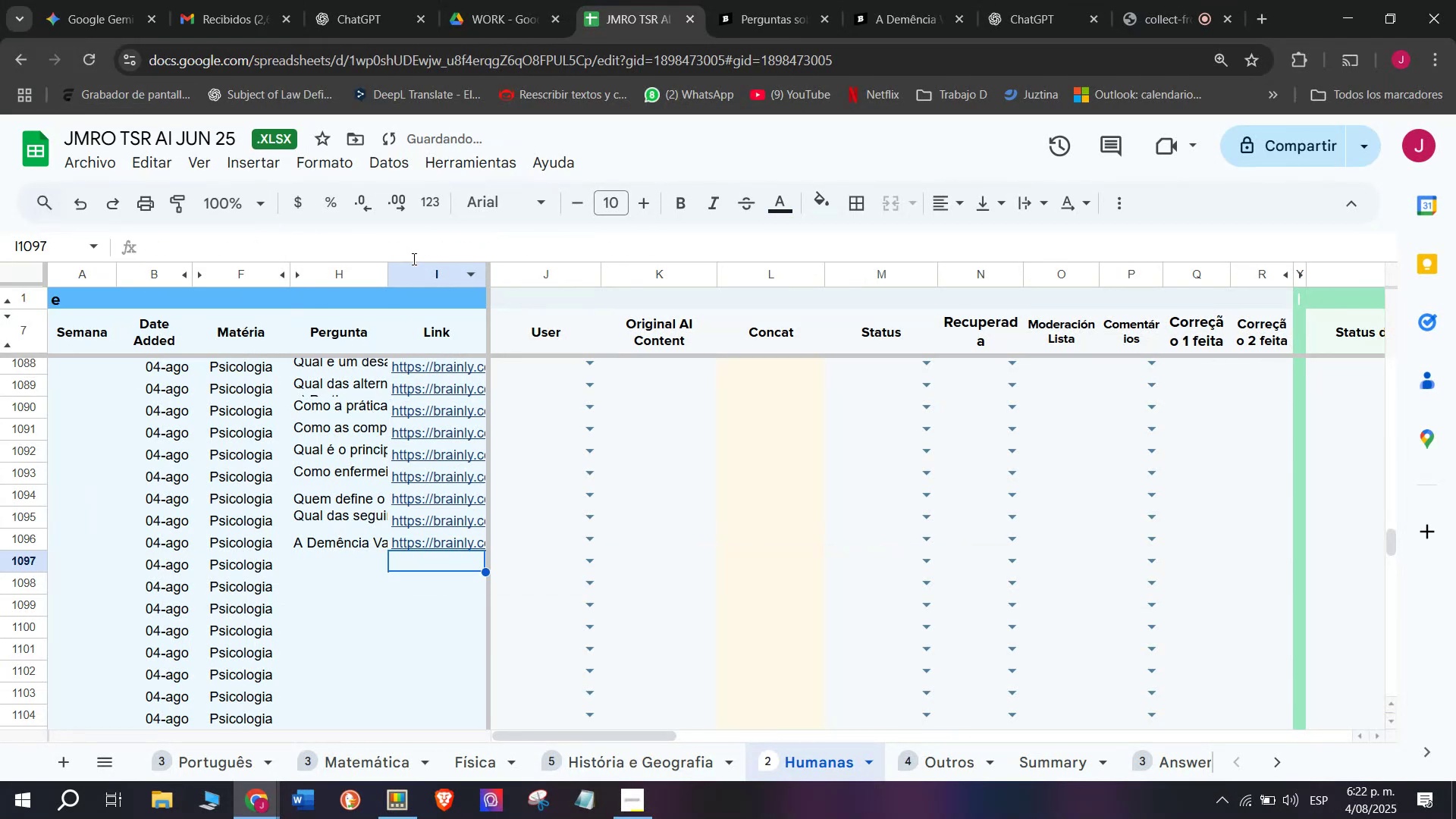 
scroll: coordinate [534, 504], scroll_direction: up, amount: 11.0
 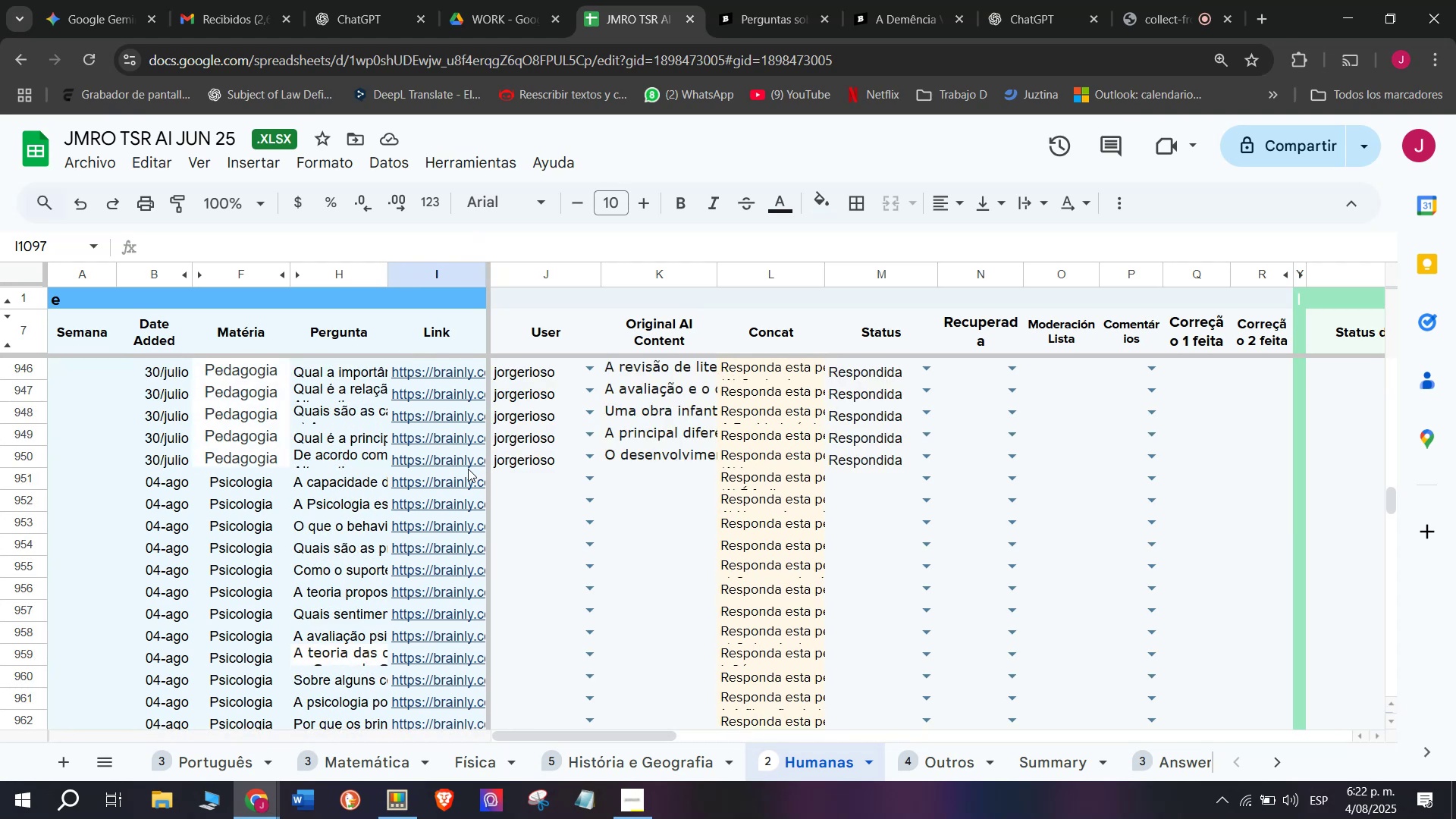 
left_click([456, 482])
 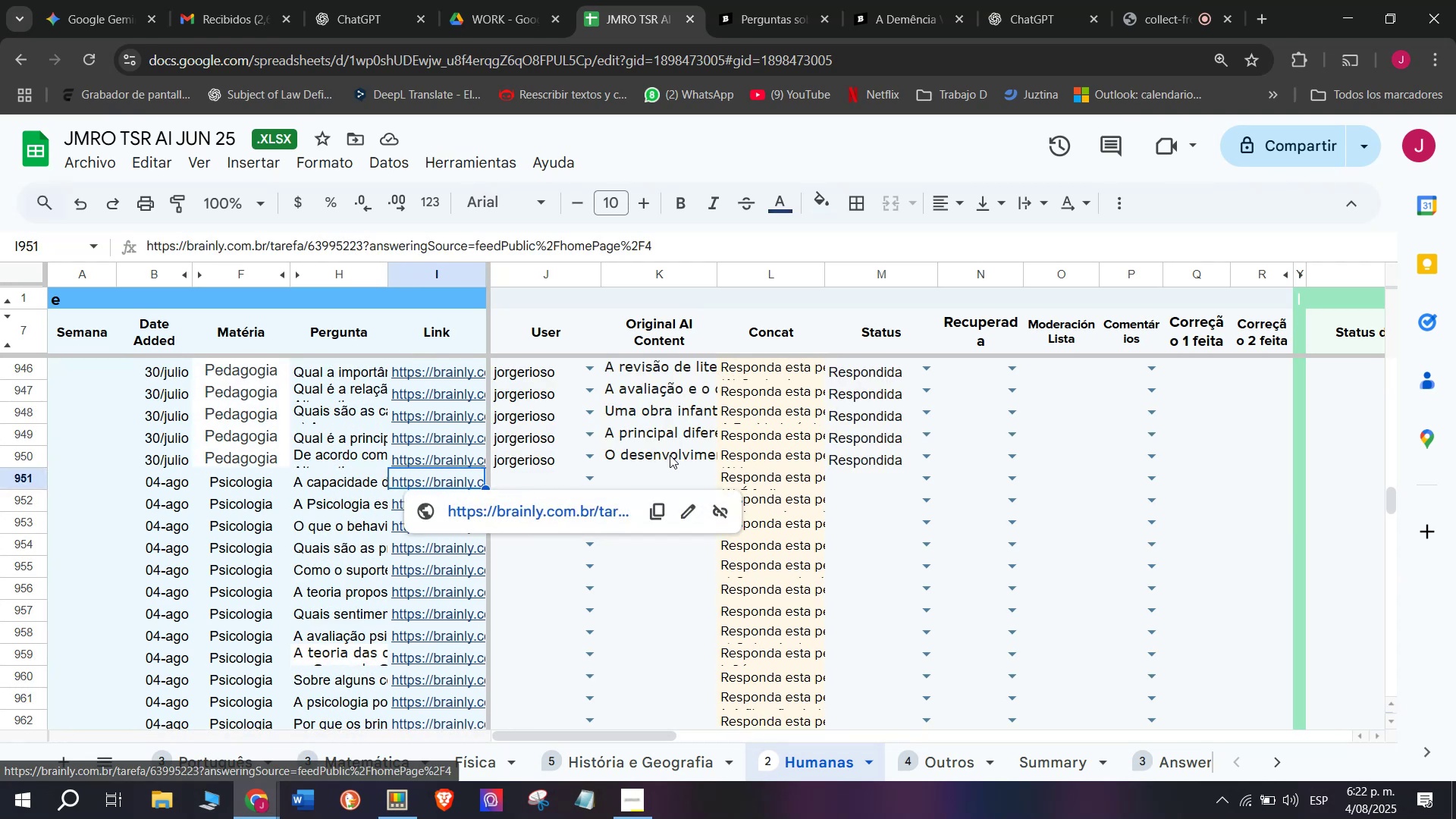 
left_click([678, 474])
 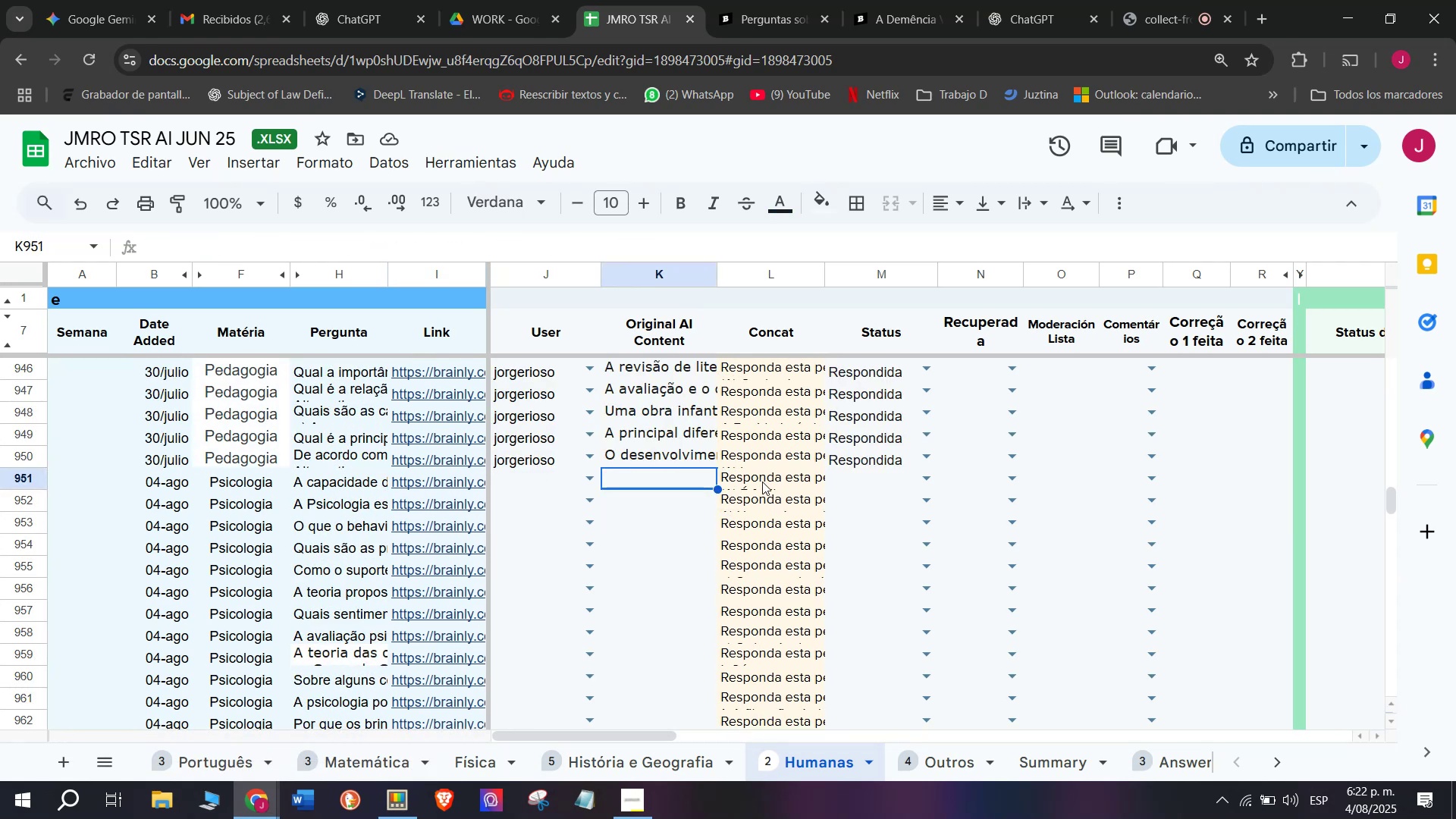 
left_click([762, 481])
 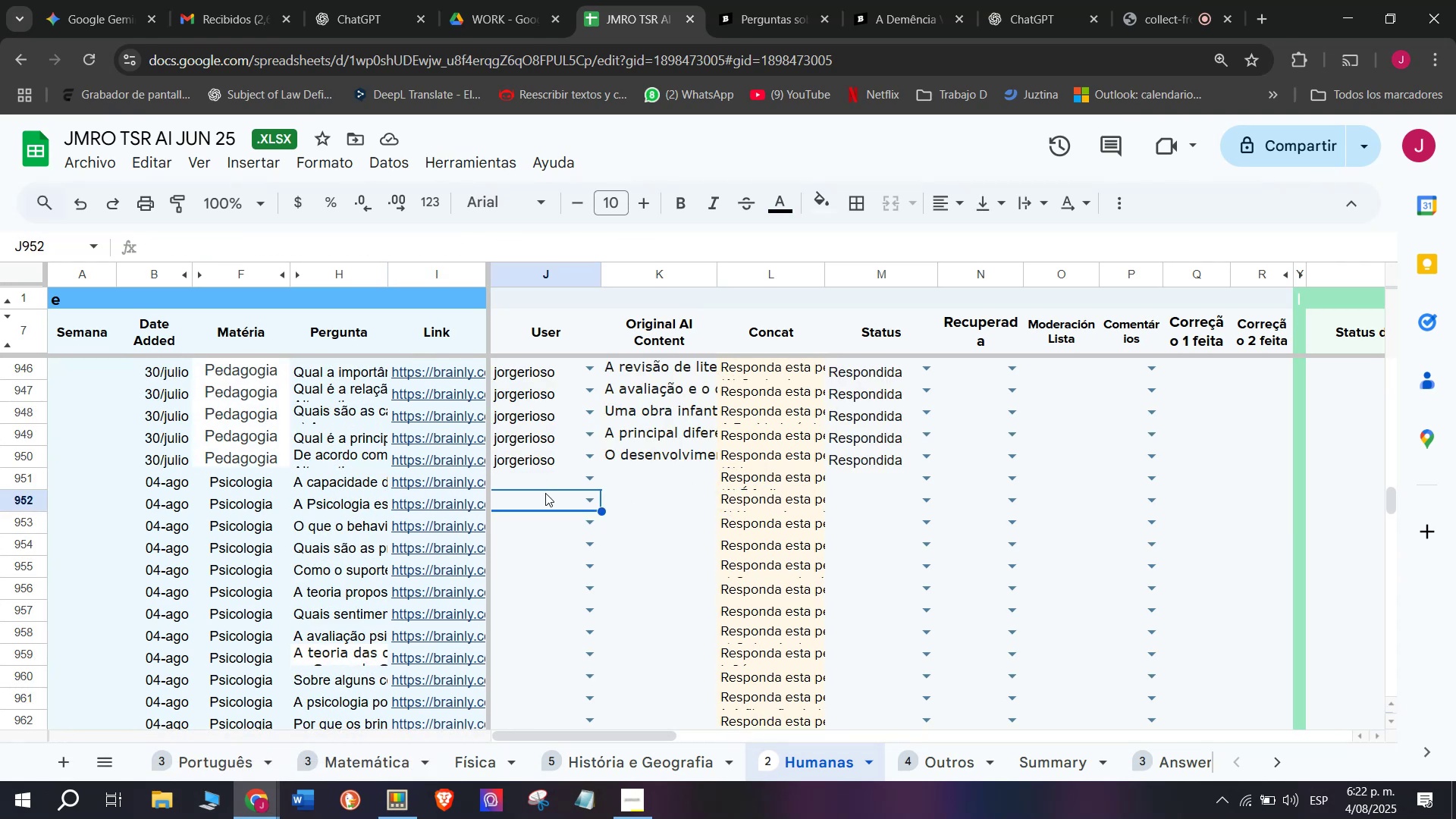 
left_click([764, 472])
 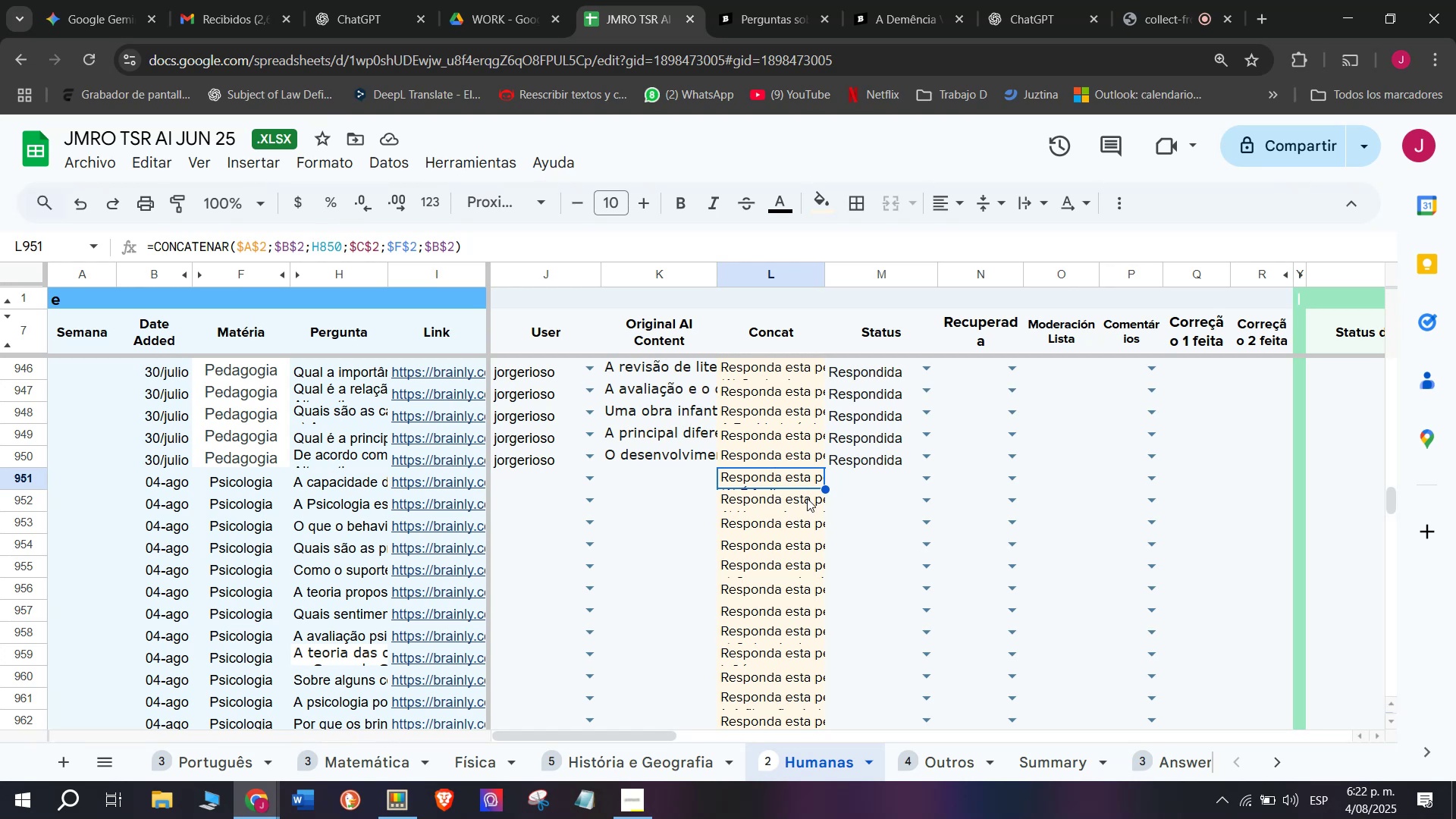 
wait(12.1)
 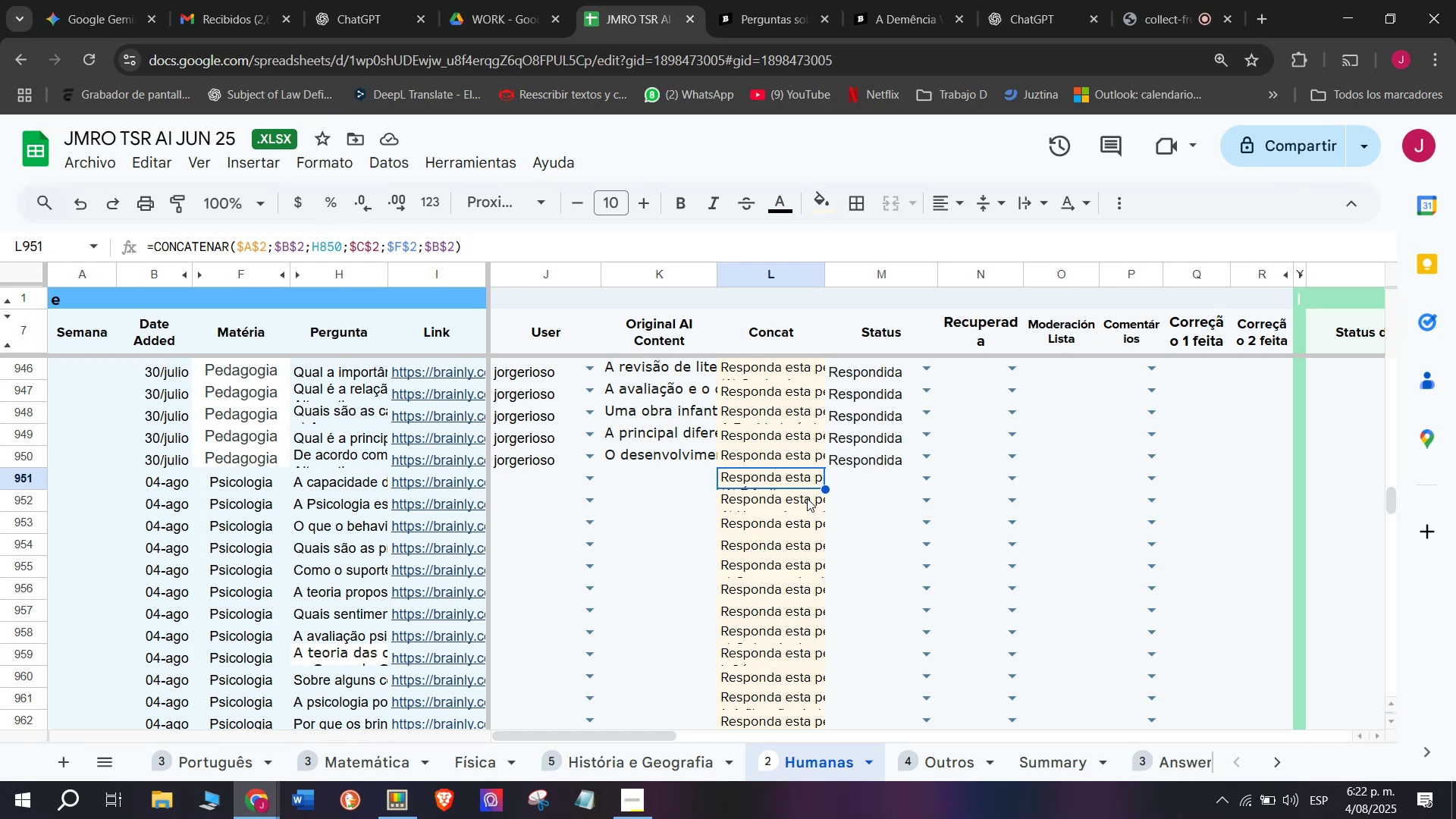 
left_click([780, 407])
 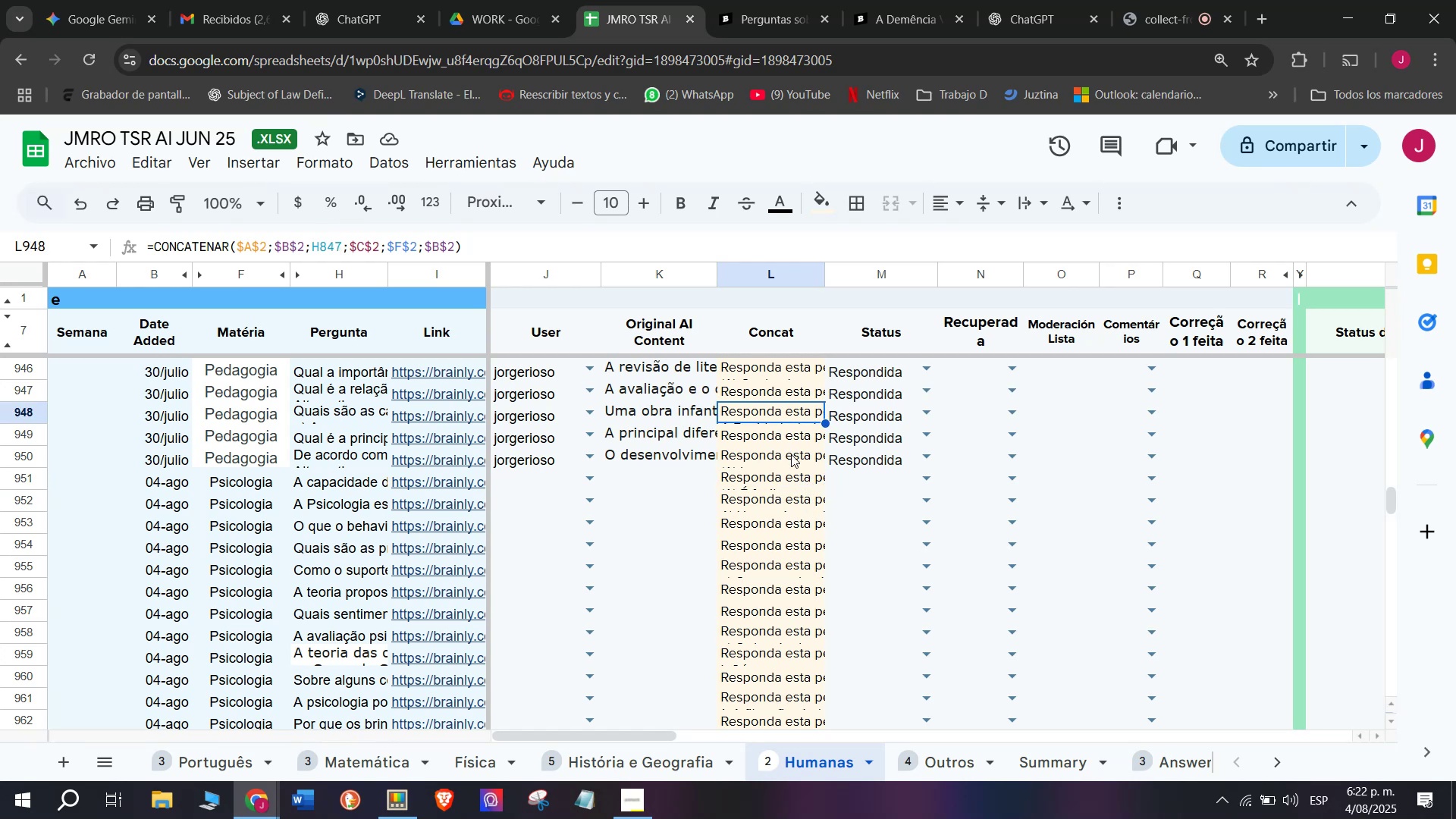 
left_click([791, 454])
 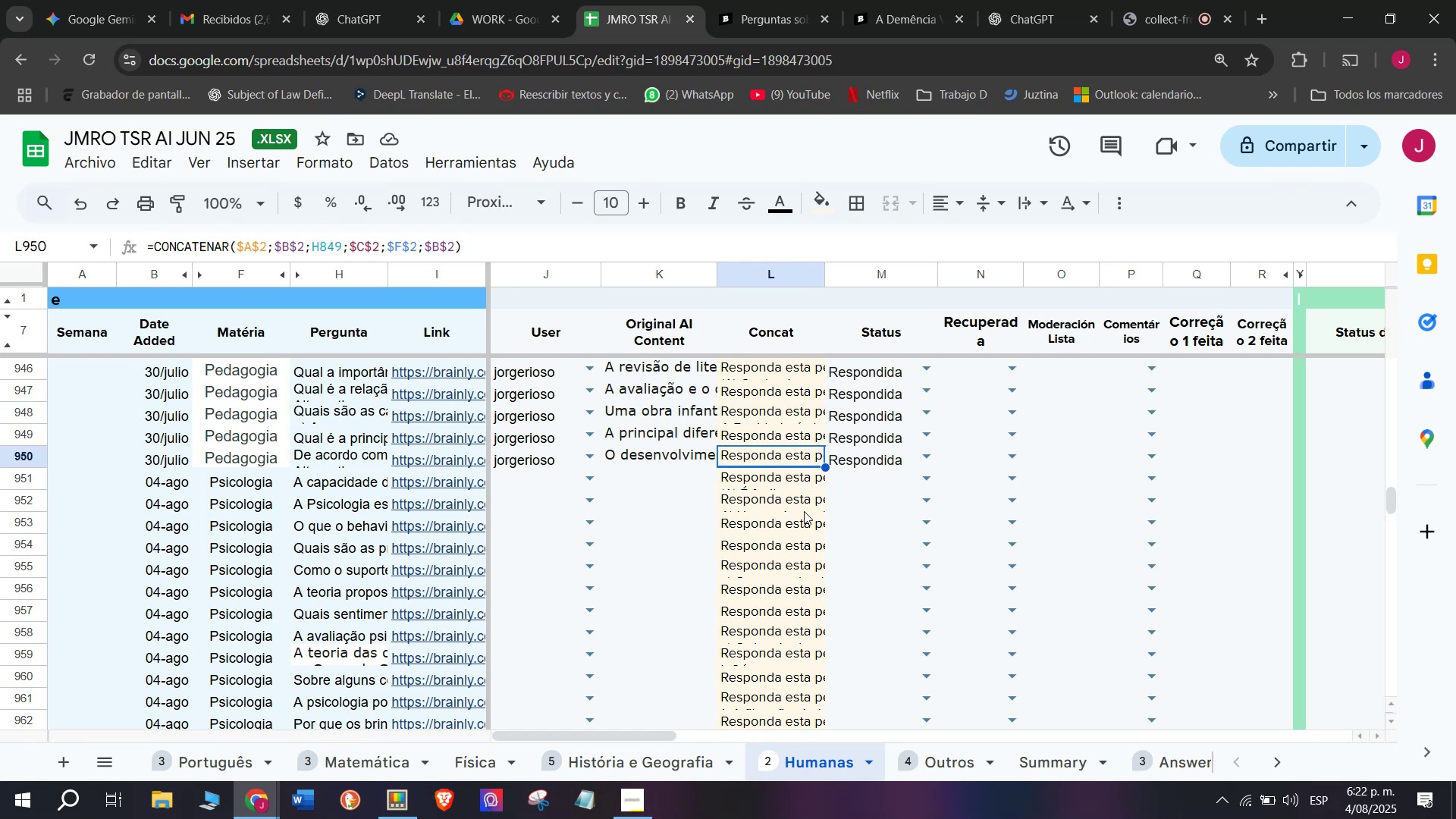 
left_click([805, 513])
 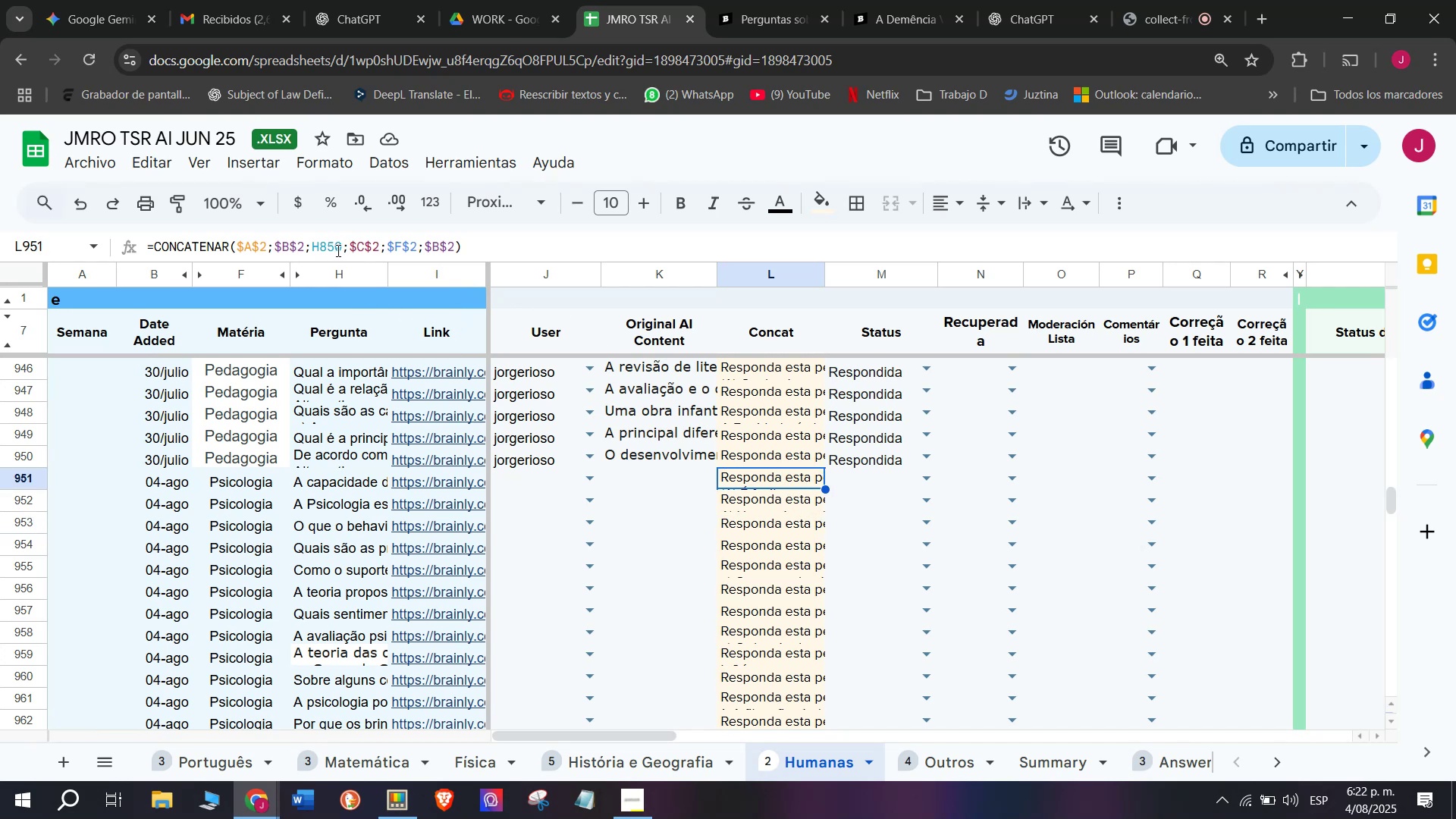 
wait(13.68)
 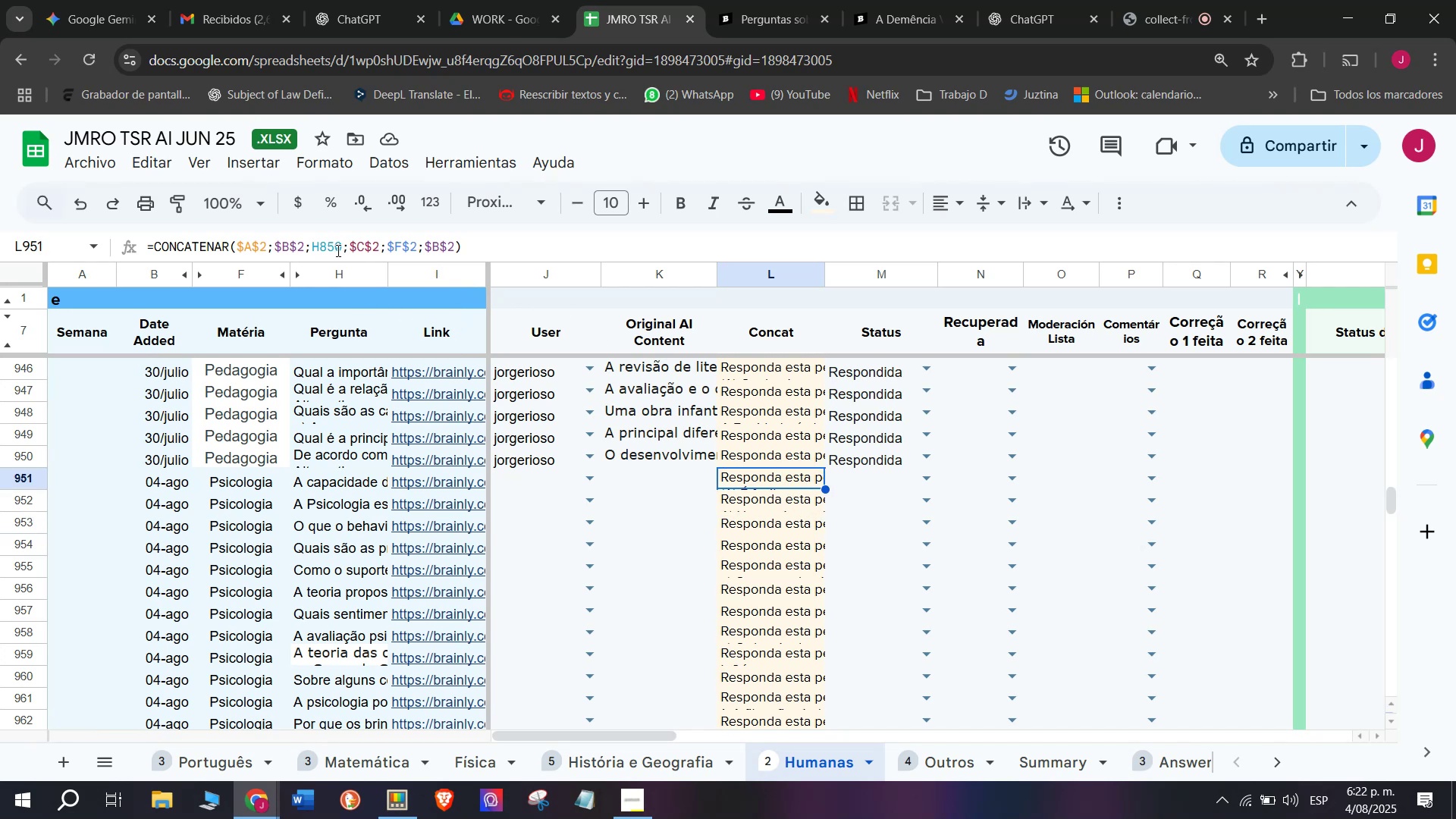 
left_click([783, 474])
 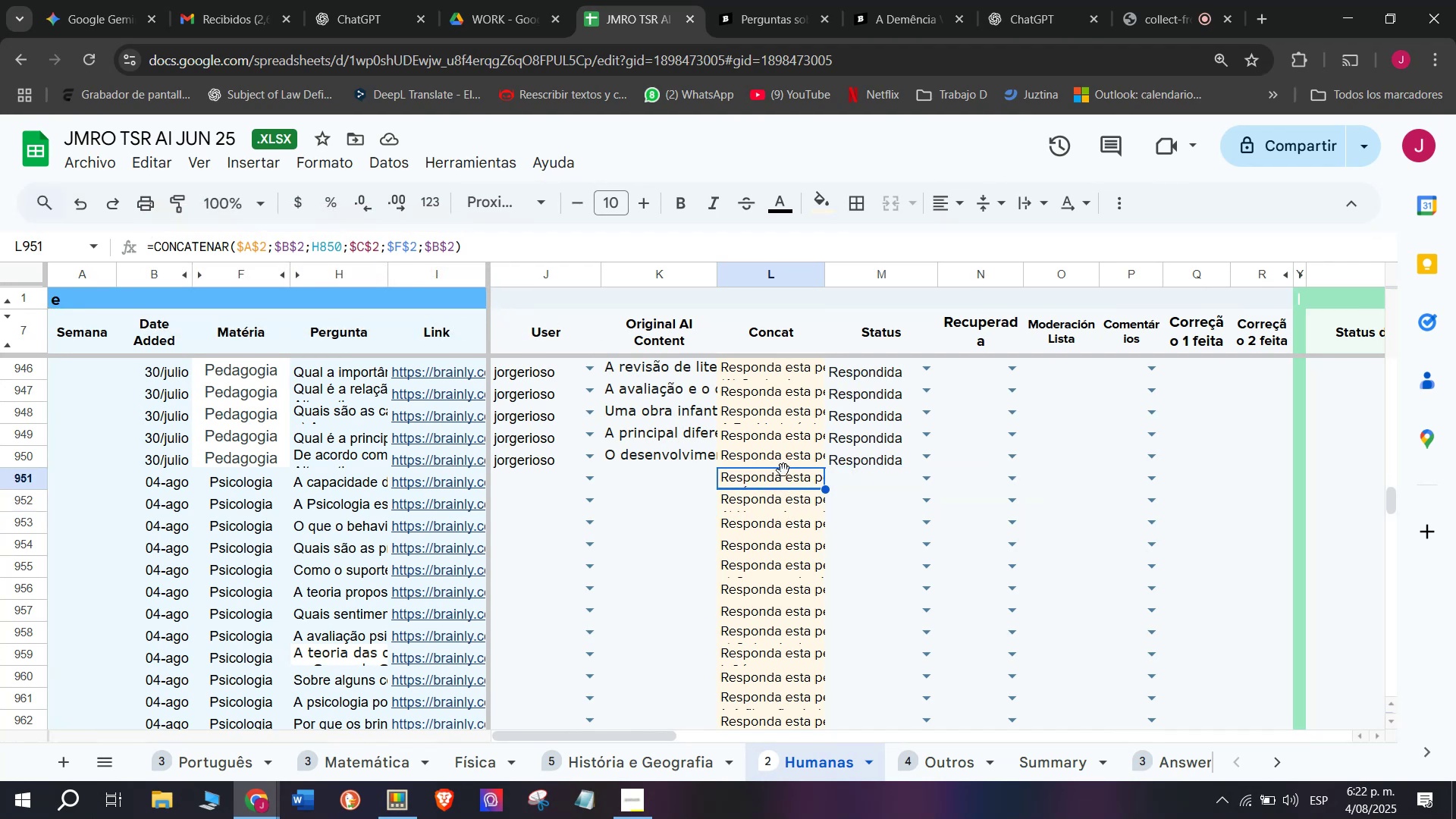 
hold_key(key=ControlLeft, duration=0.48)
 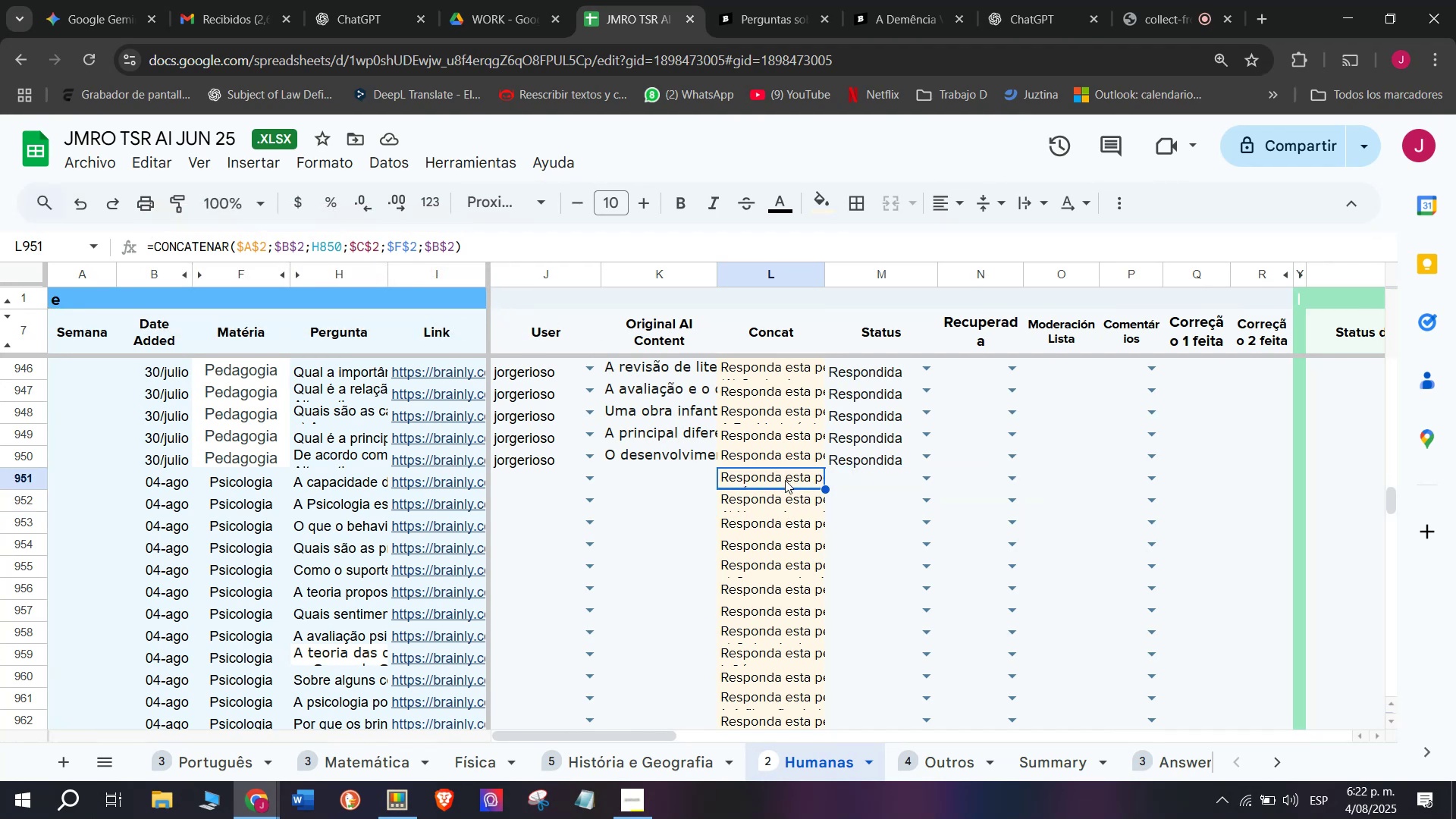 
key(Control+ControlLeft)
 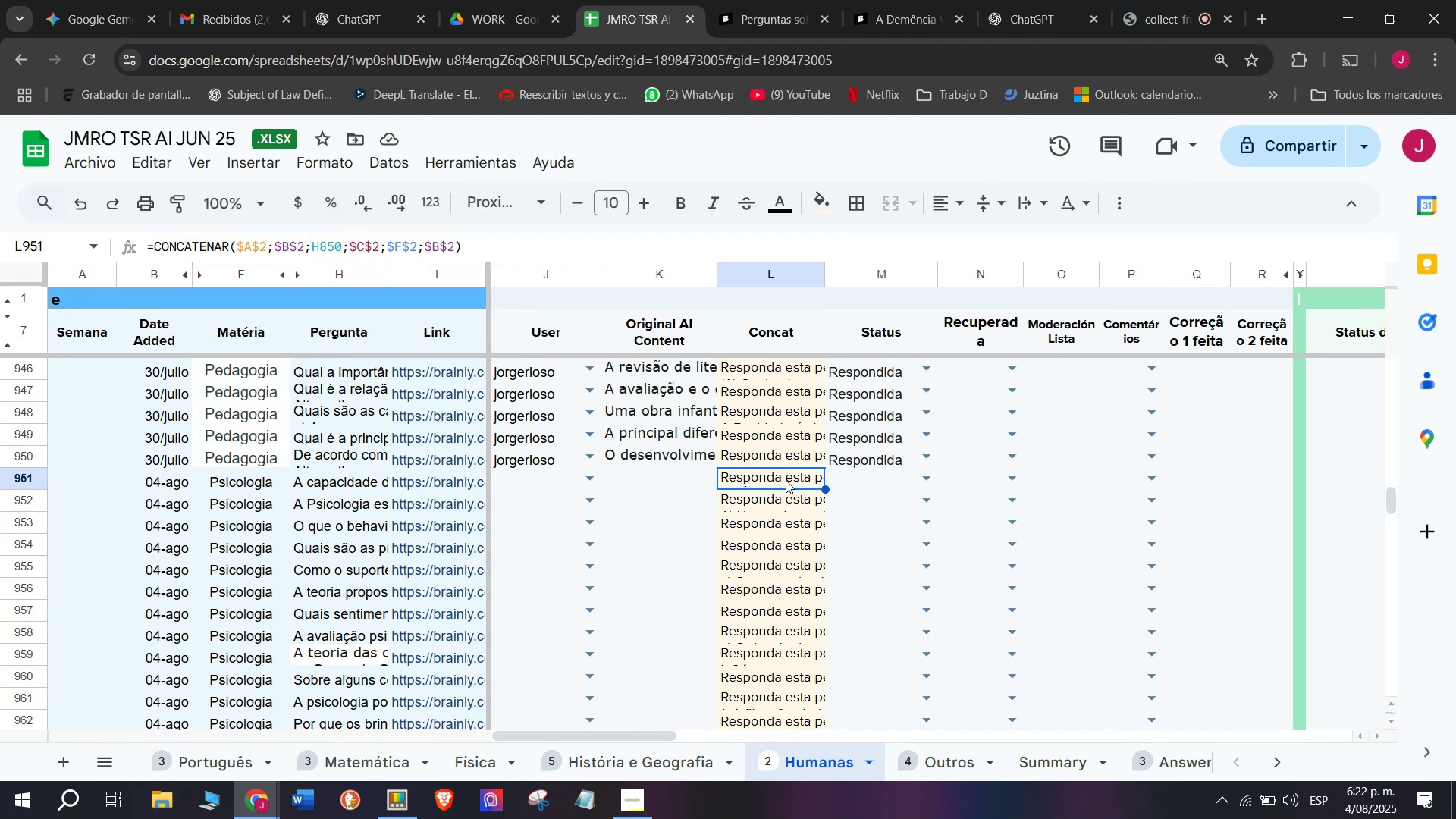 
key(Break)
 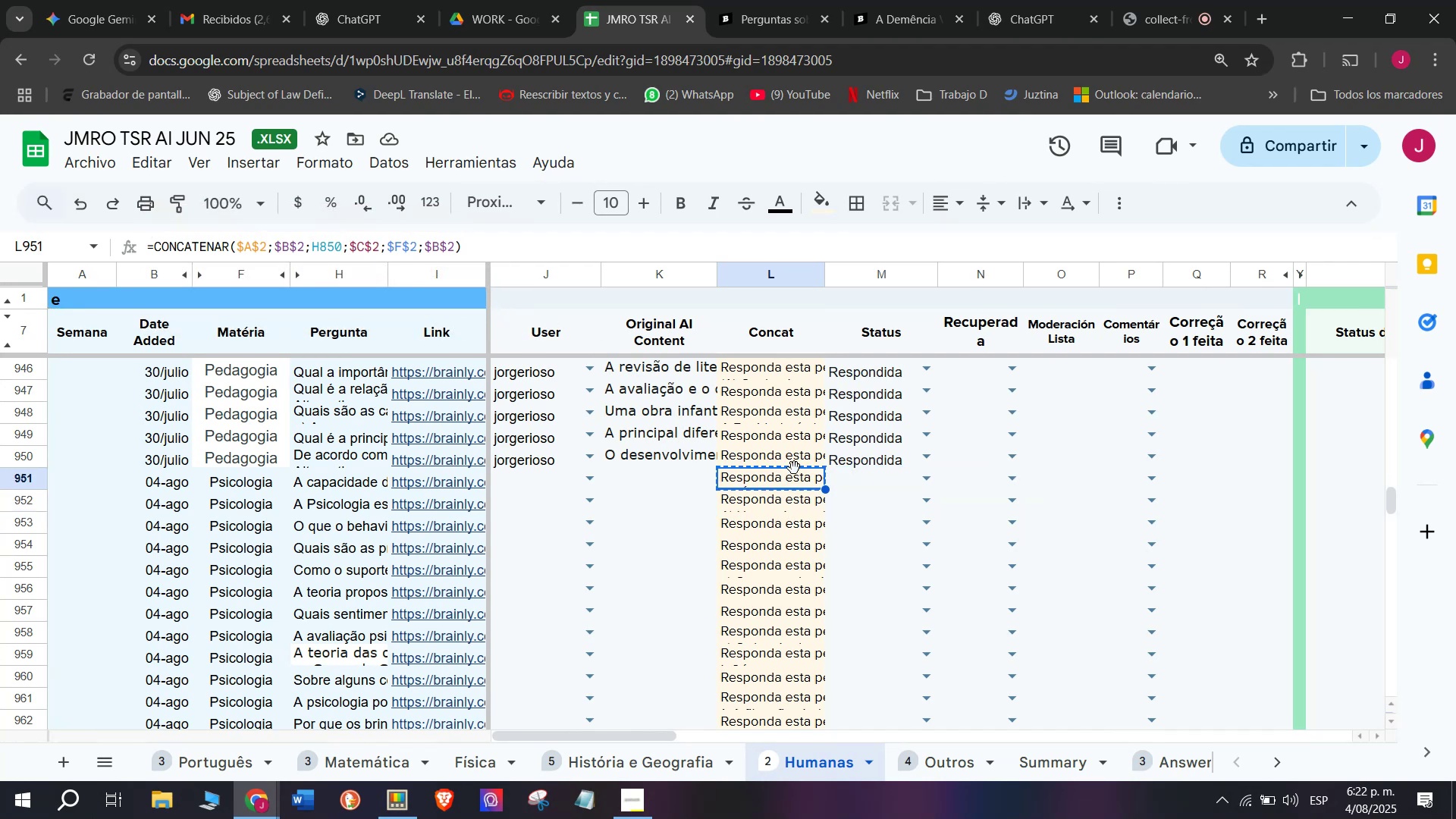 
key(Control+C)
 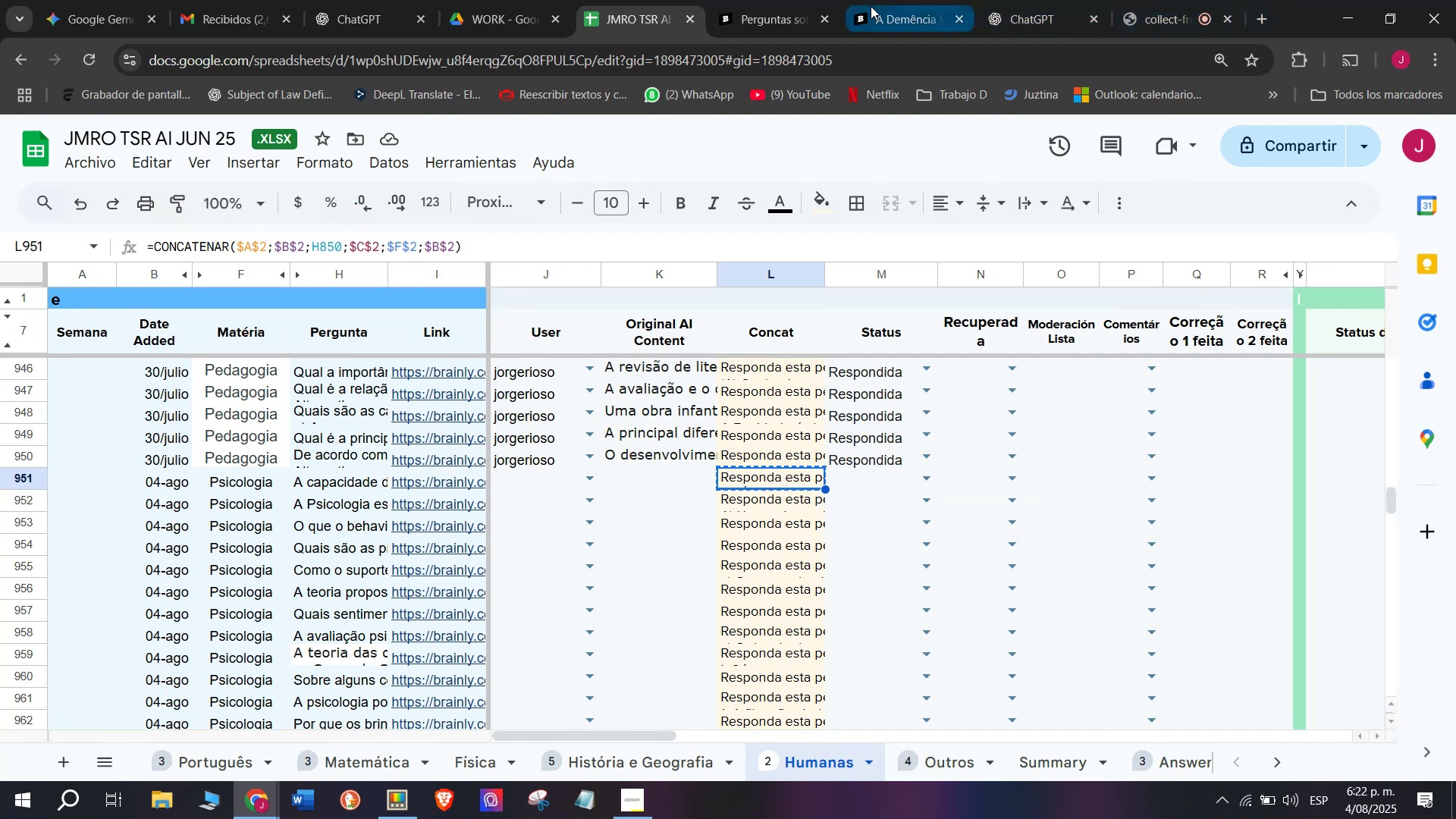 
left_click([1041, 0])
 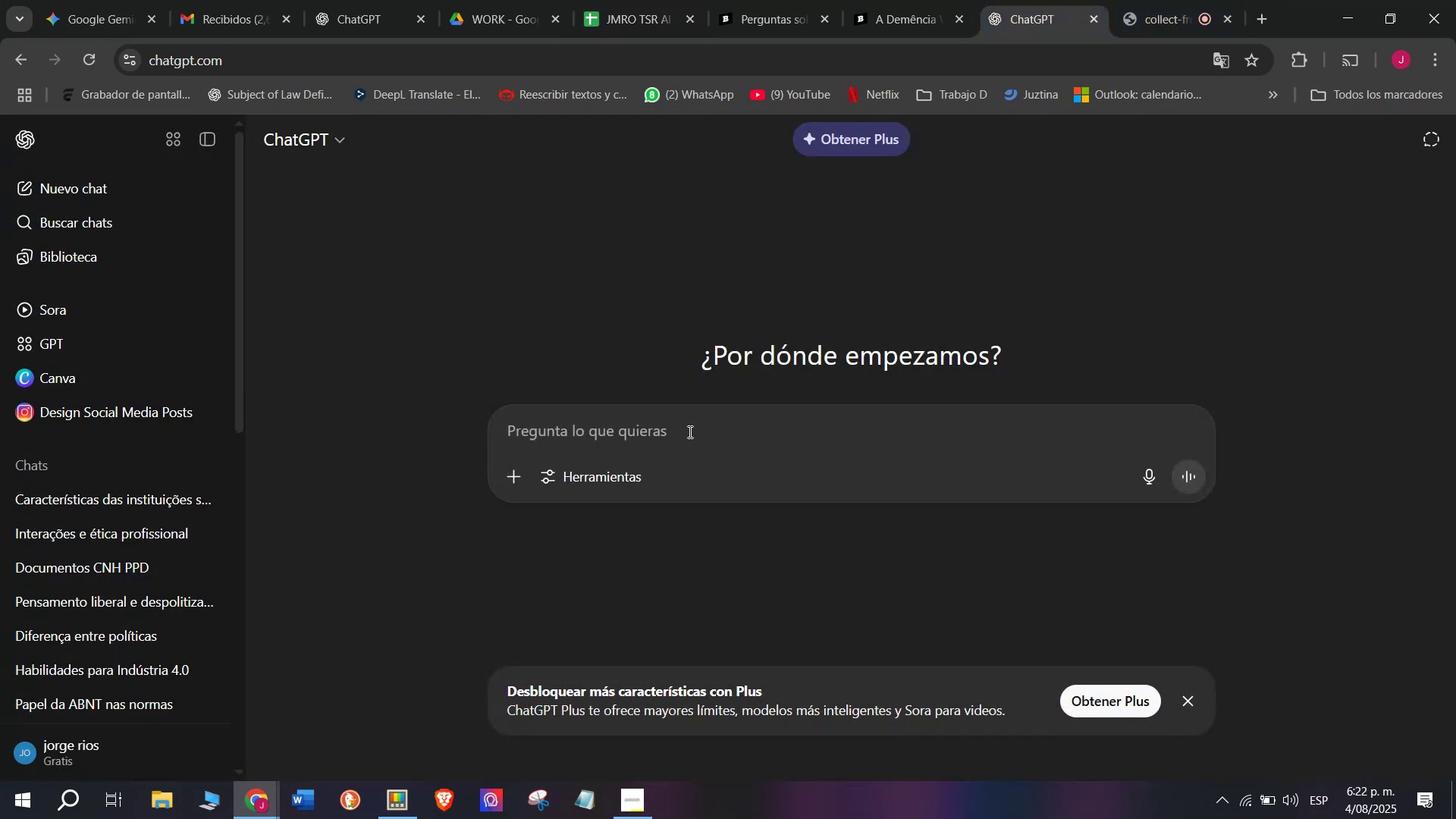 
key(Break)
 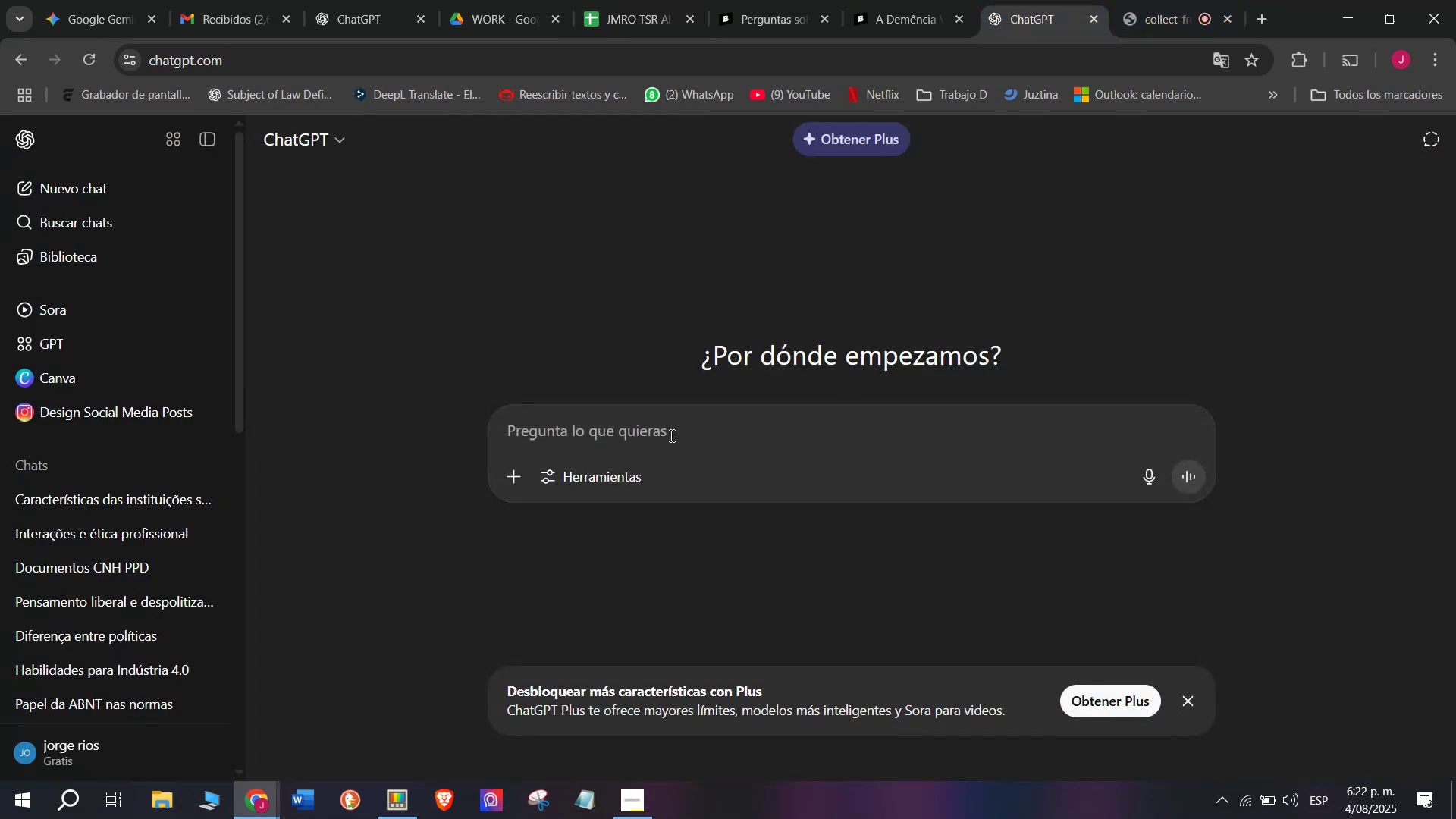 
key(Control+ControlLeft)
 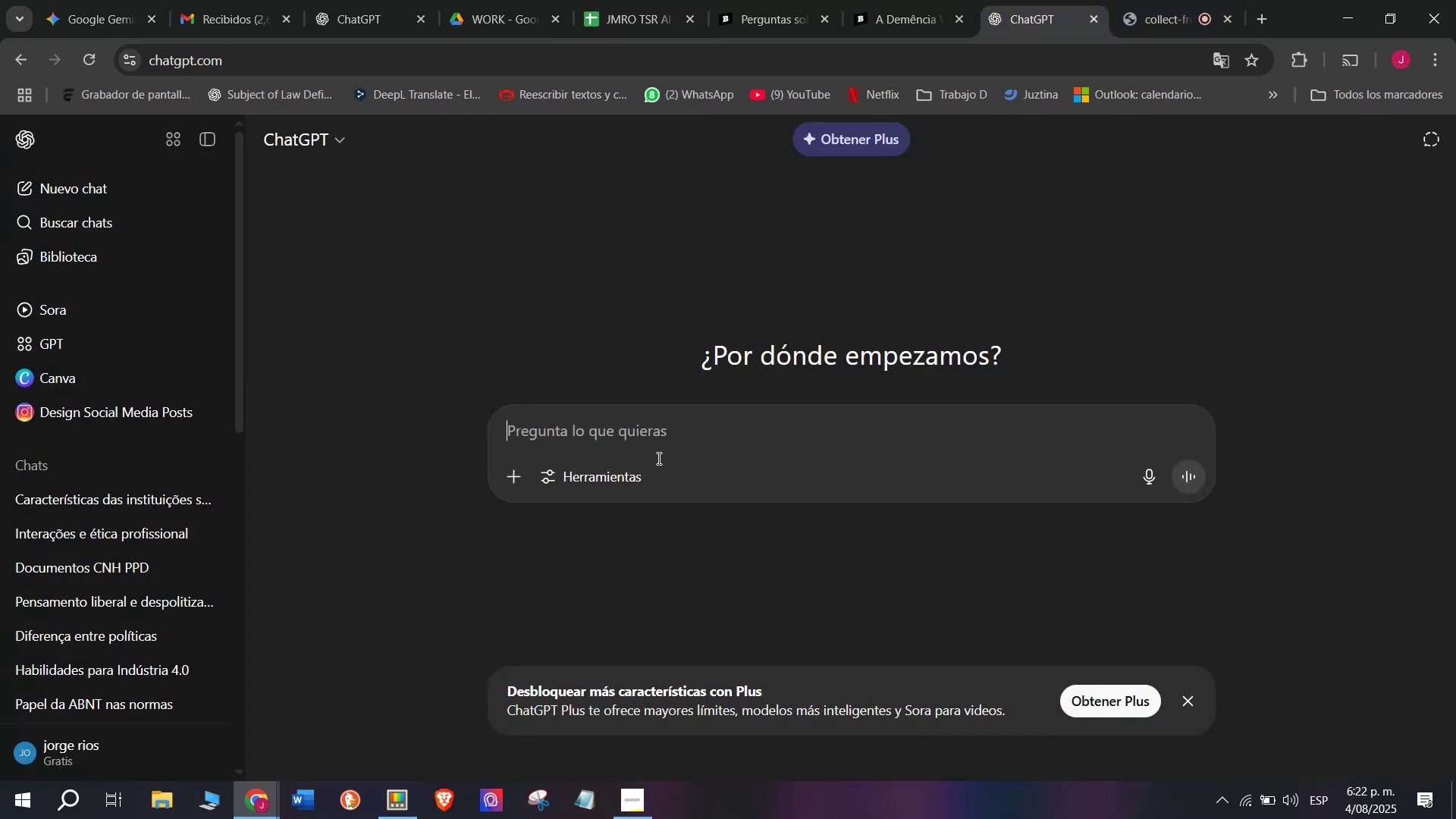 
key(Control+C)
 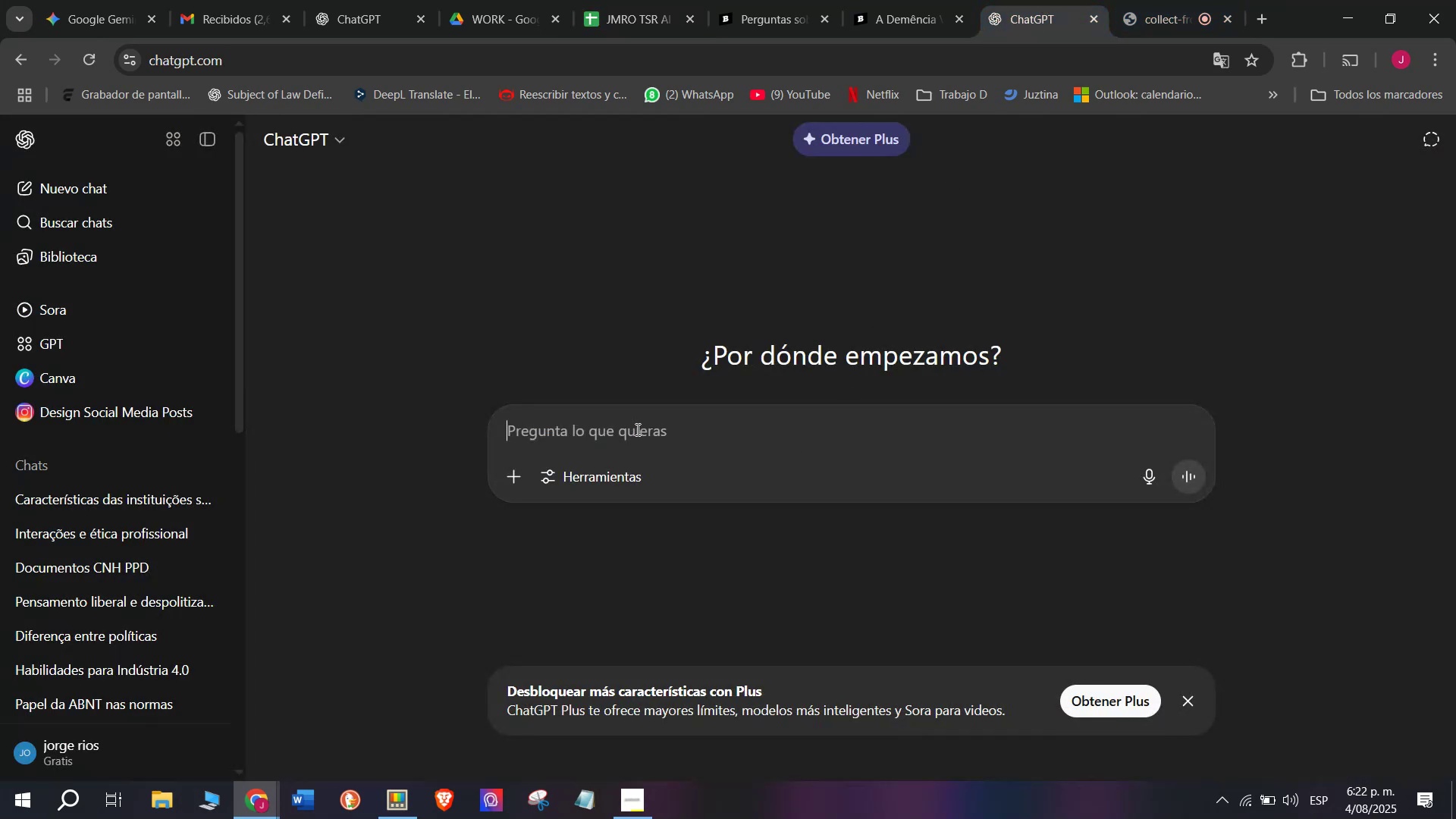 
double_click([636, 429])
 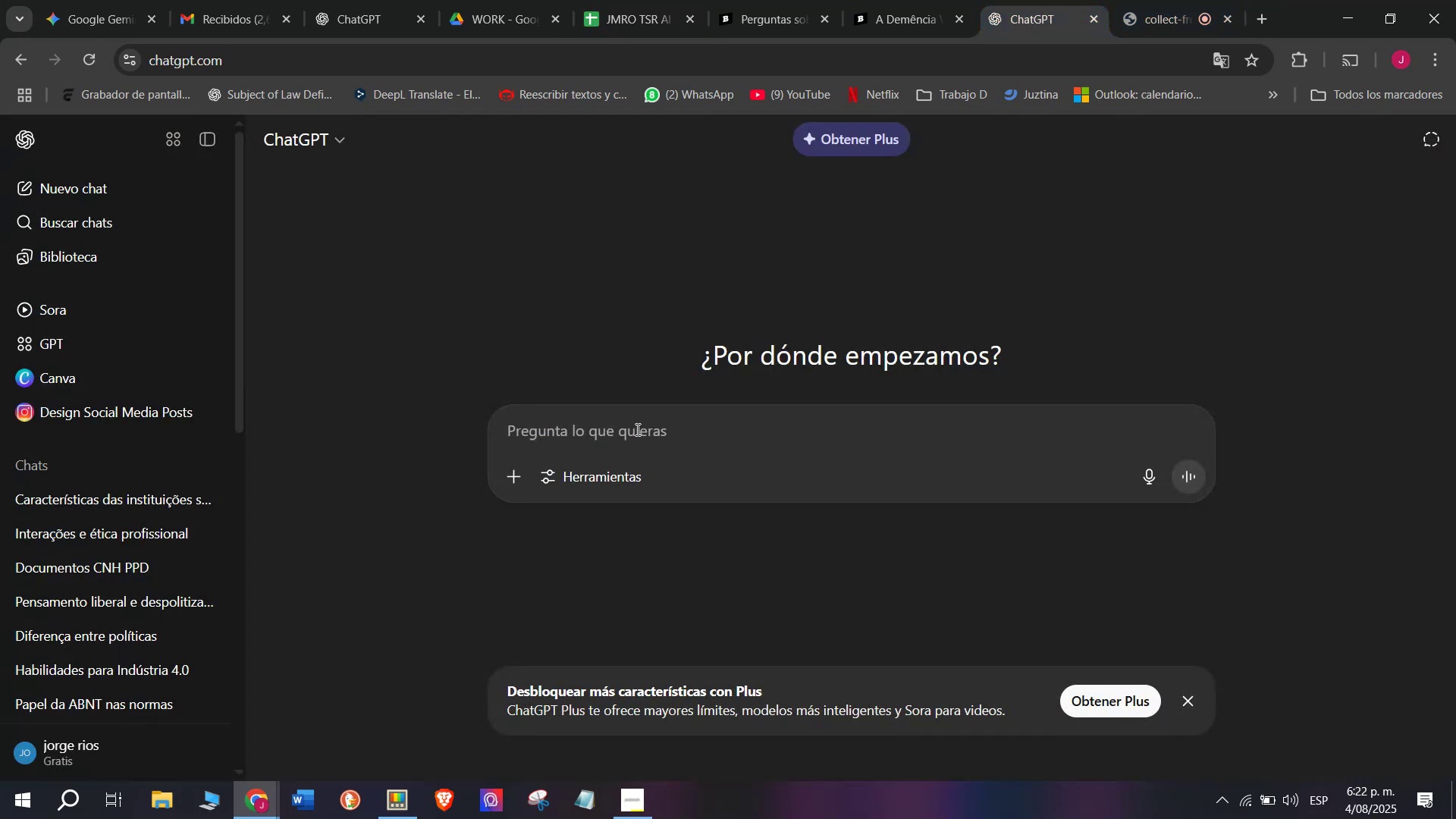 
key(C)
 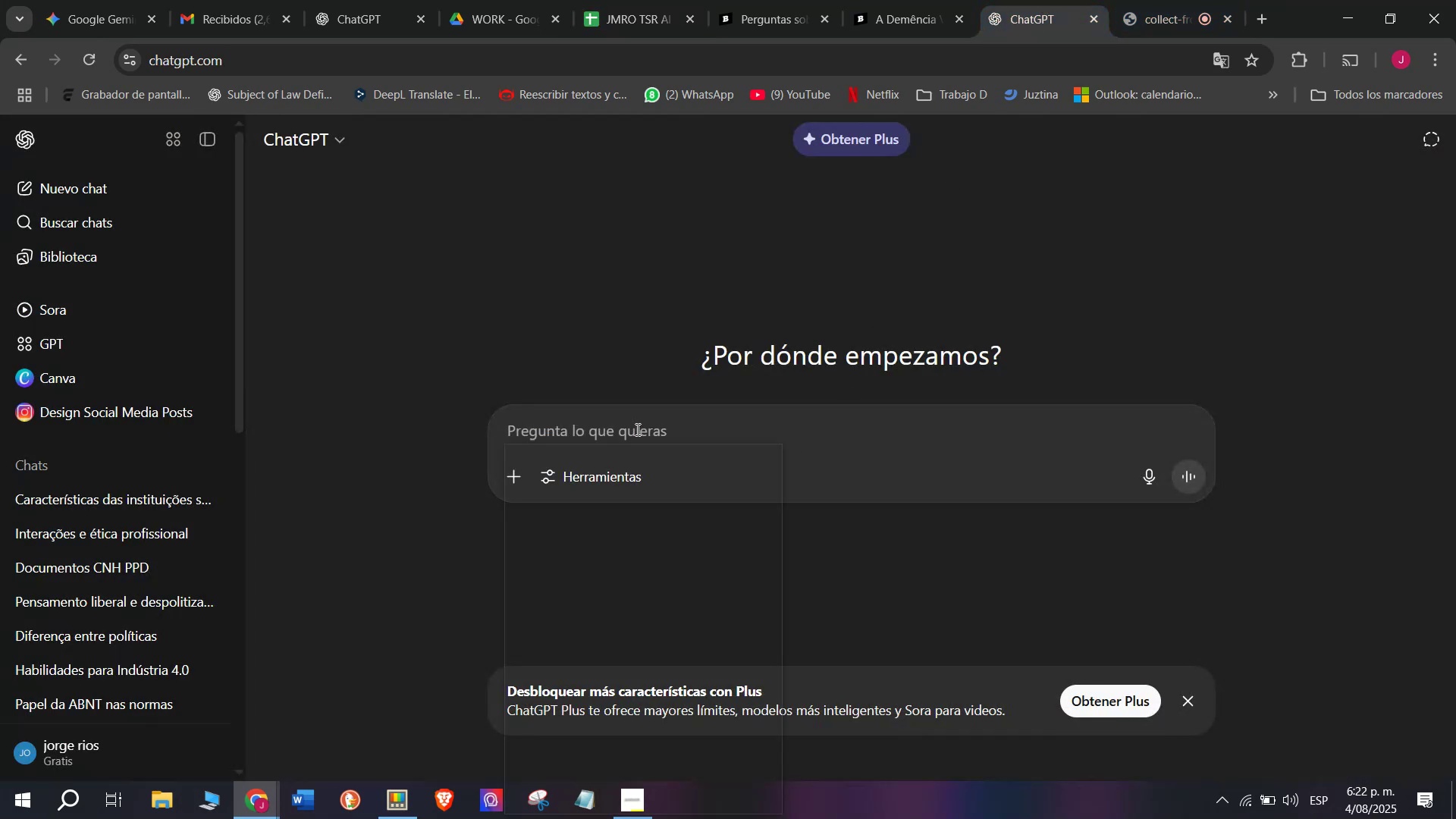 
key(Meta+MetaLeft)
 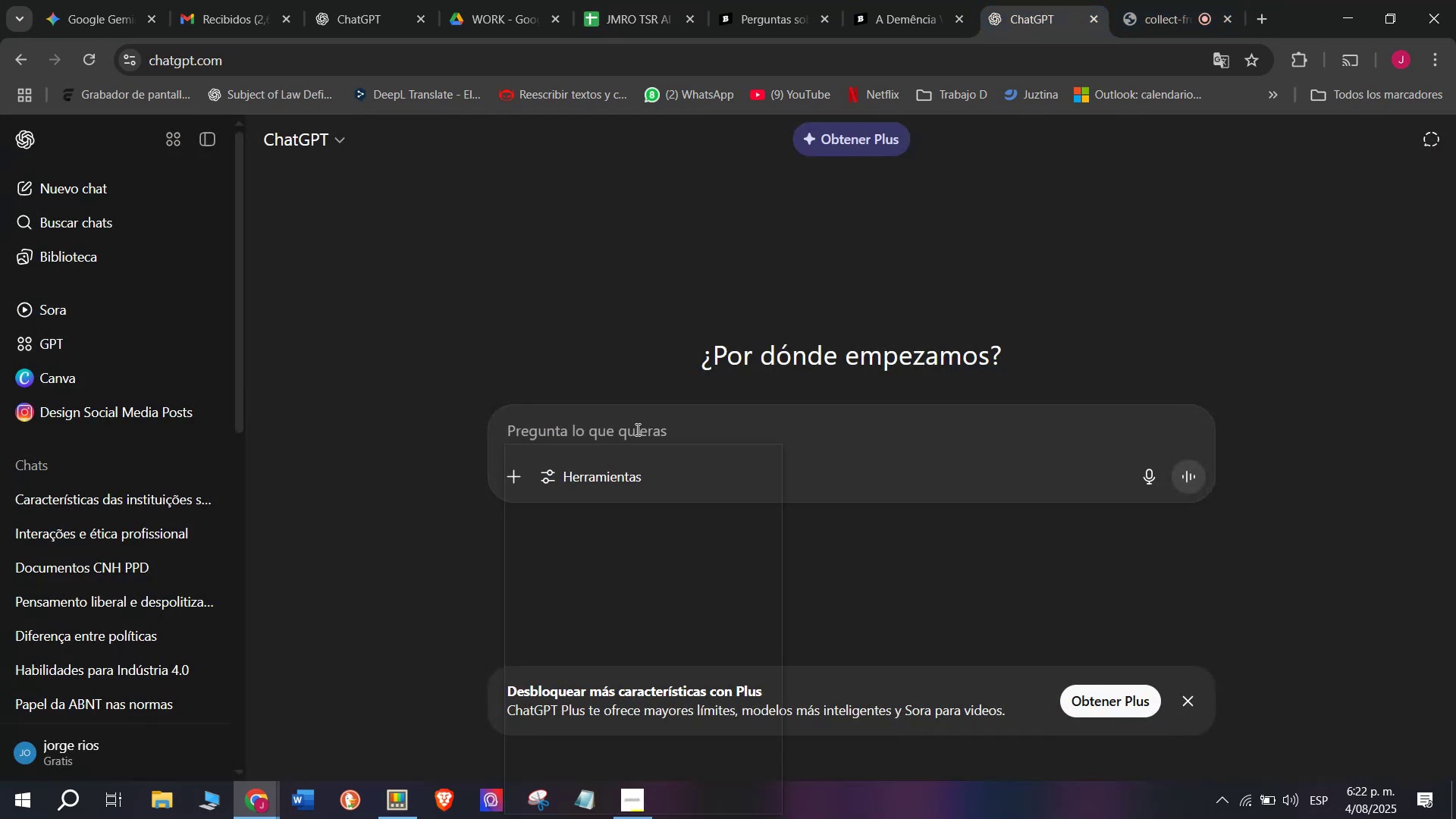 
key(Meta+V)
 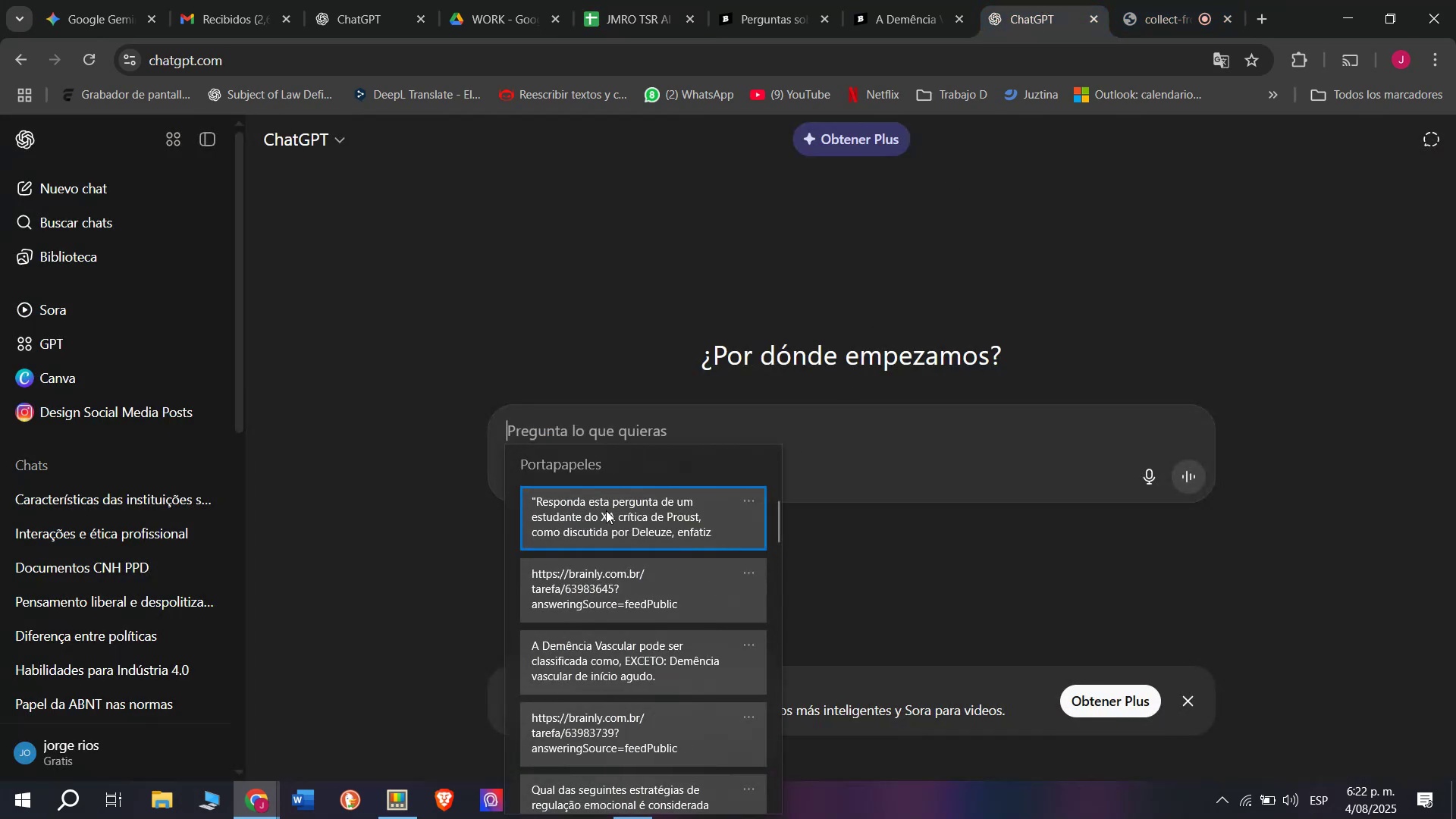 
left_click([608, 513])
 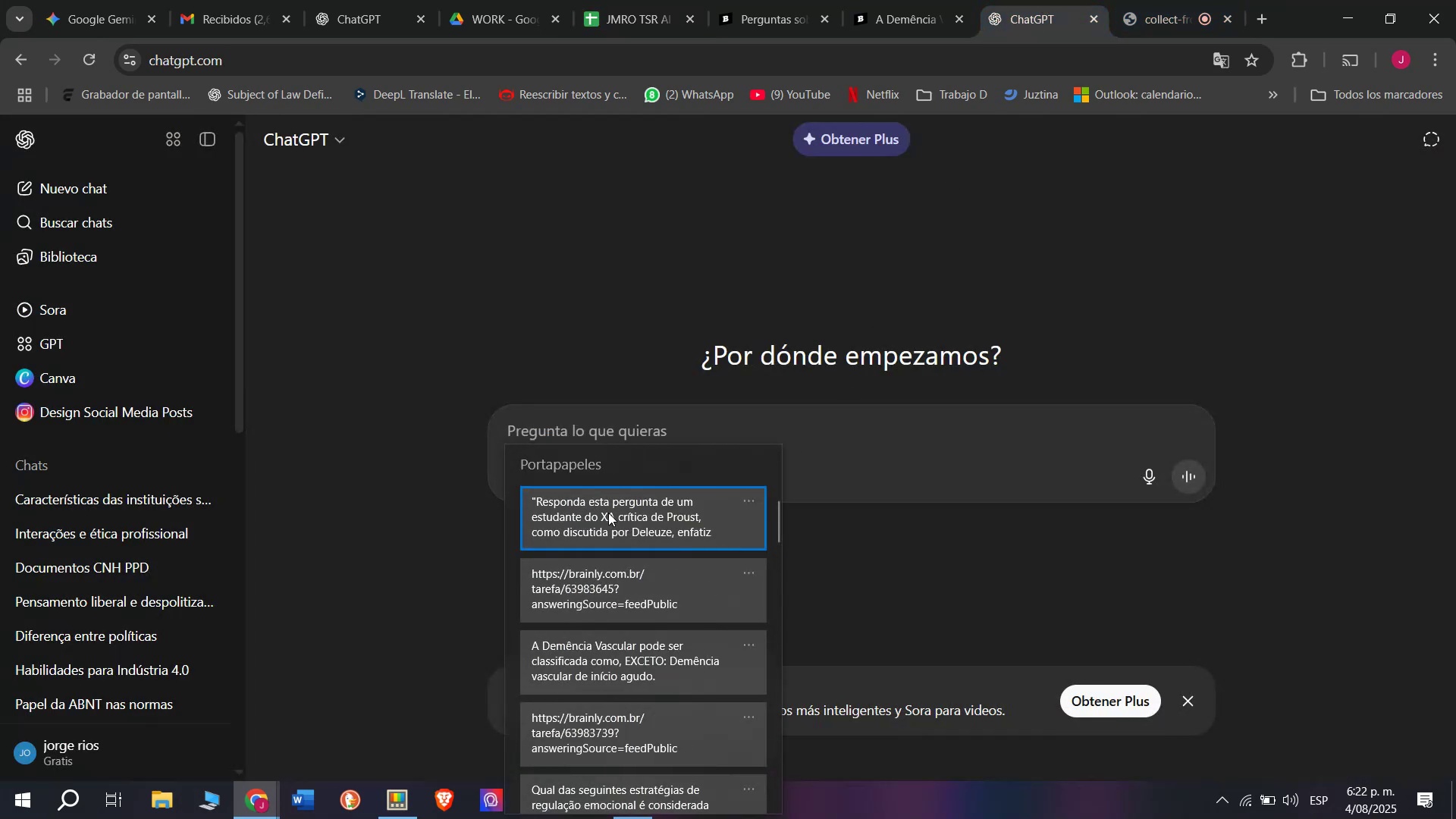 
key(Control+ControlLeft)
 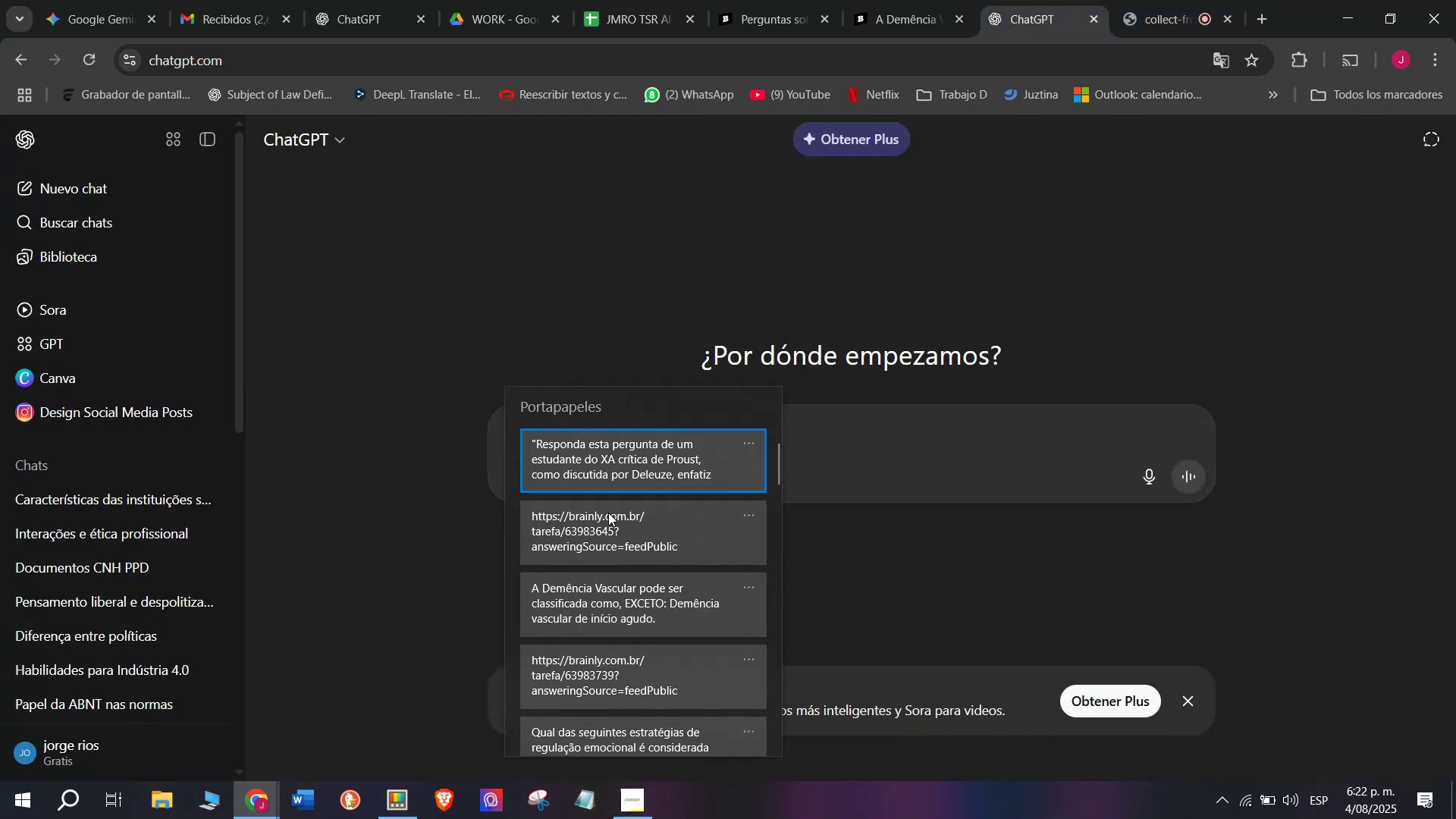 
key(Control+V)
 